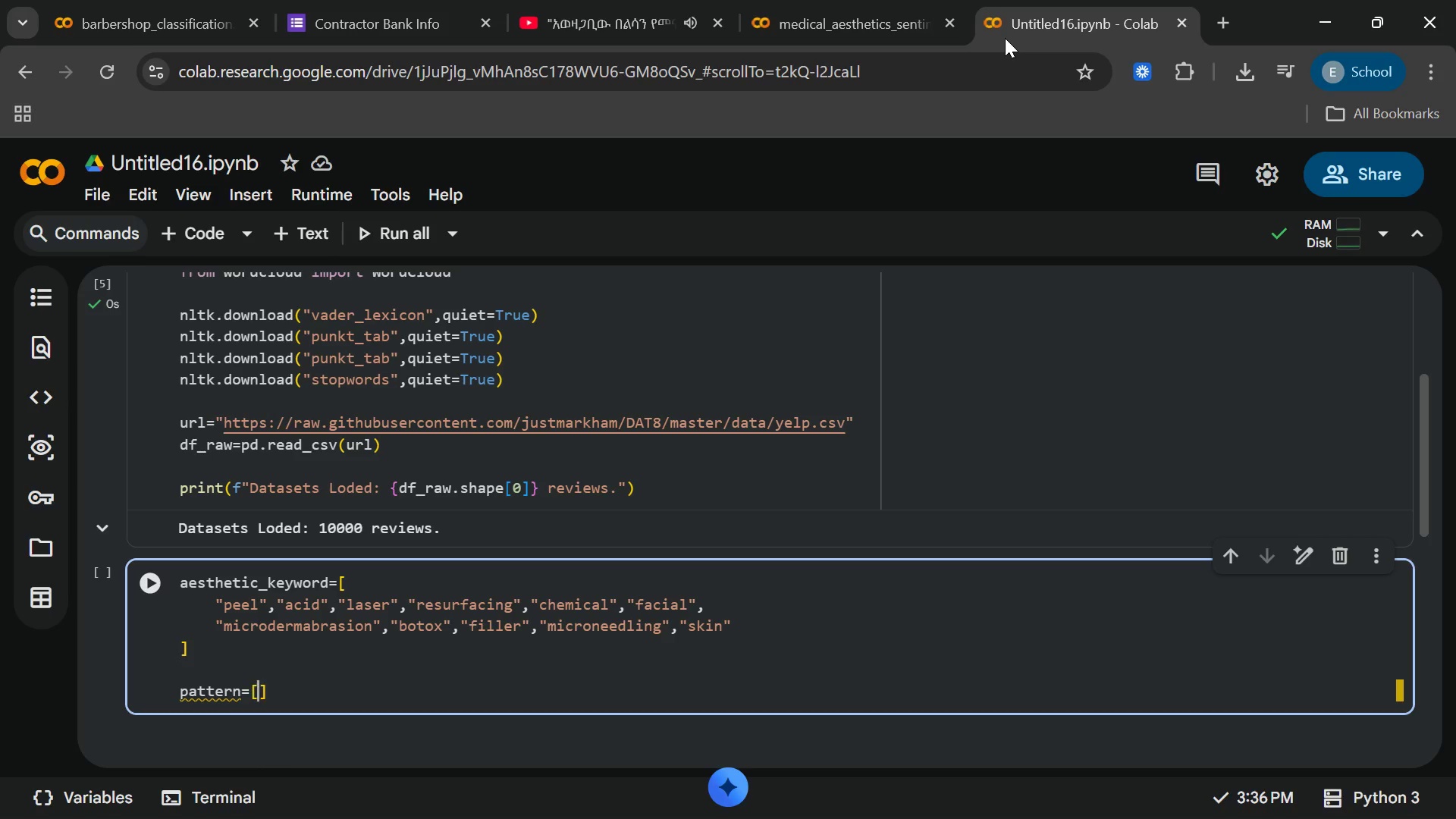 
key(BracketLeft)
 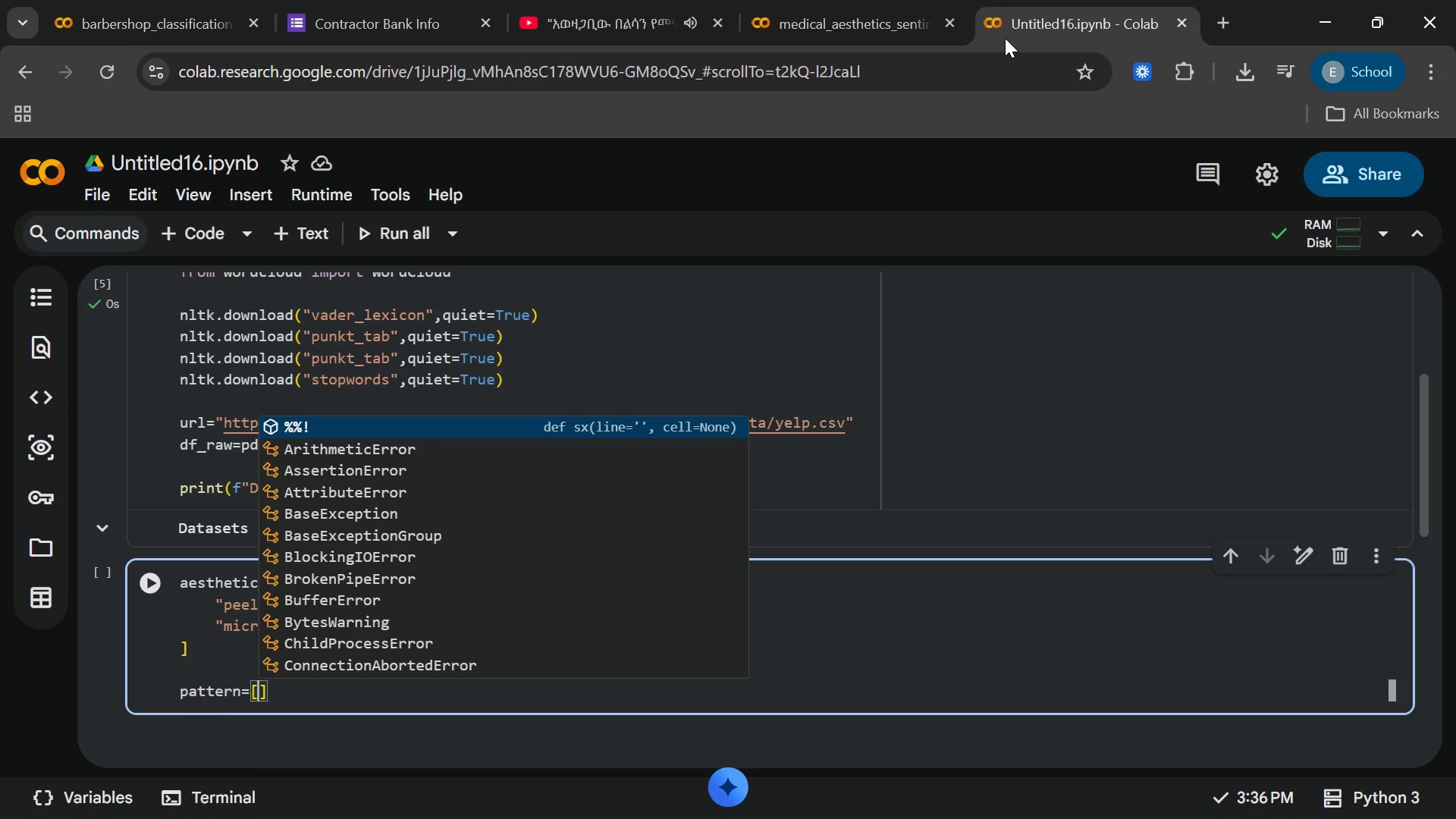 
key(Enter)
 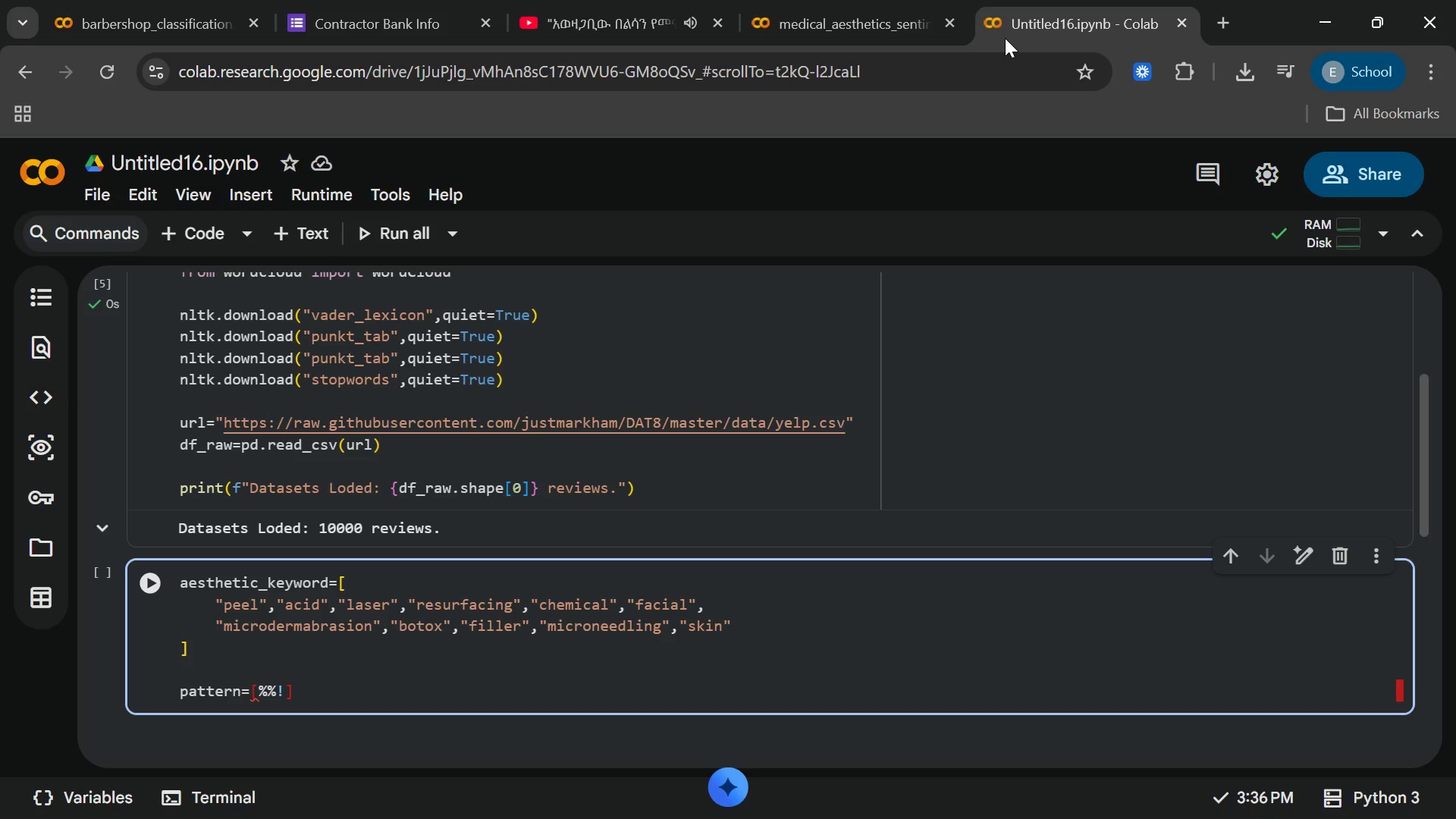 
wait(6.38)
 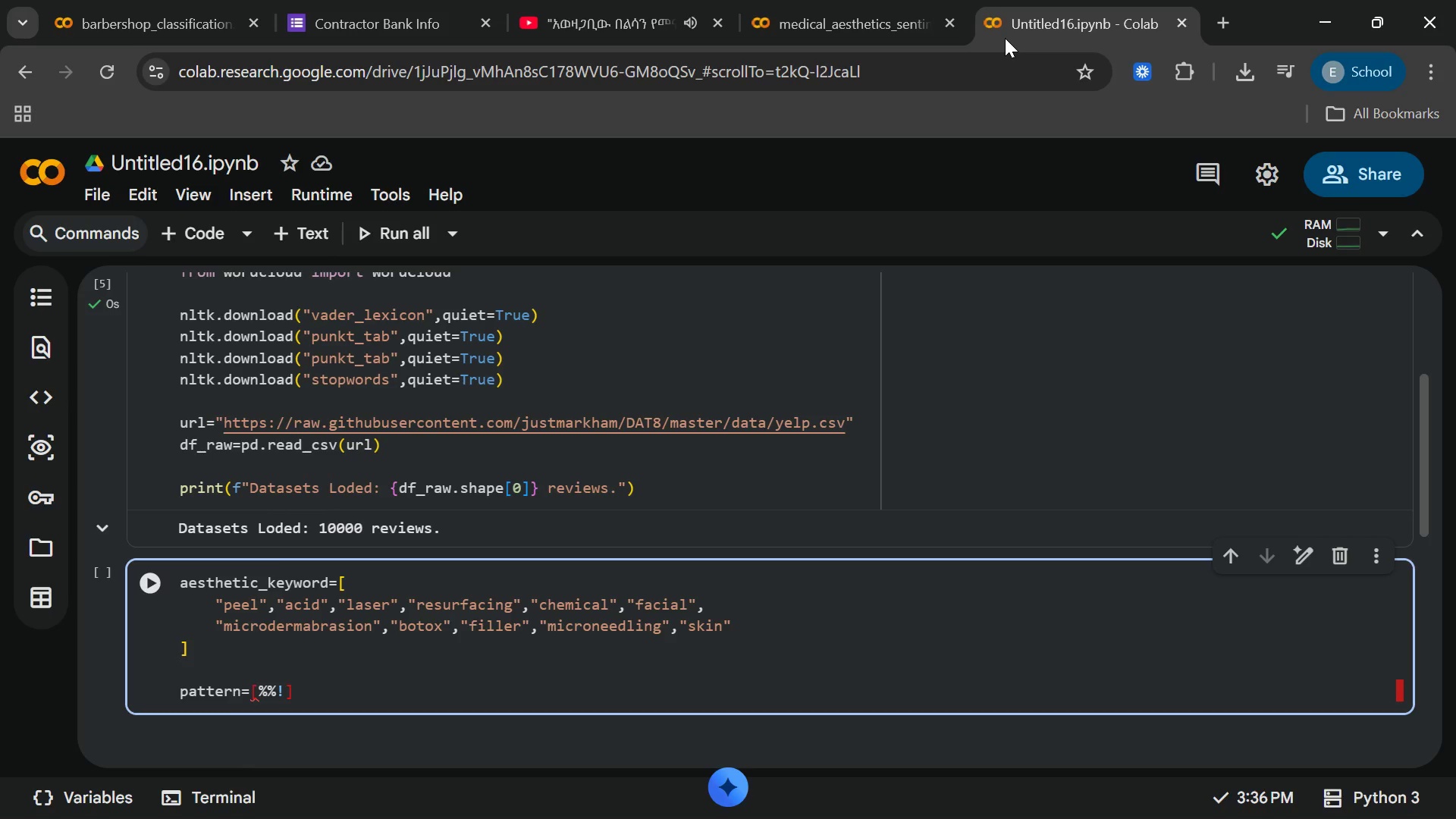 
key(Backspace)
 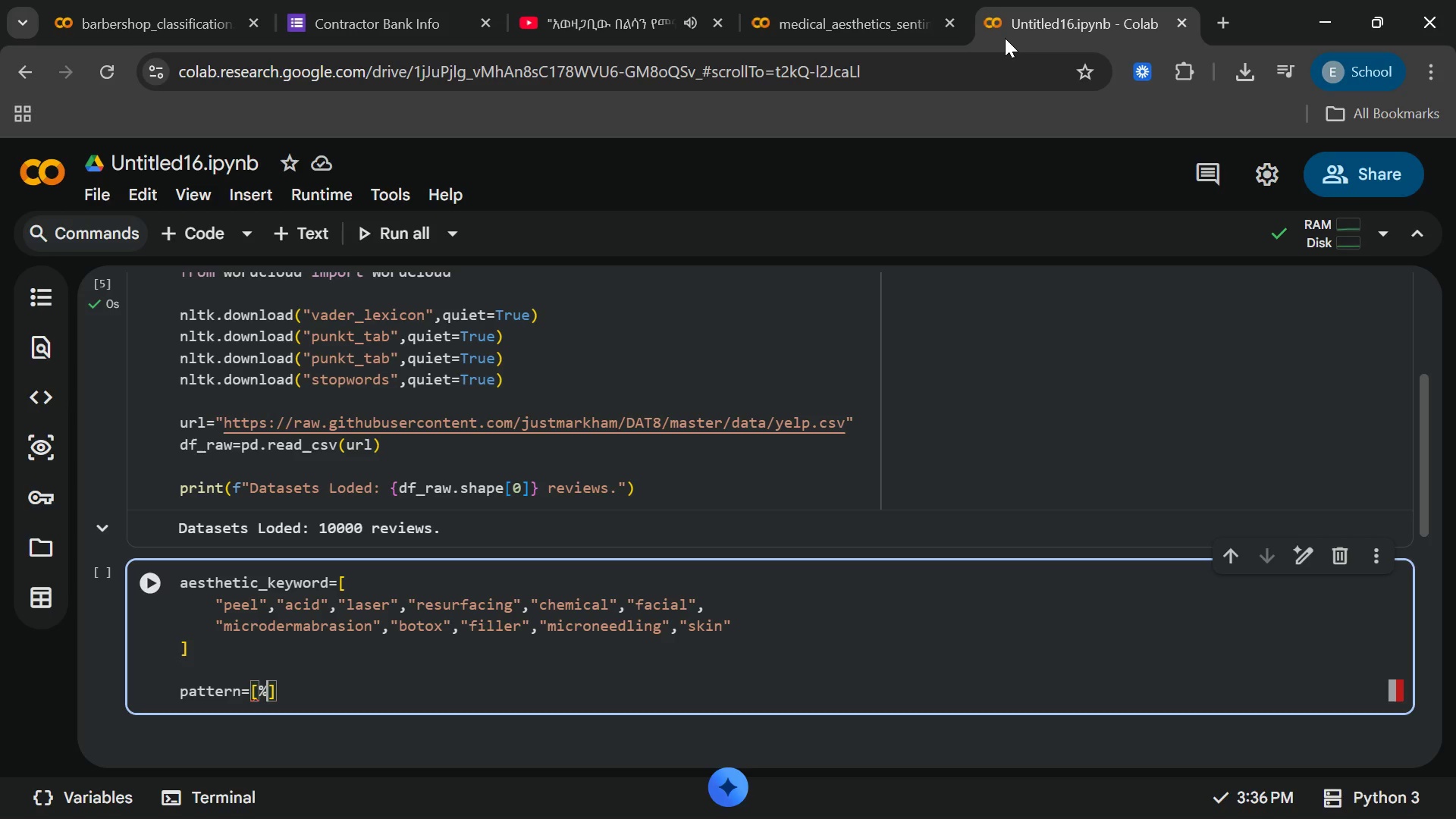 
key(Backspace)
 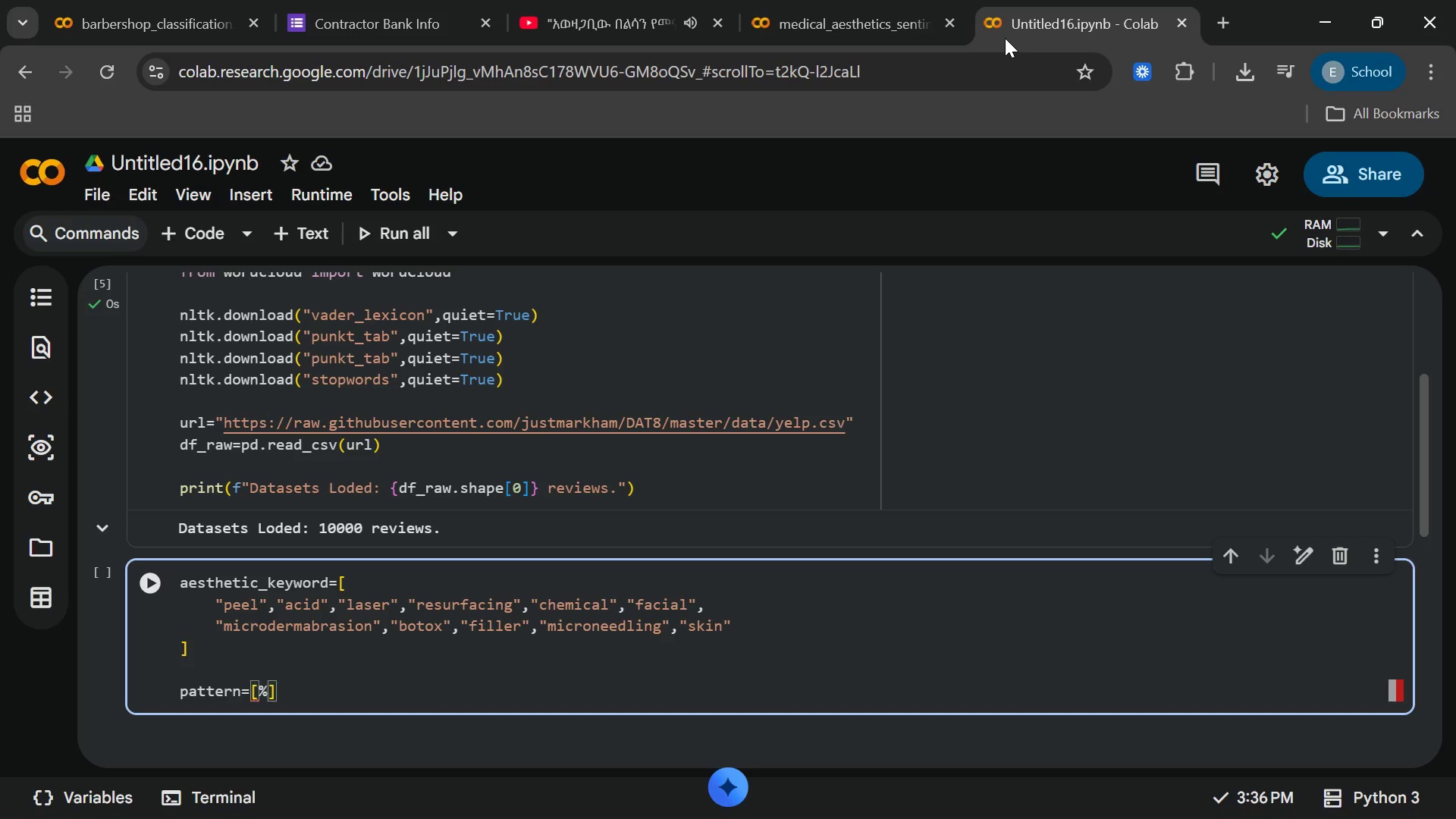 
key(Backspace)
 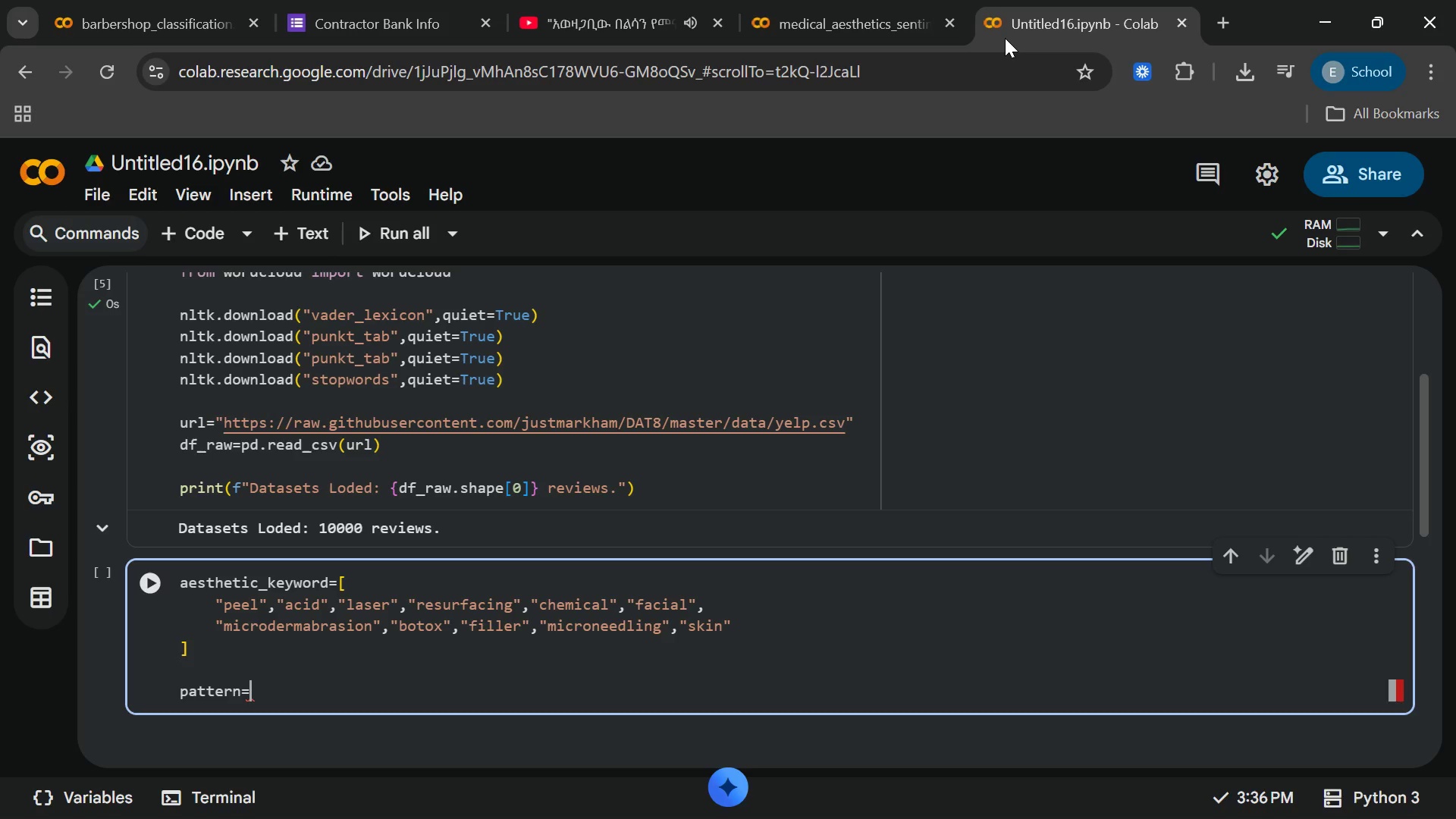 
key(Backspace)
 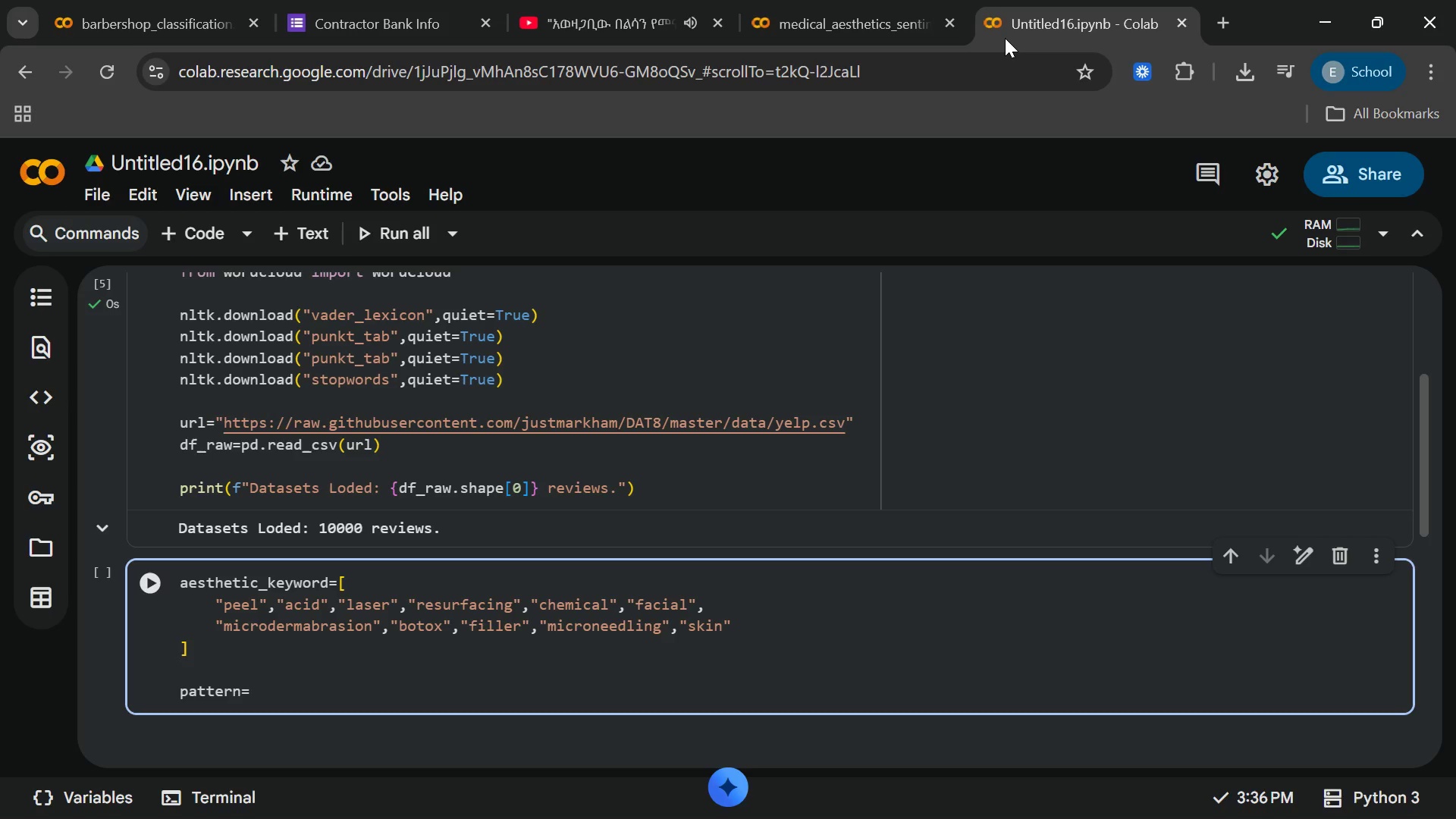 
wait(5.19)
 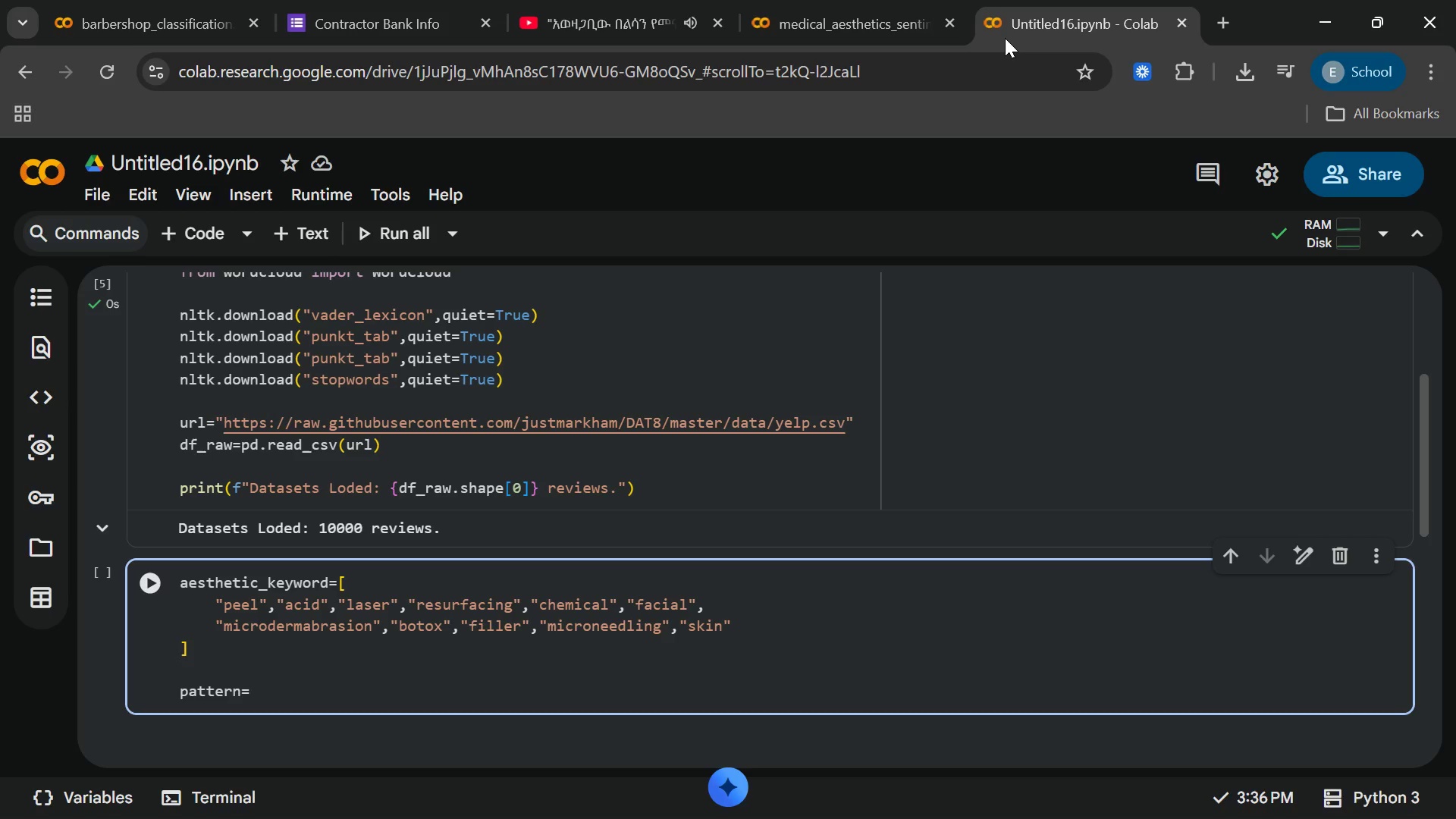 
type("|[End].join(ae)
 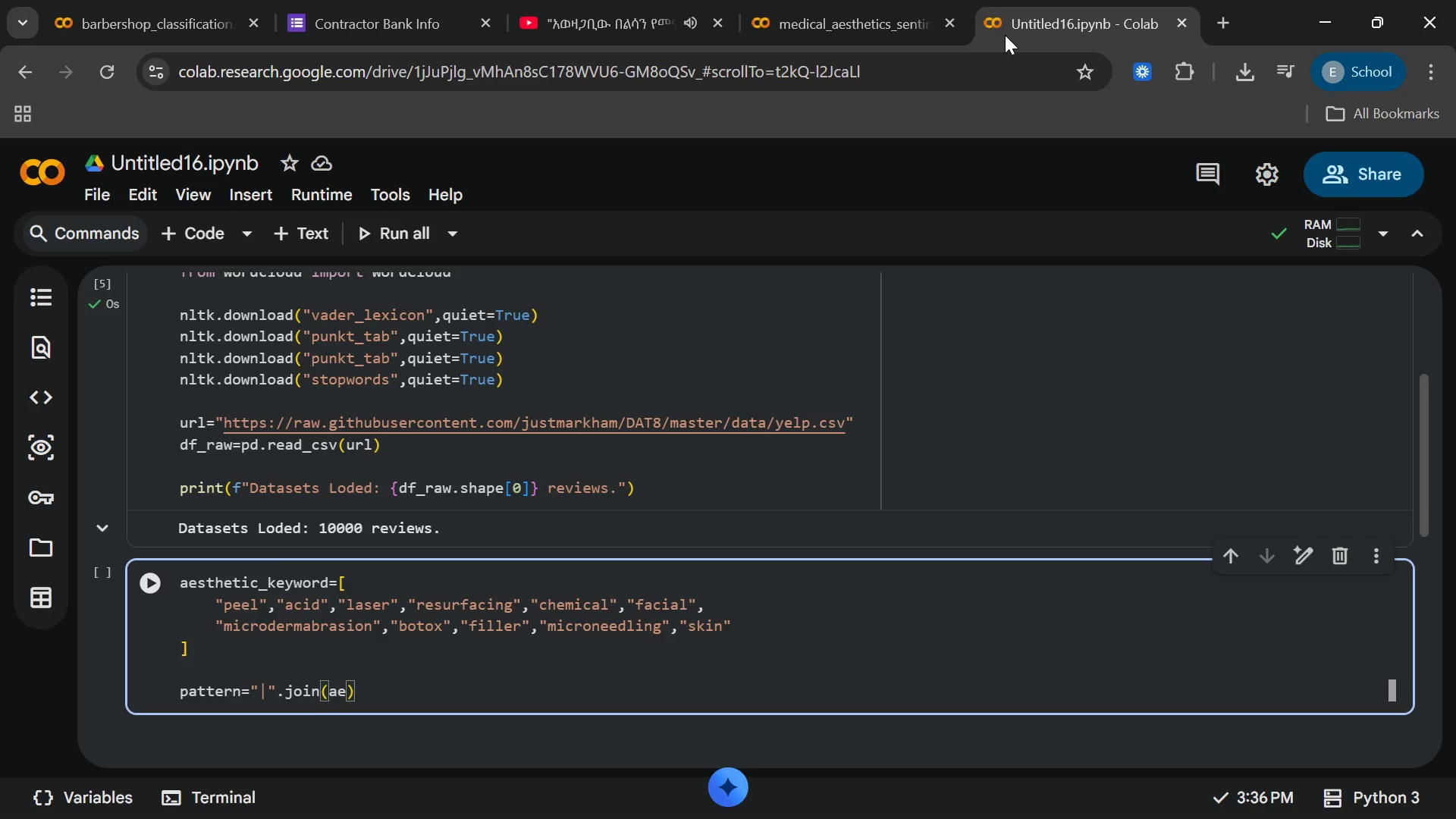 
wait(5.08)
 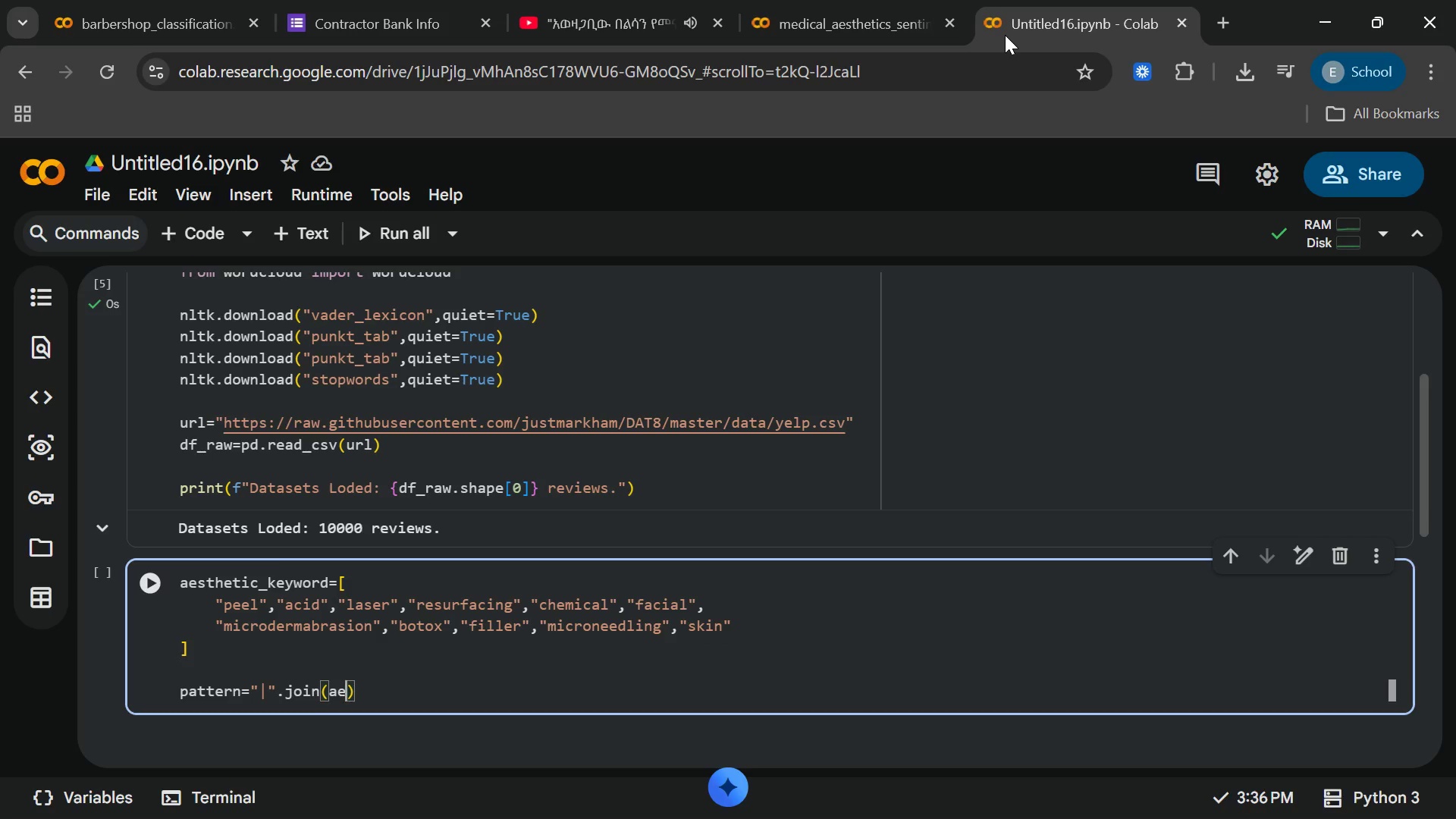 
type(stethi)
 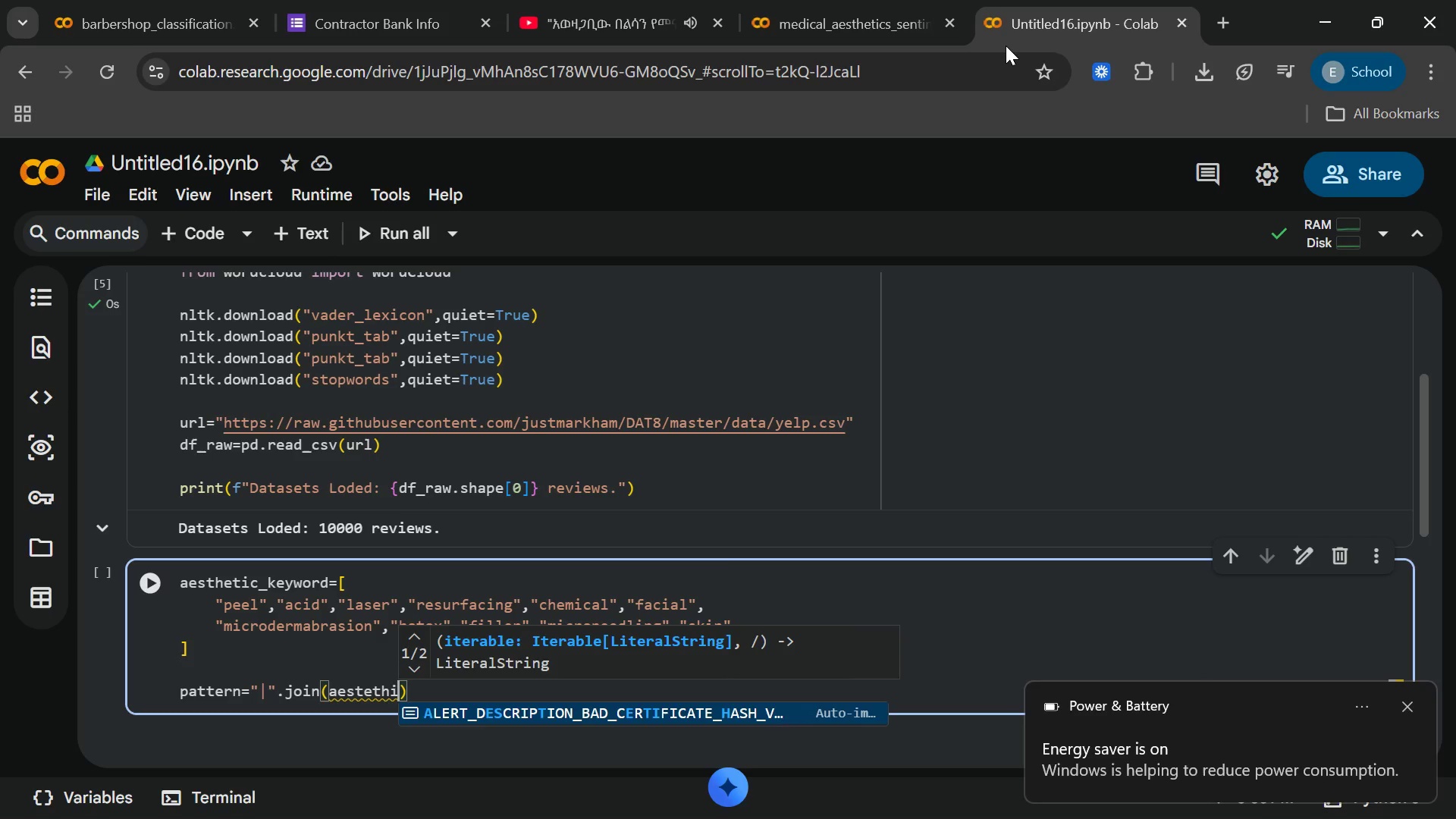 
wait(8.36)
 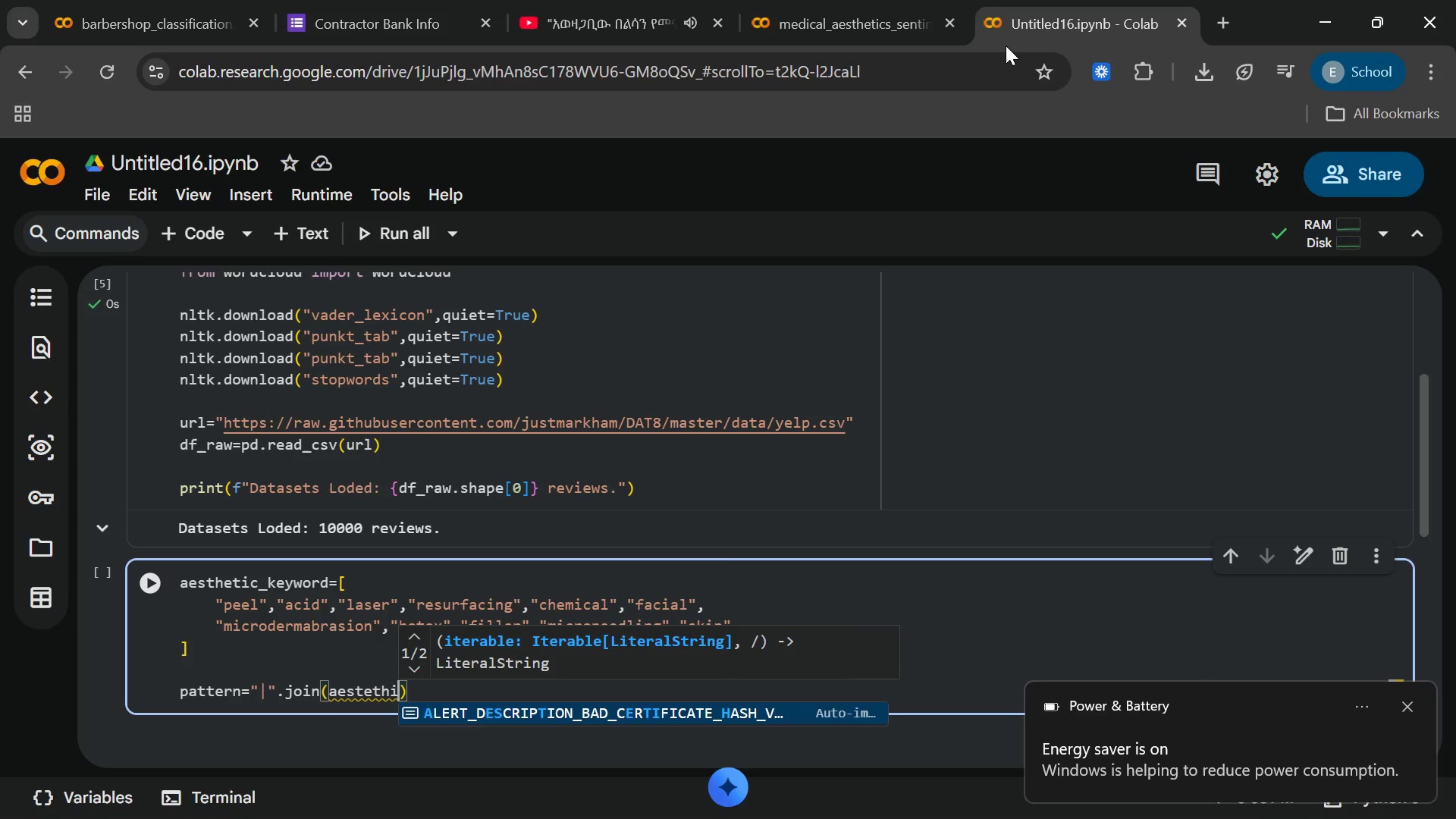 
key(Backspace)
 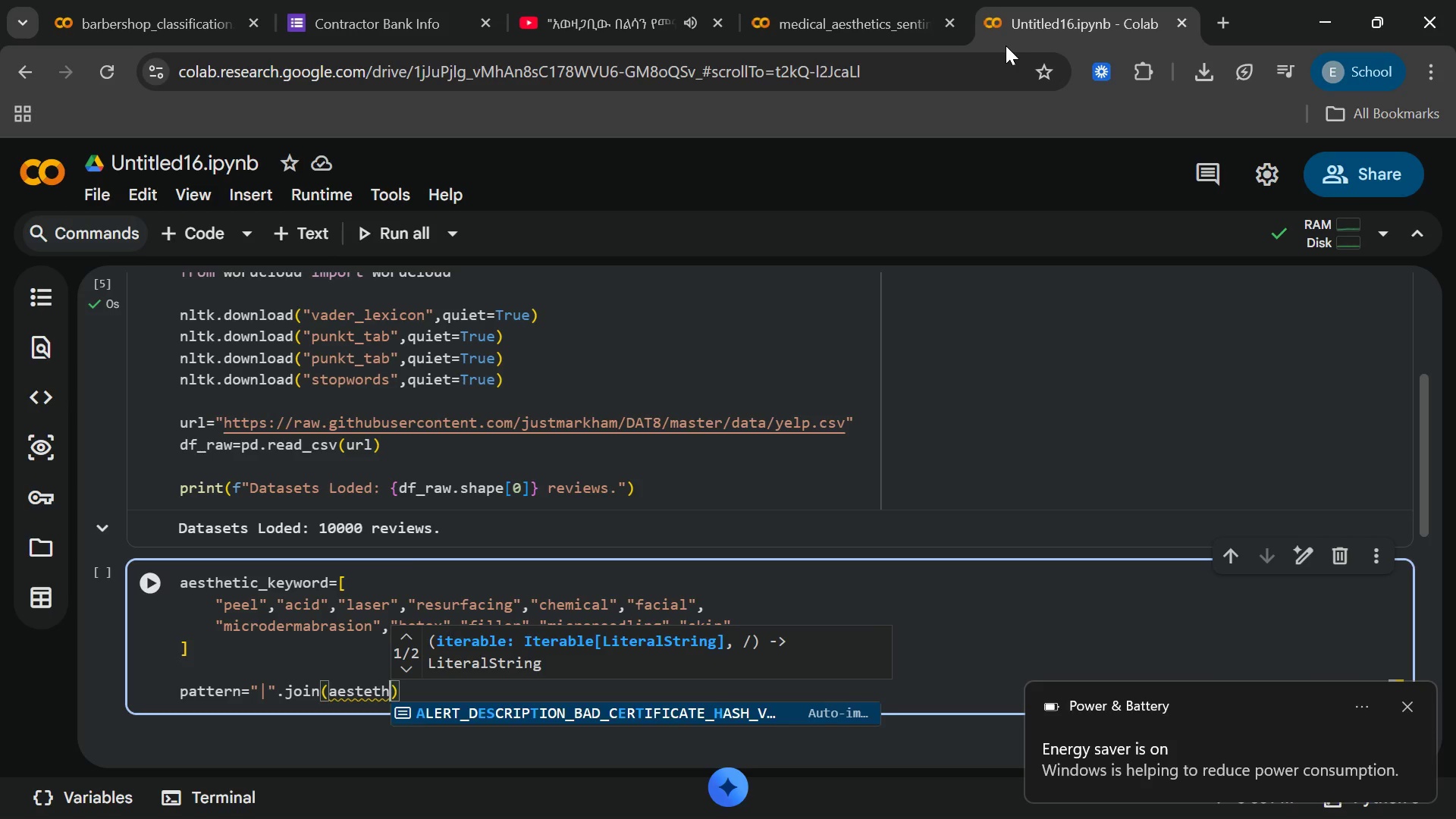 
key(Backspace)
 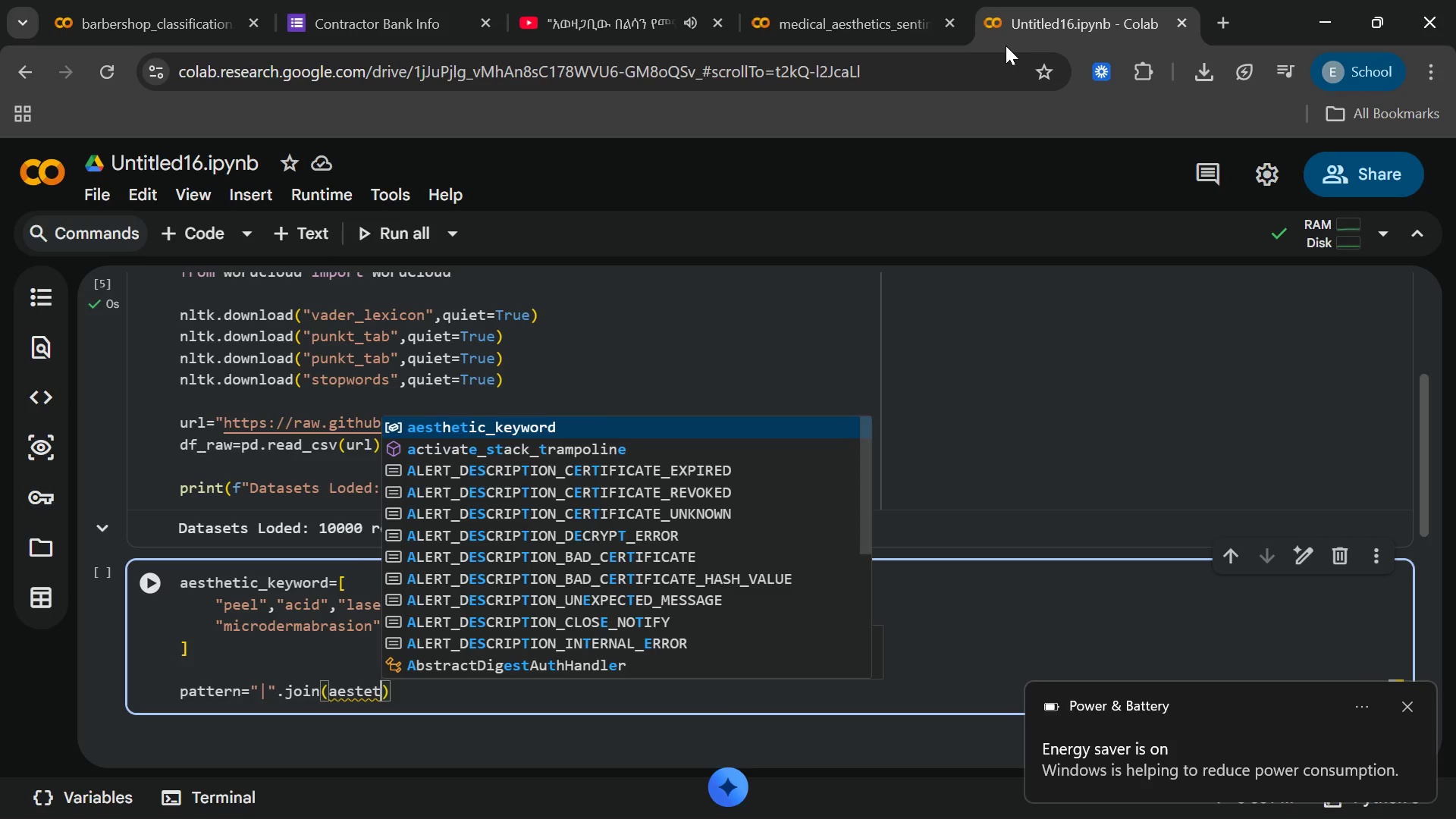 
key(Backspace)
 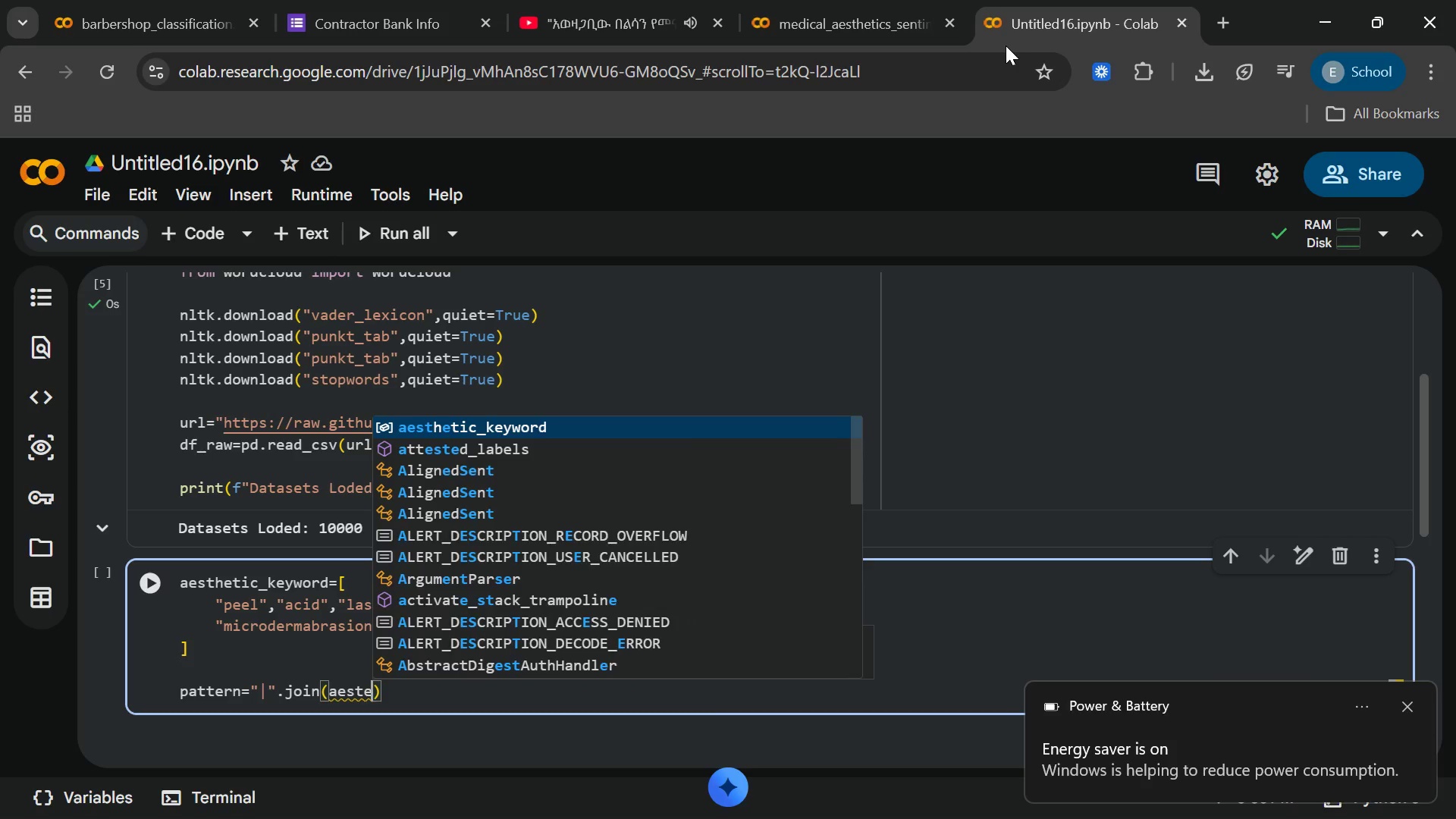 
key(Backspace)
 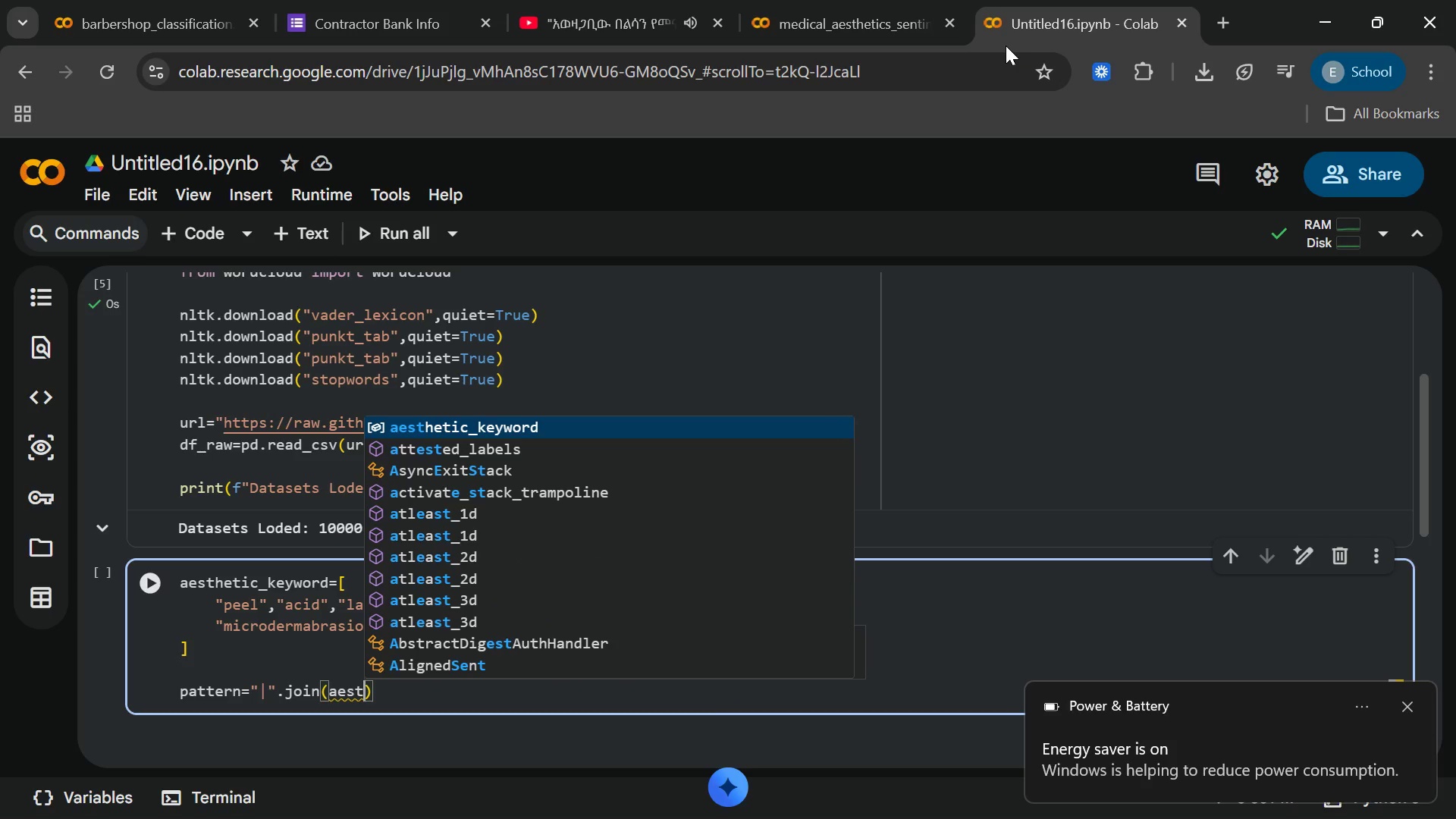 
type(het)
 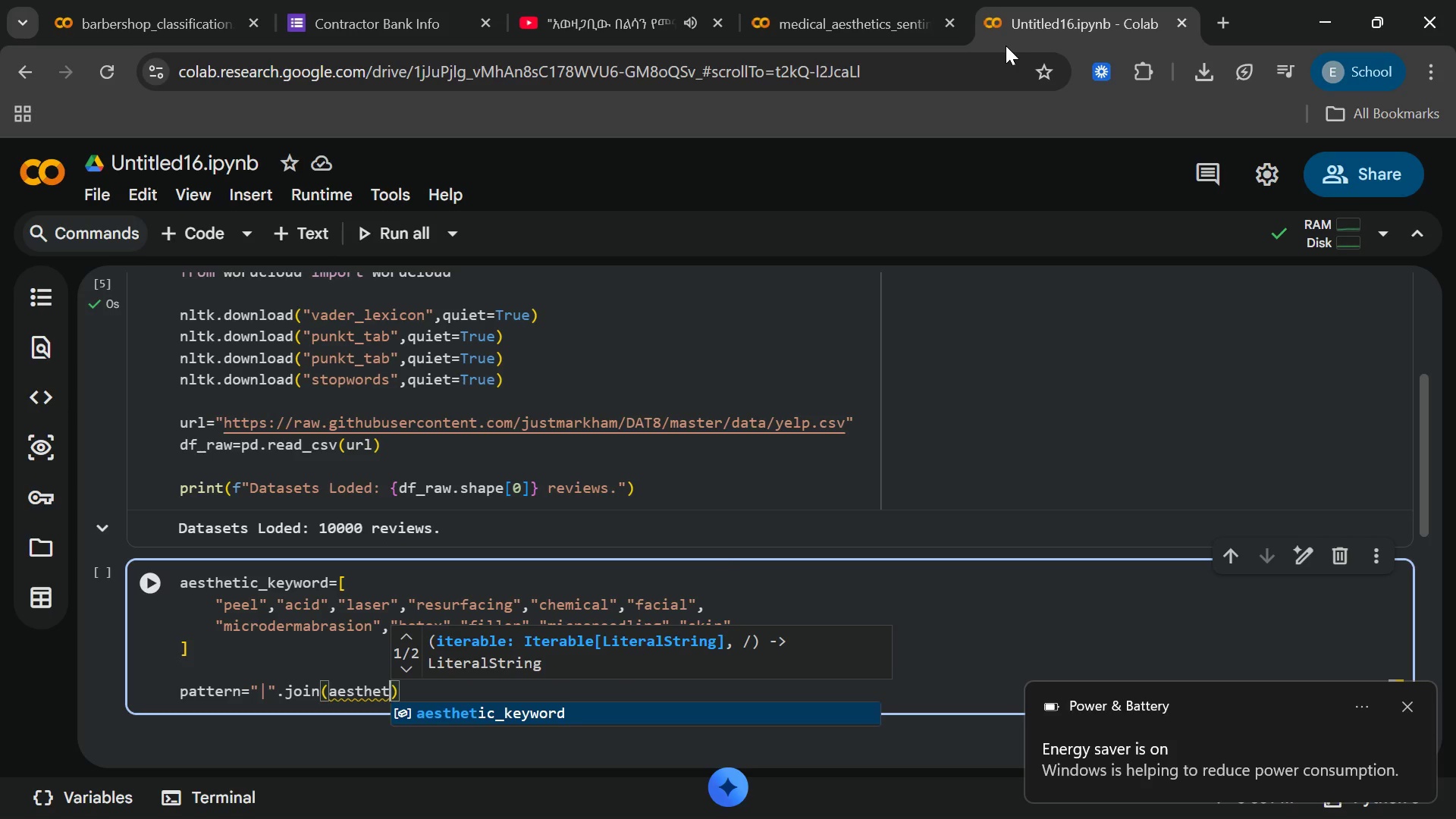 
key(Enter)
 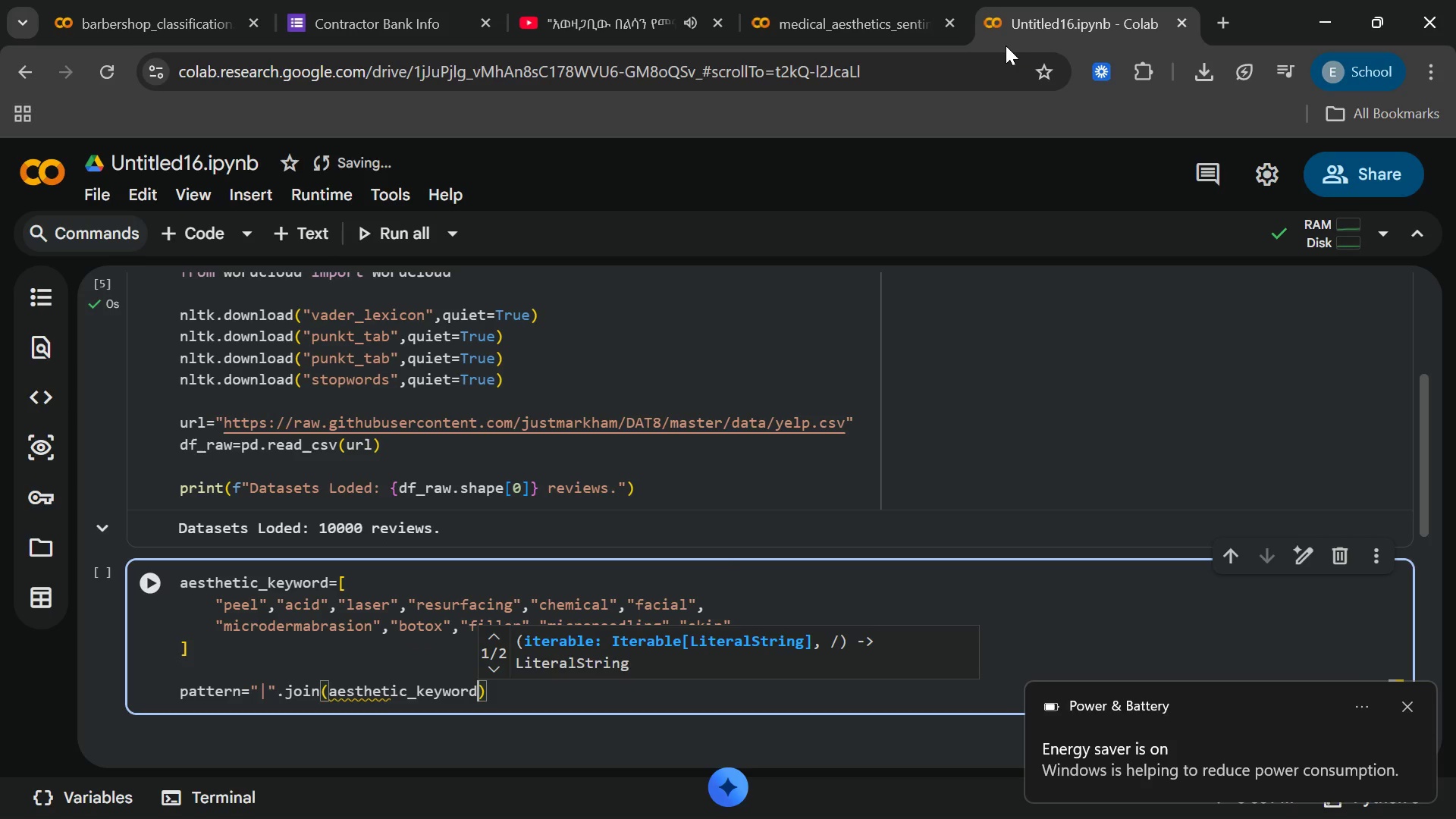 
key(ArrowRight)
 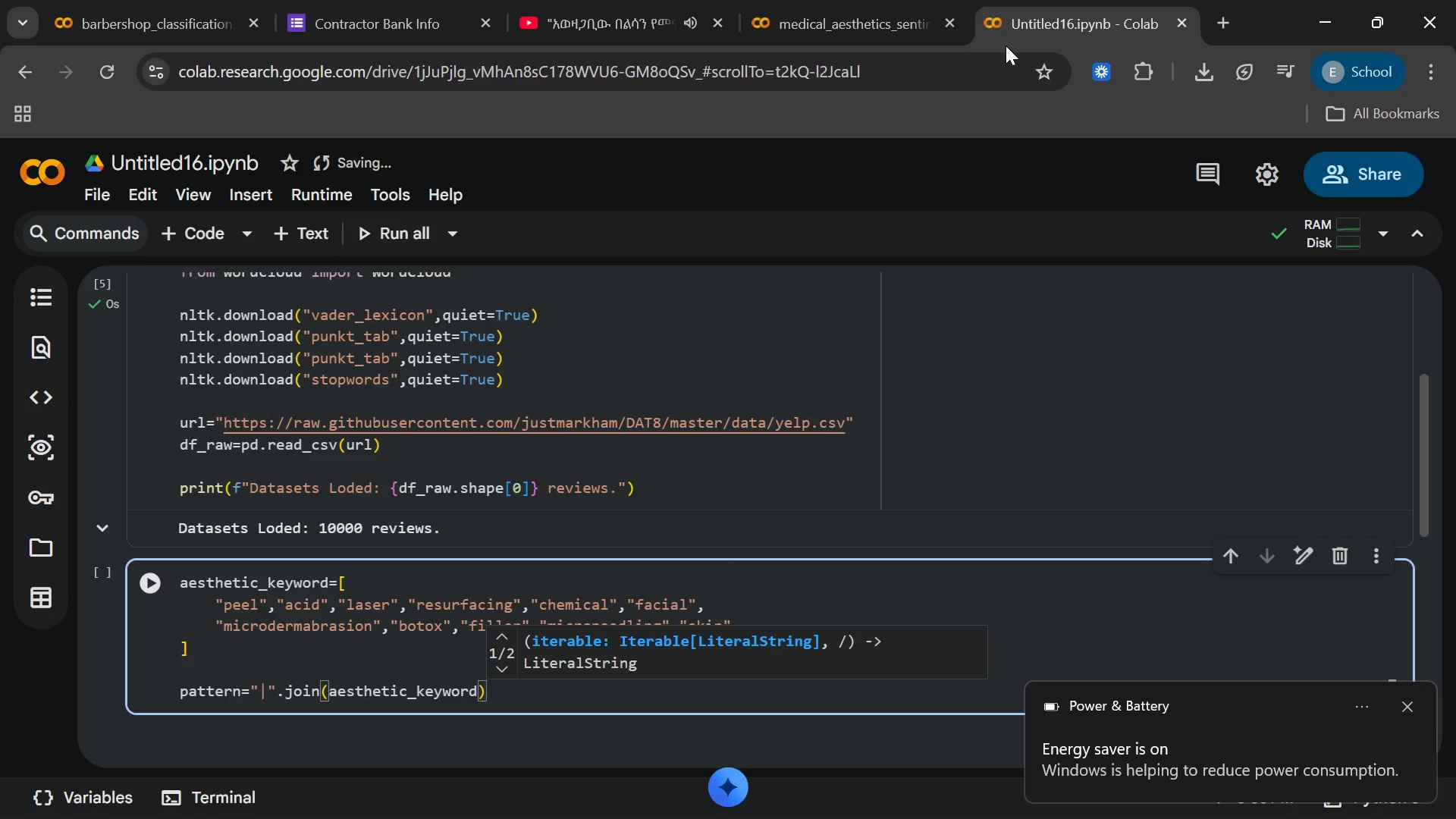 
key(Enter)
 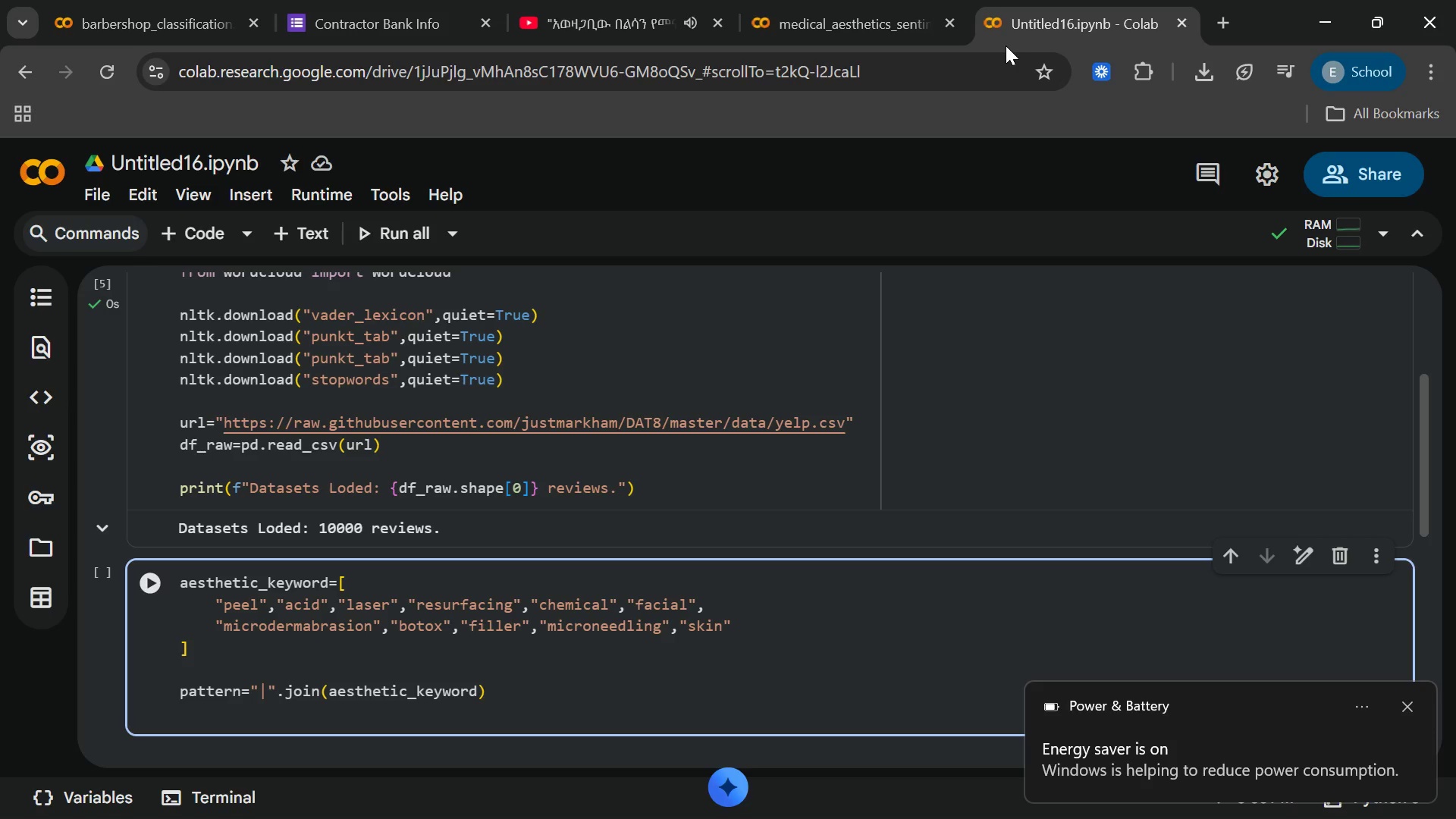 
type(df_filtered)
 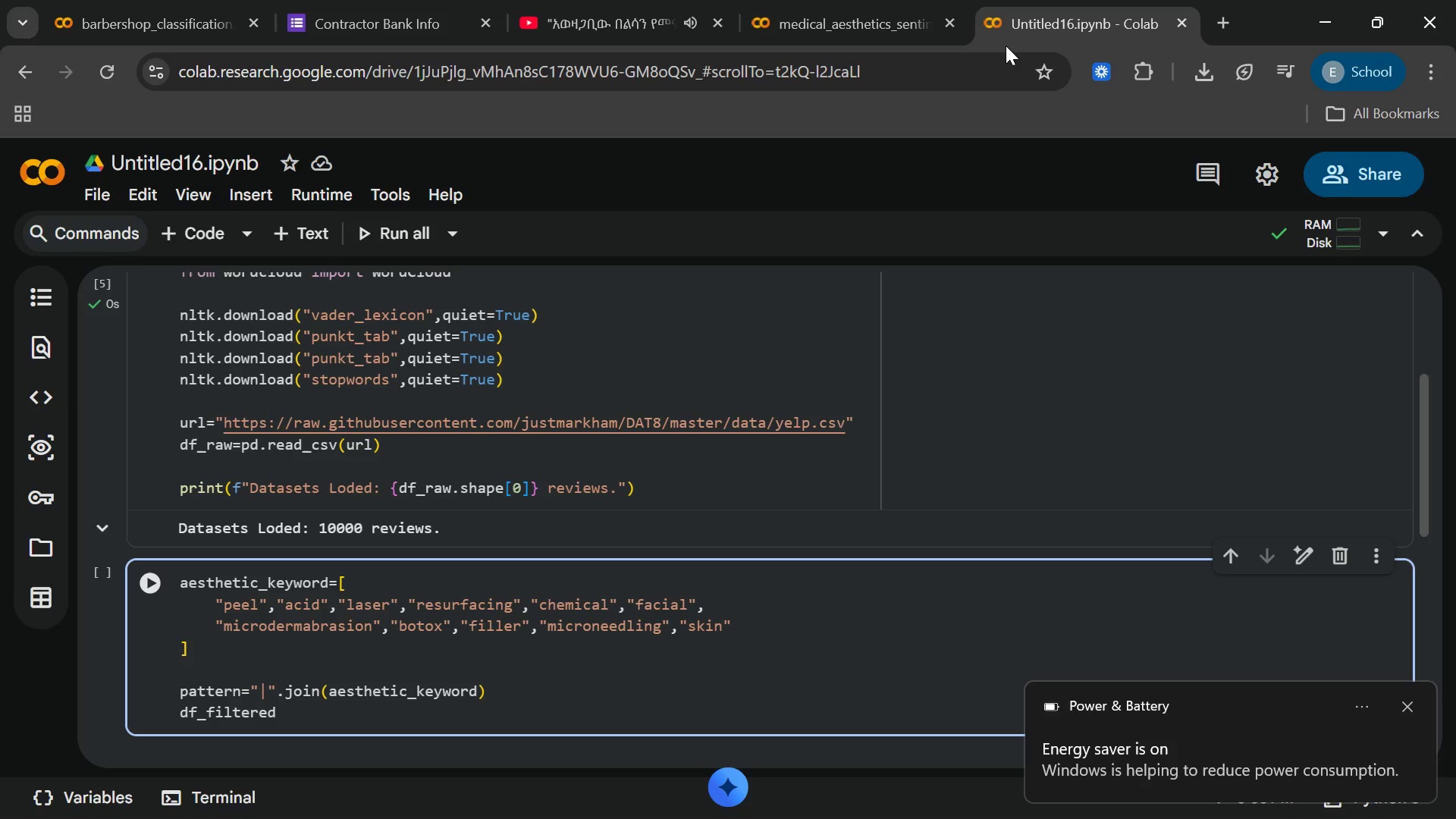 
wait(7.67)
 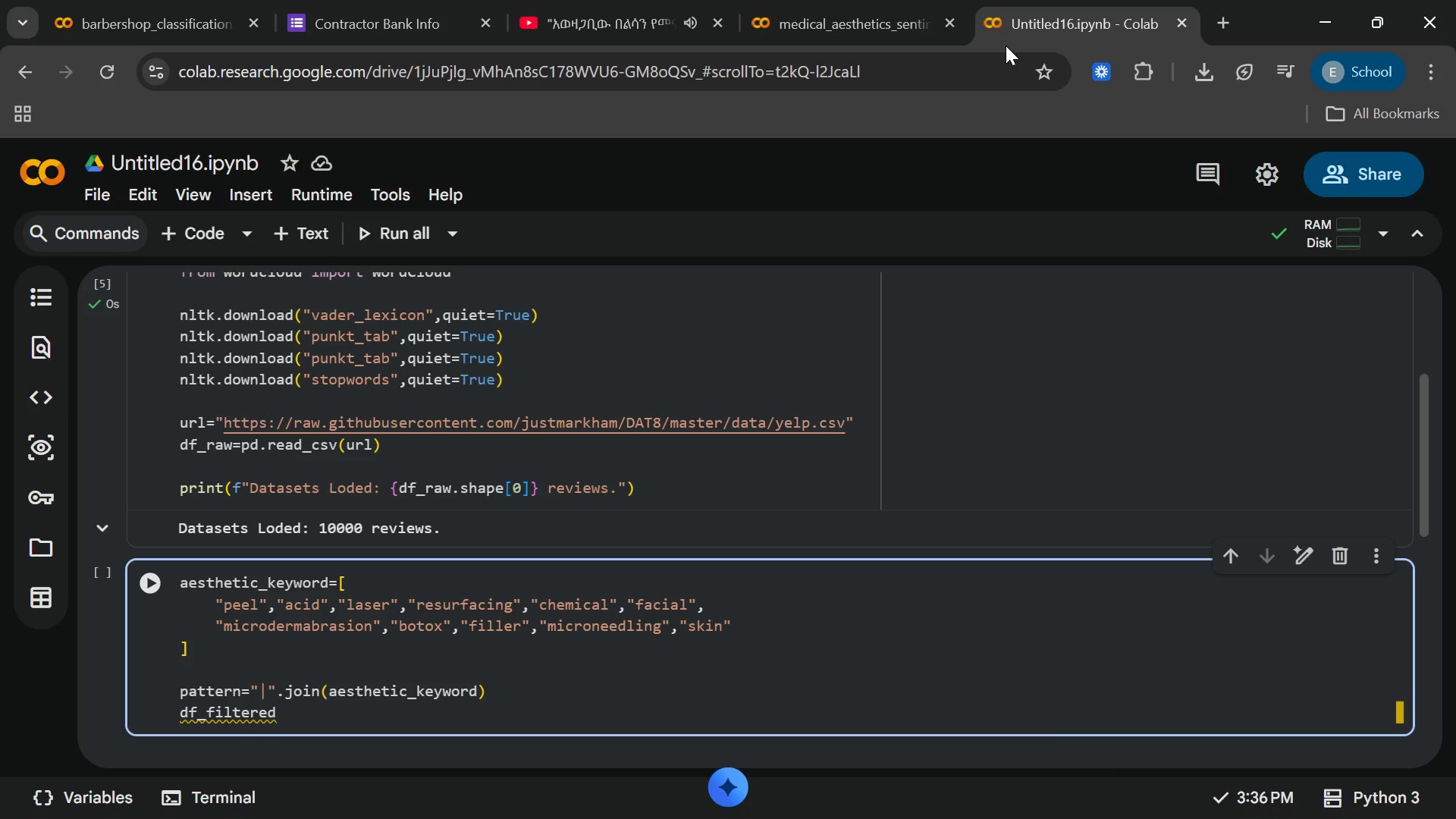 
type( =df_raw)
 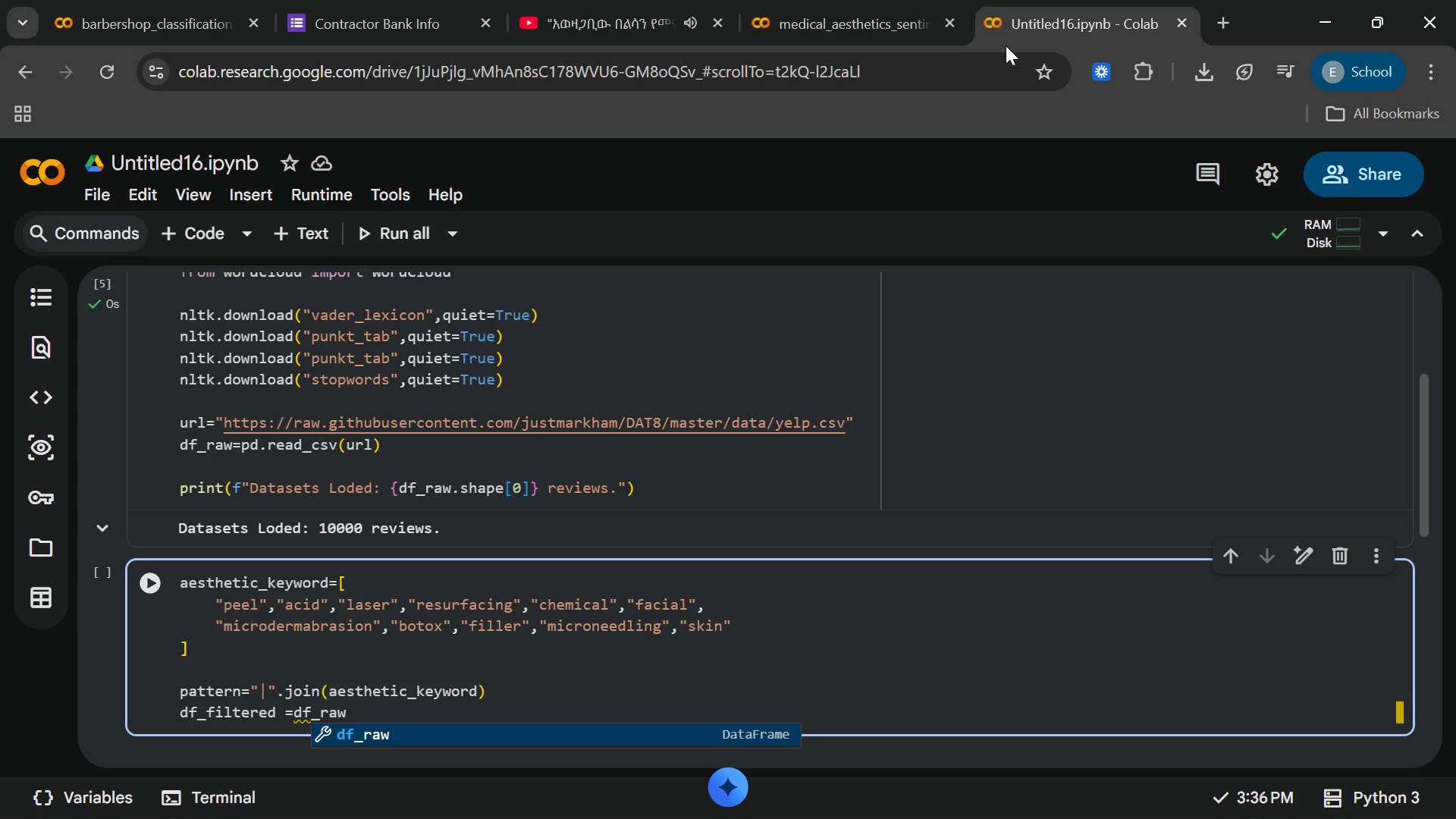 
key(Enter)
 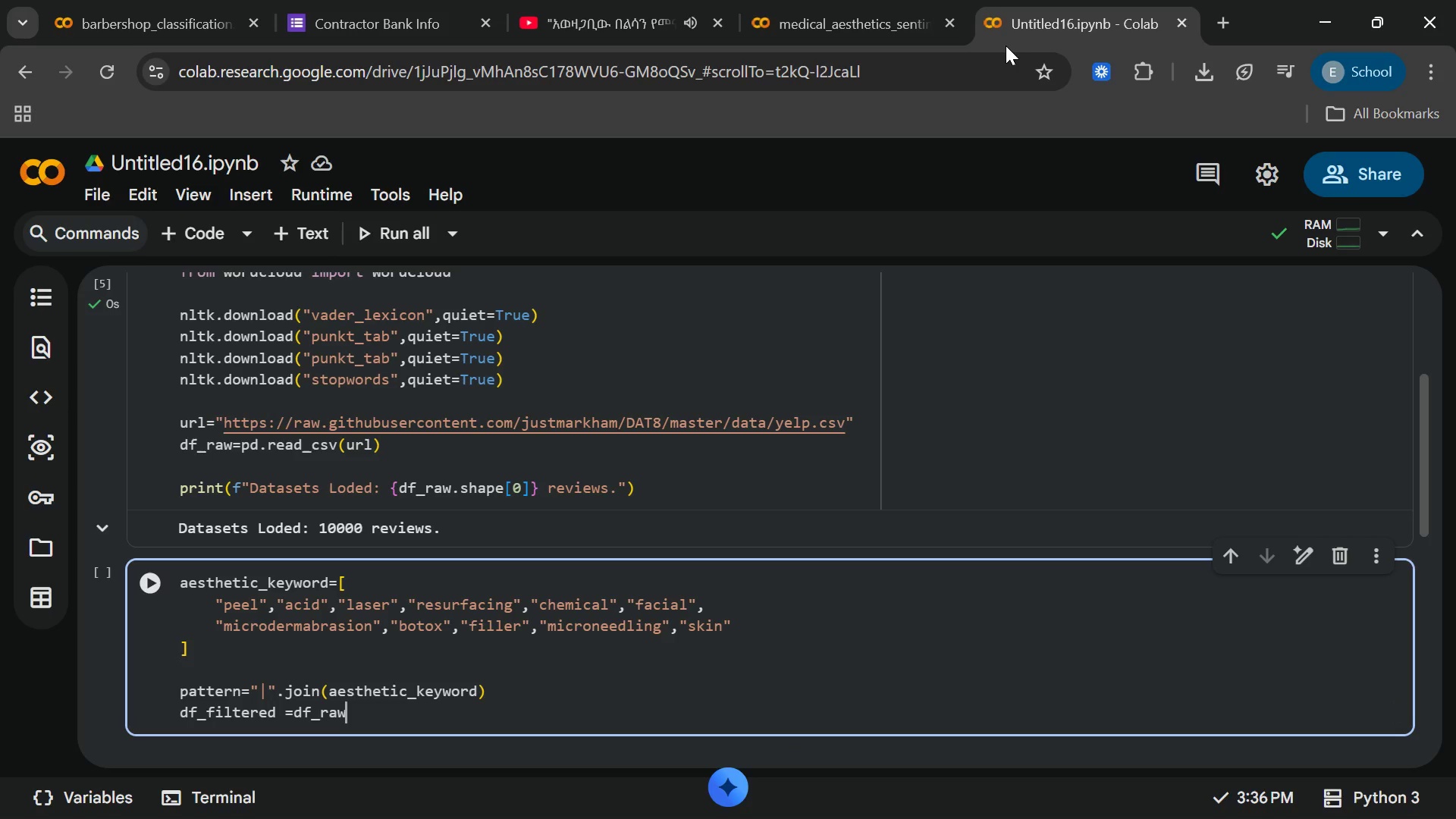 
key(BracketLeft)
 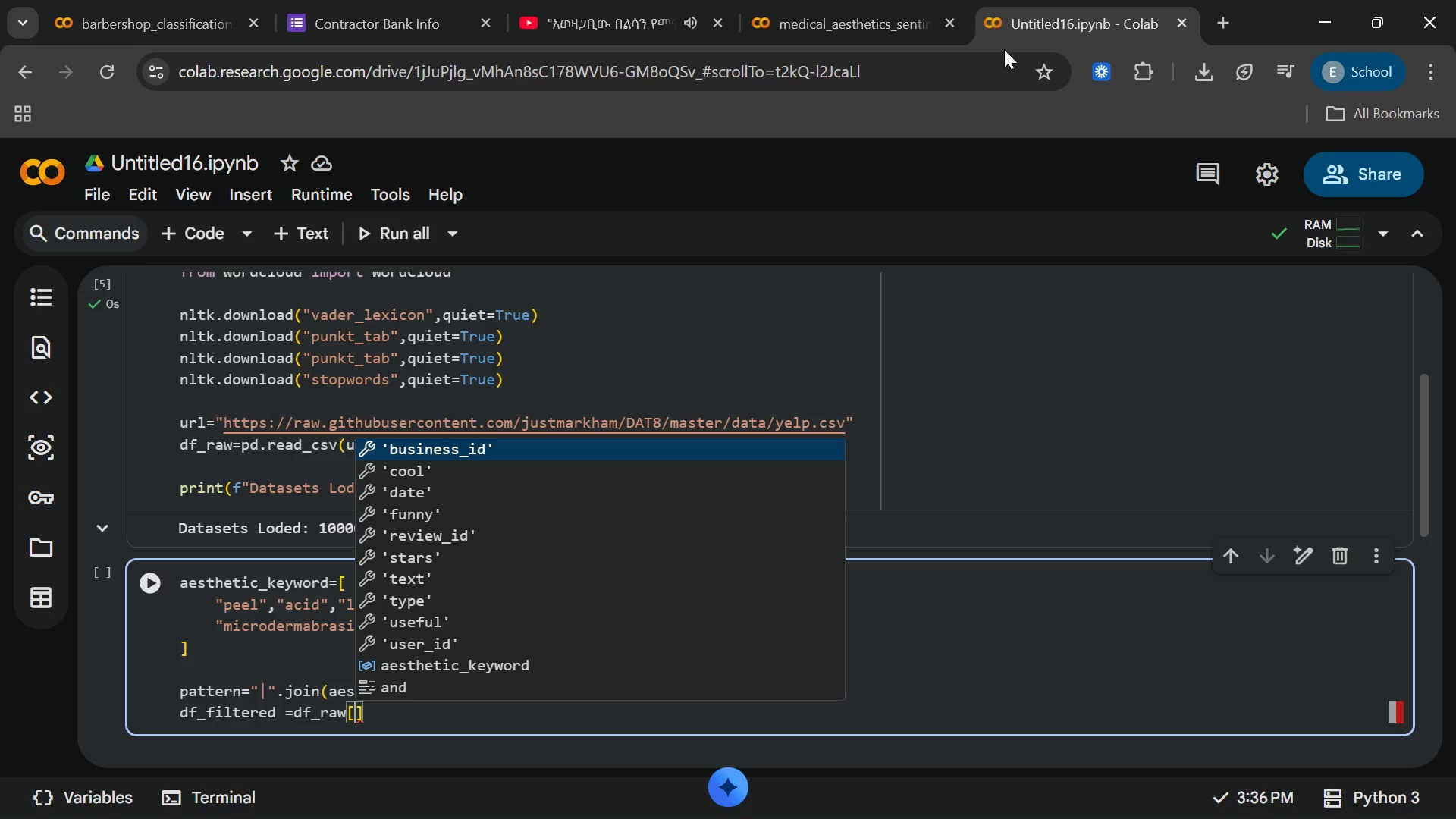 
wait(6.69)
 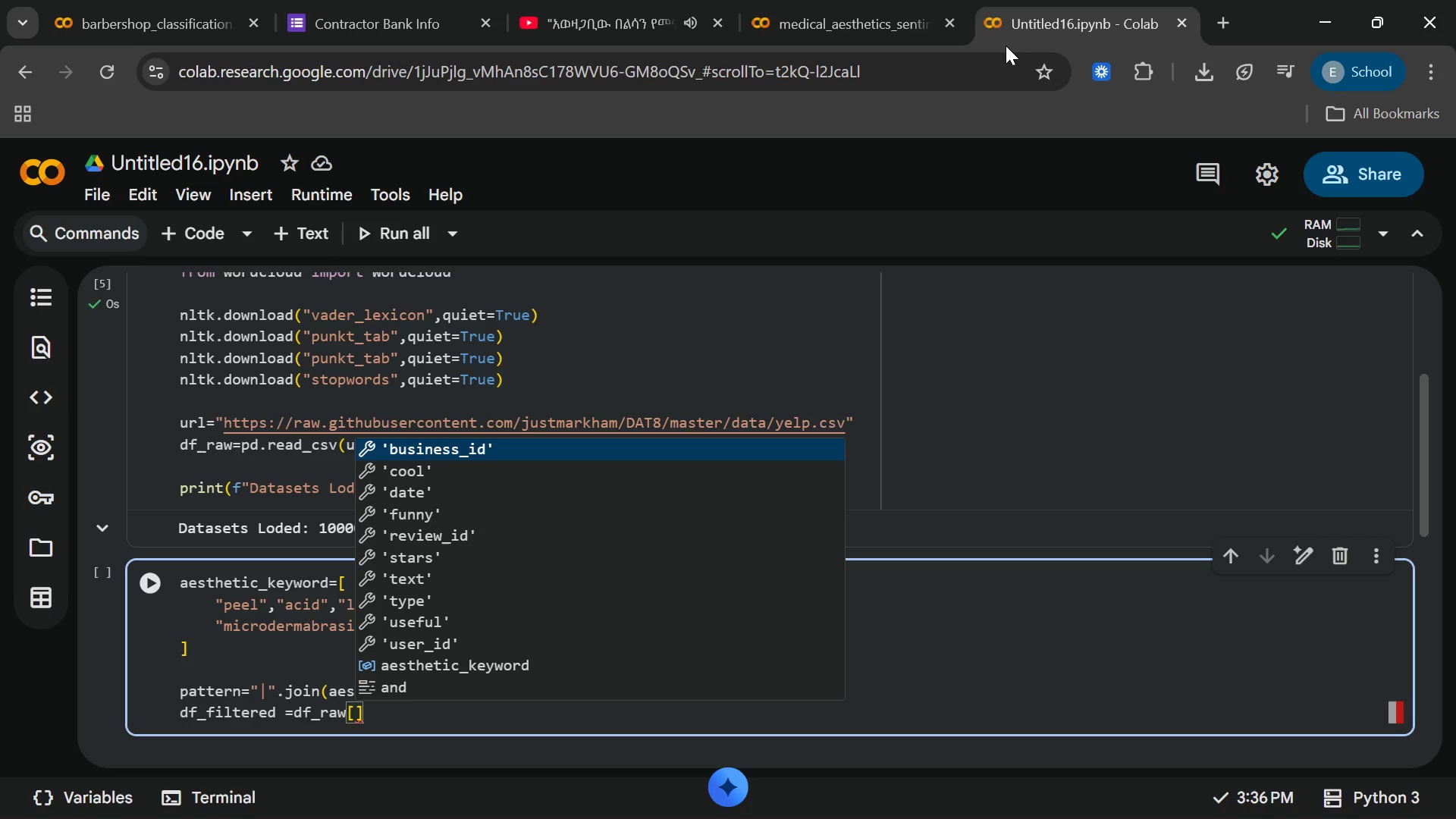 
type(df_raw)
 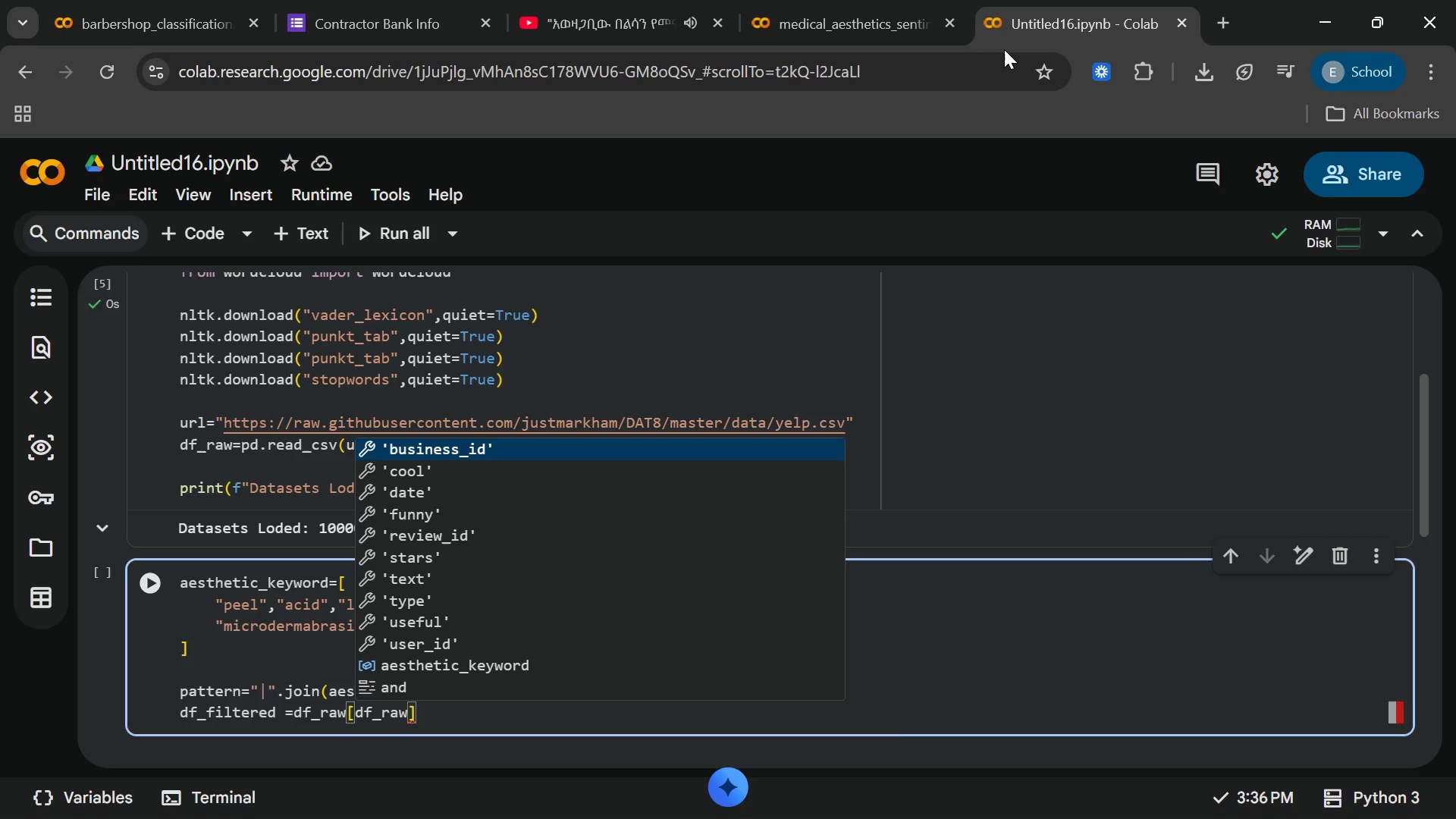 
key(BracketLeft)
 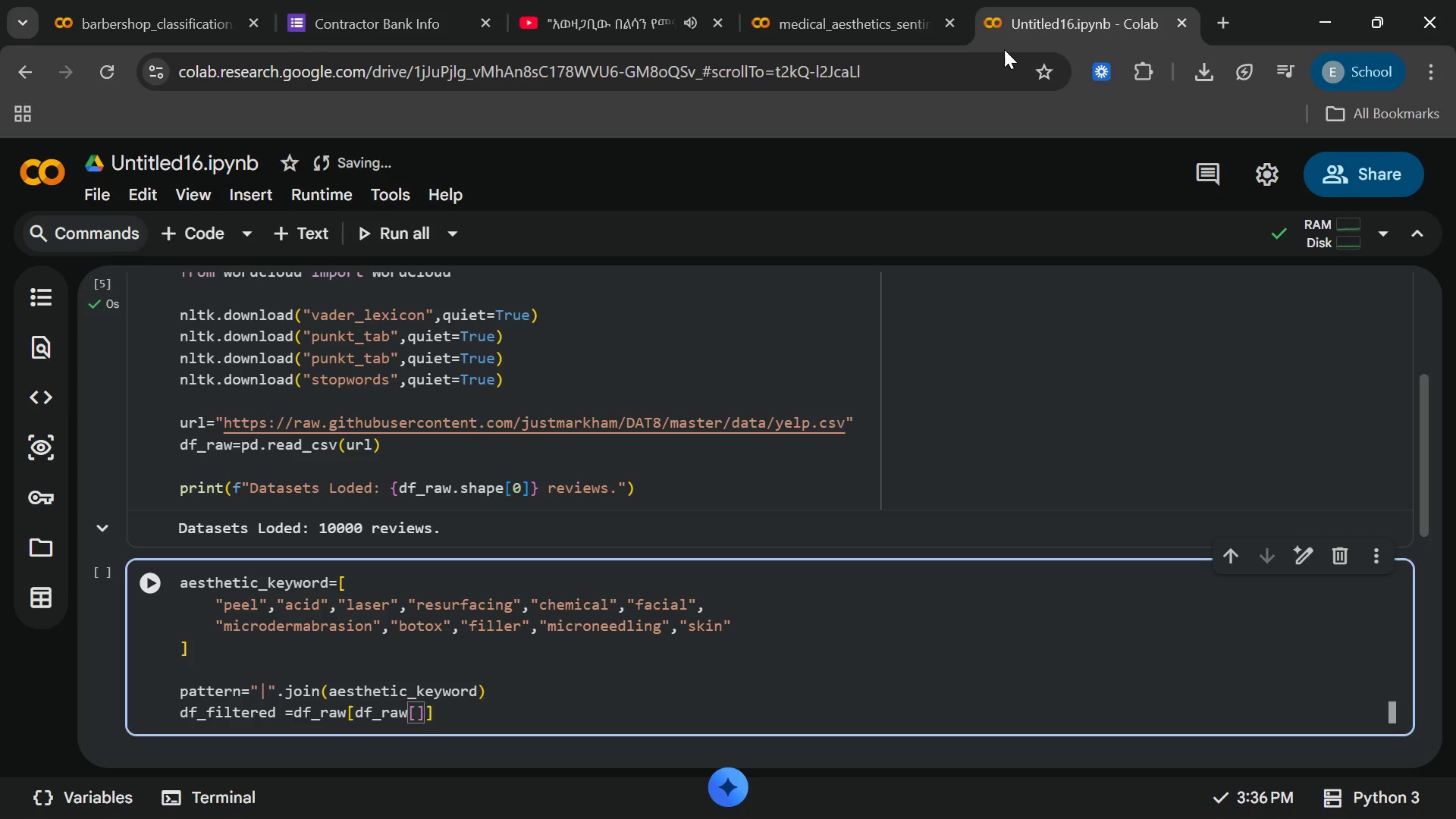 
key(Shift+ShiftRight)
 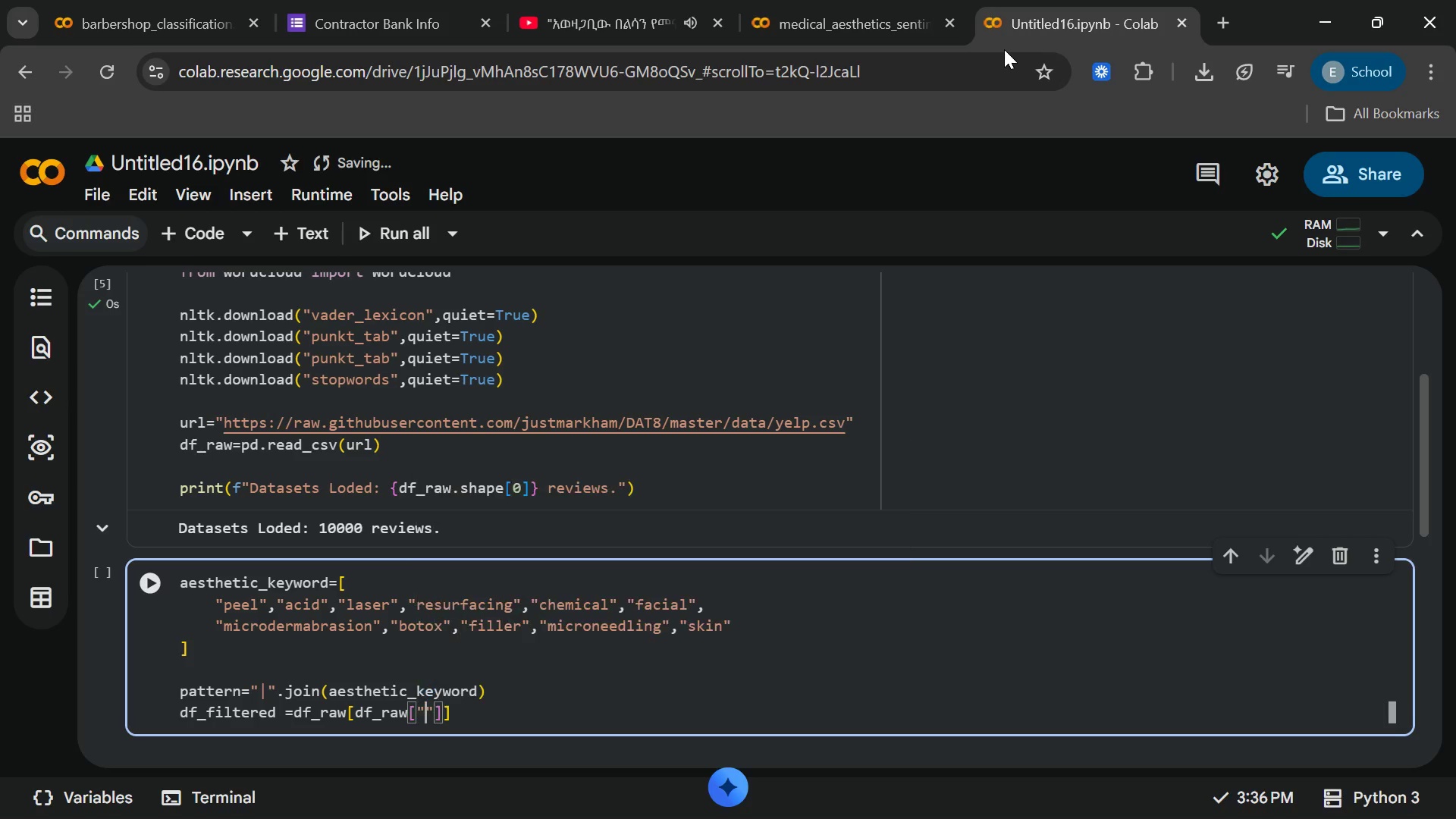 
key(Shift+Quote)
 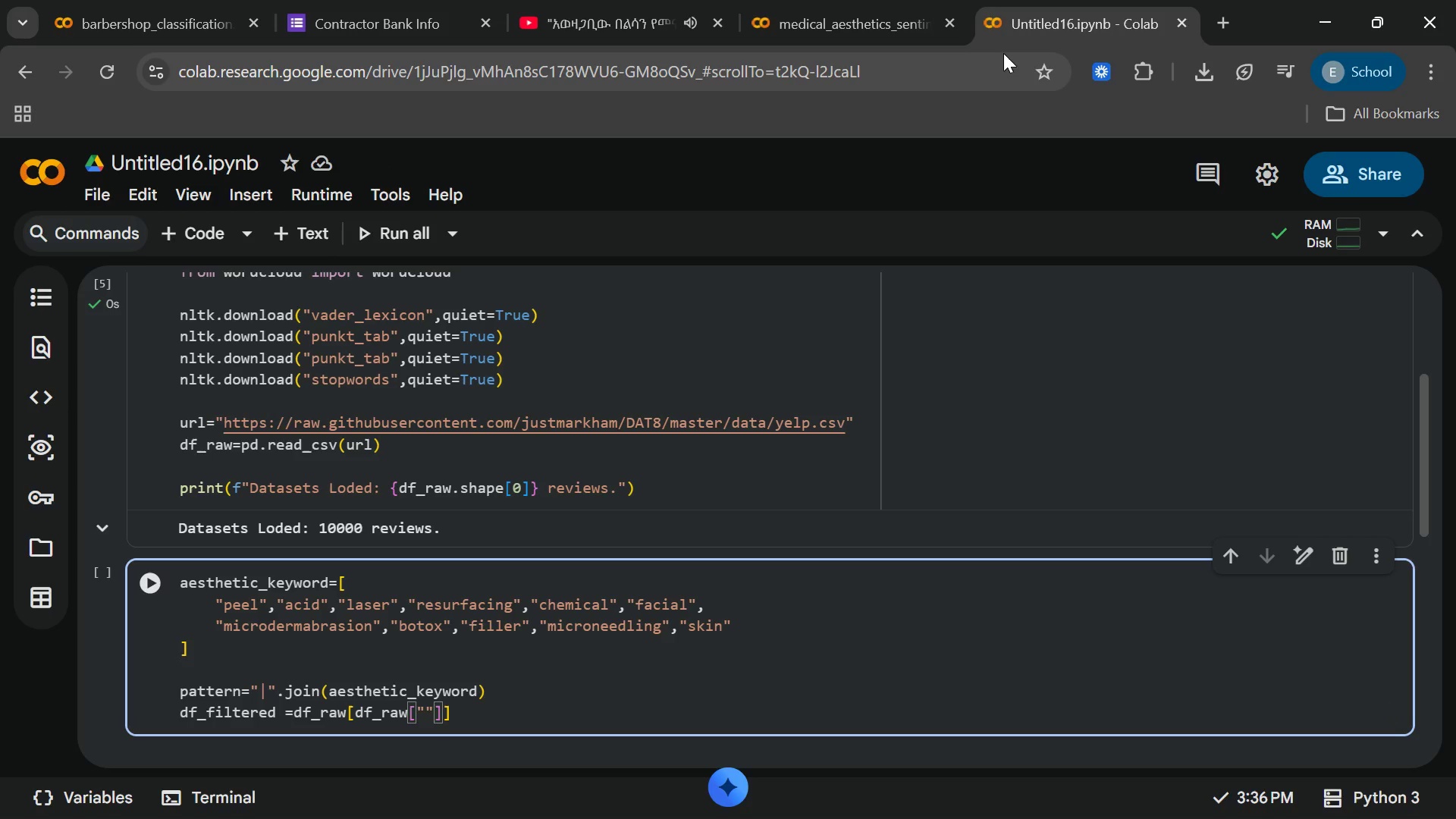 
scroll: coordinate [1031, 168], scroll_direction: down, amount: 6.0
 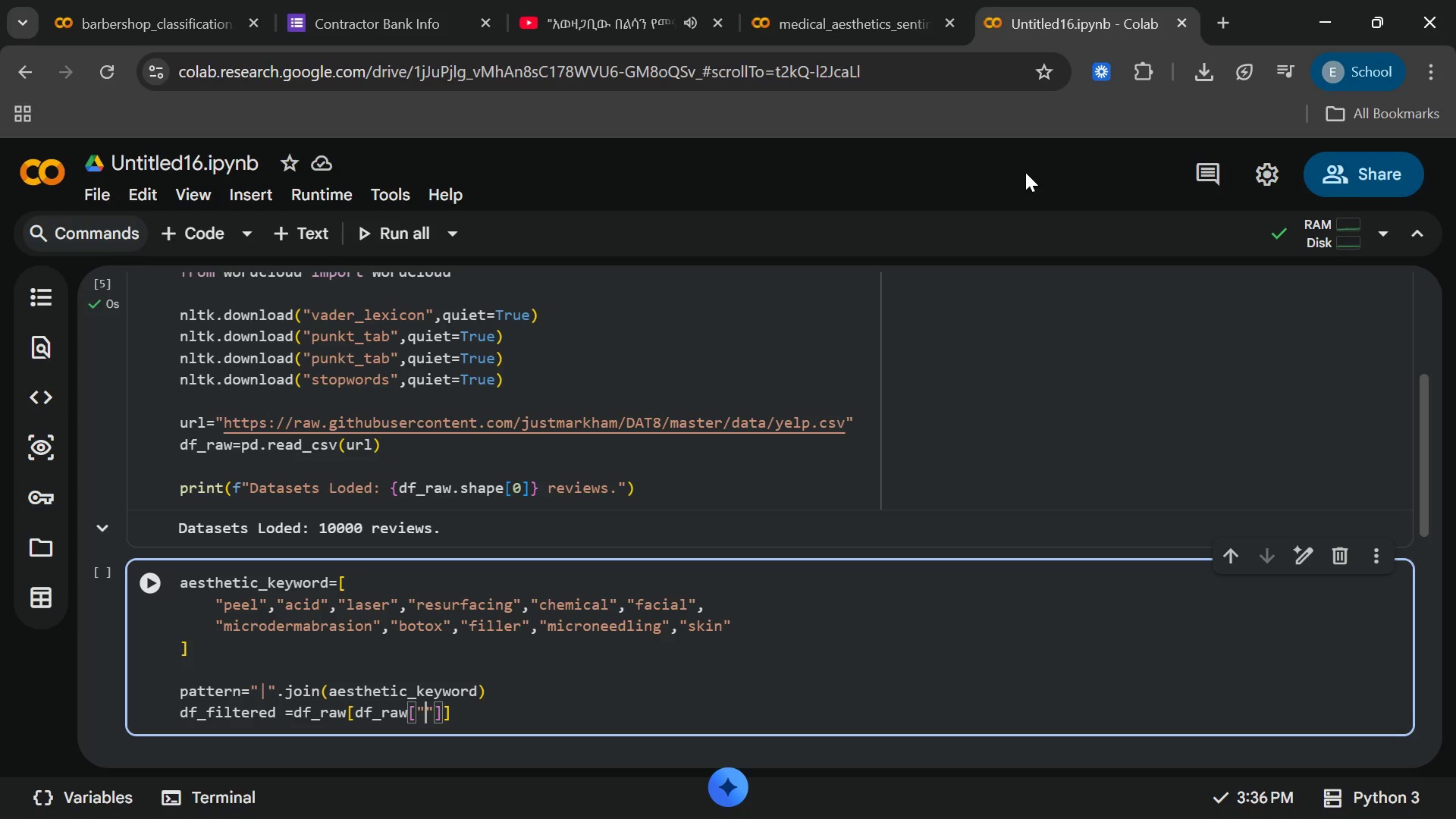 
type(text)
 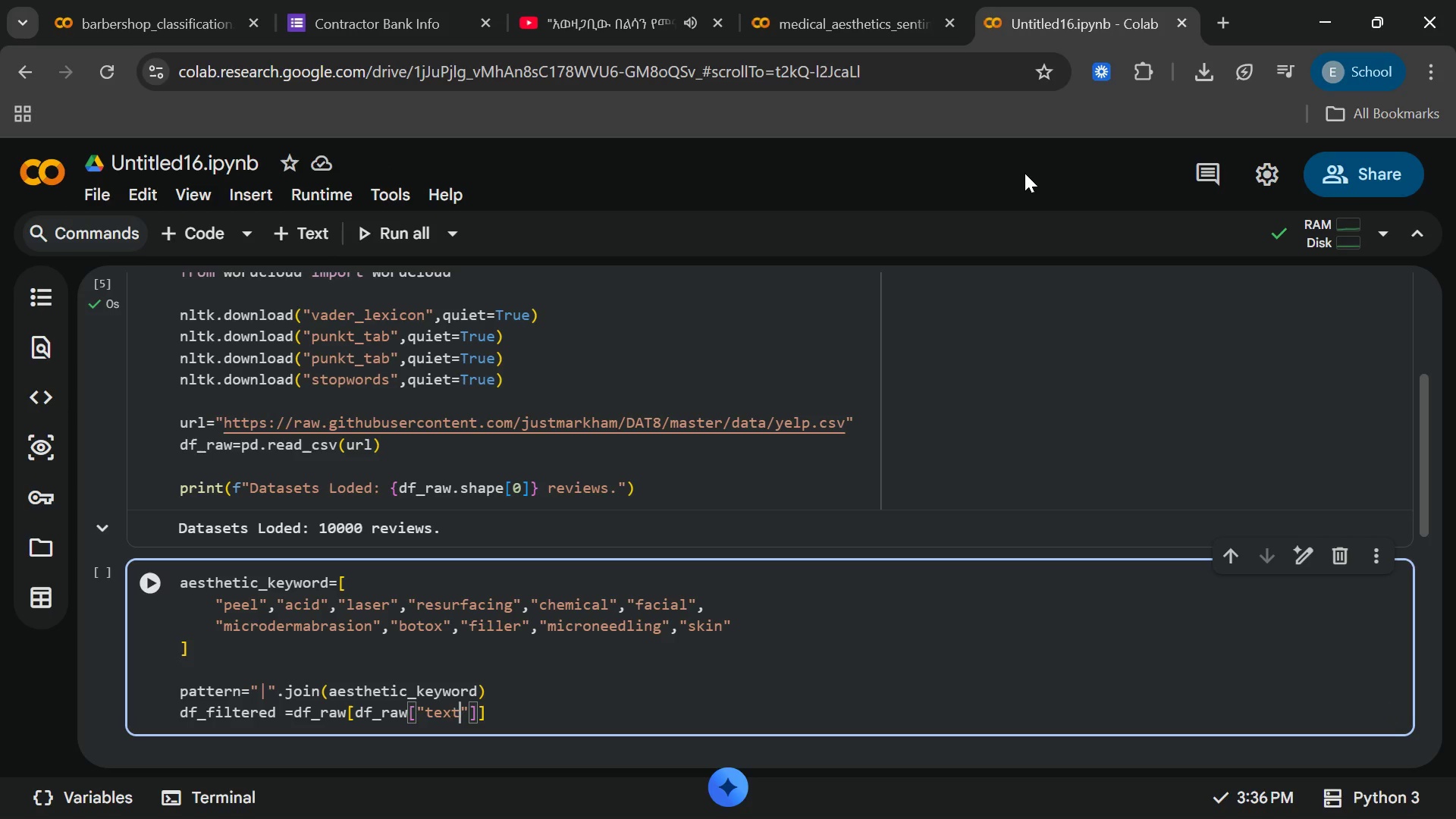 
key(ArrowRight)
 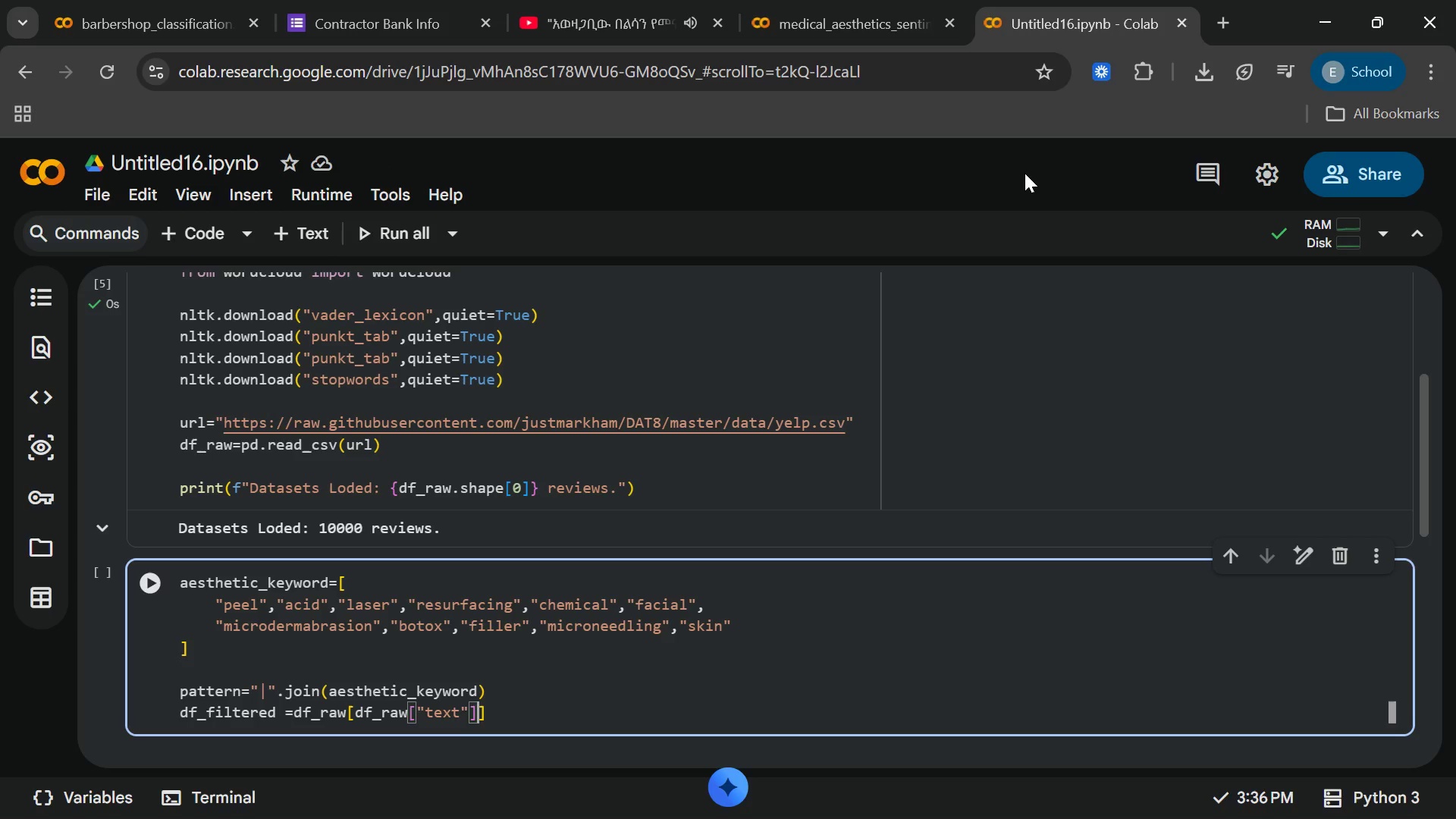 
key(ArrowRight)
 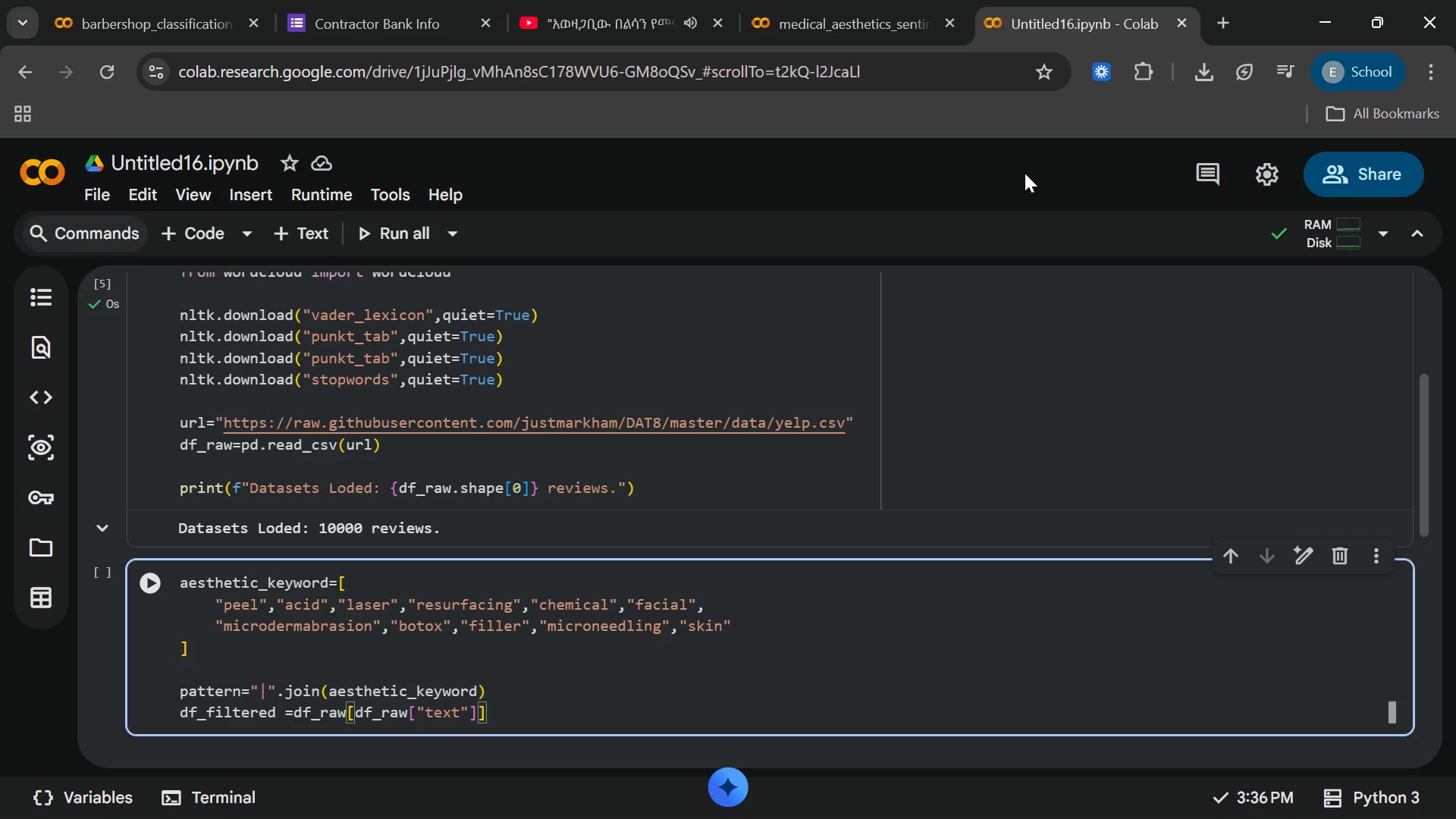 
wait(6.06)
 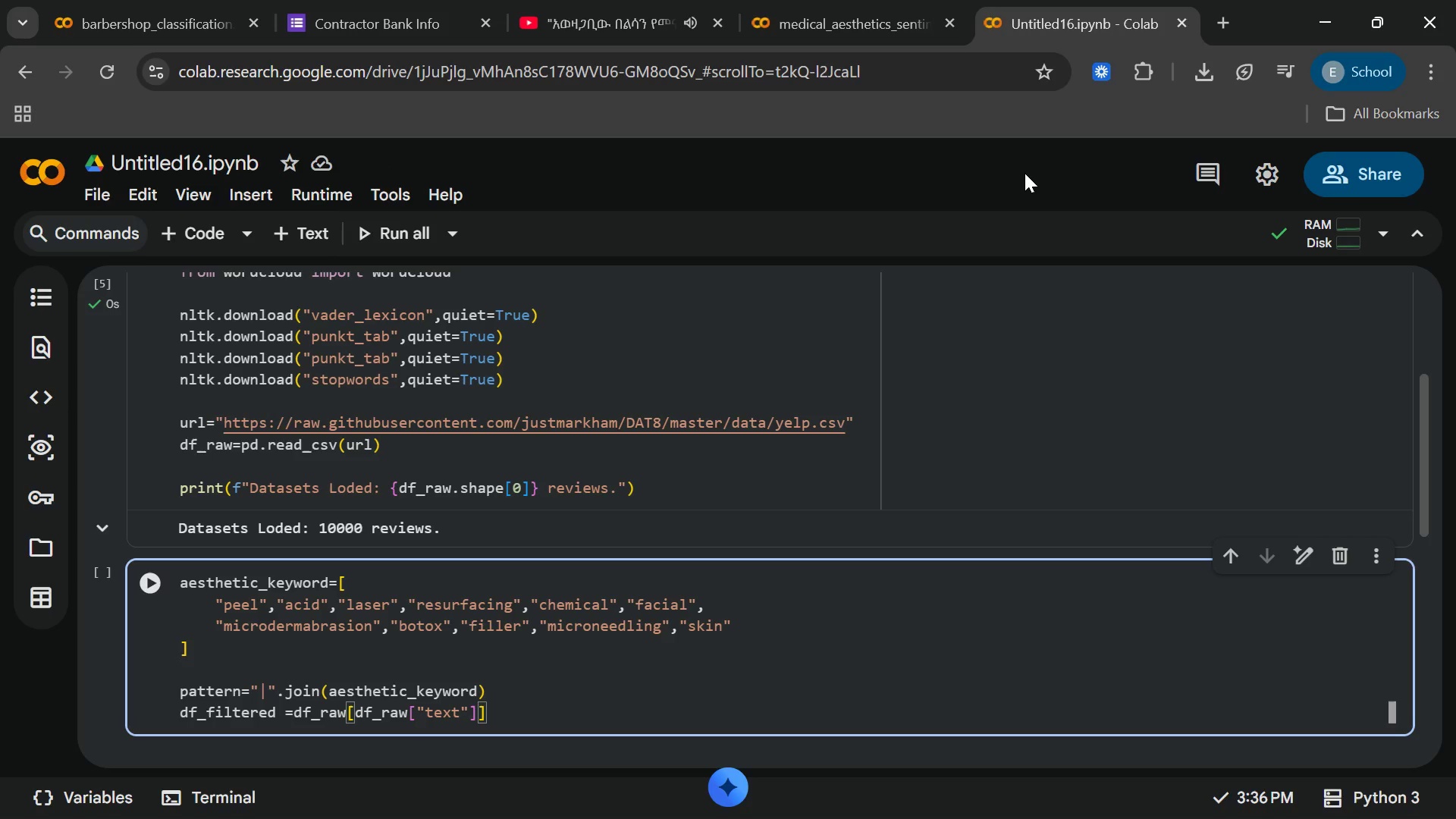 
type(.str.contains)
 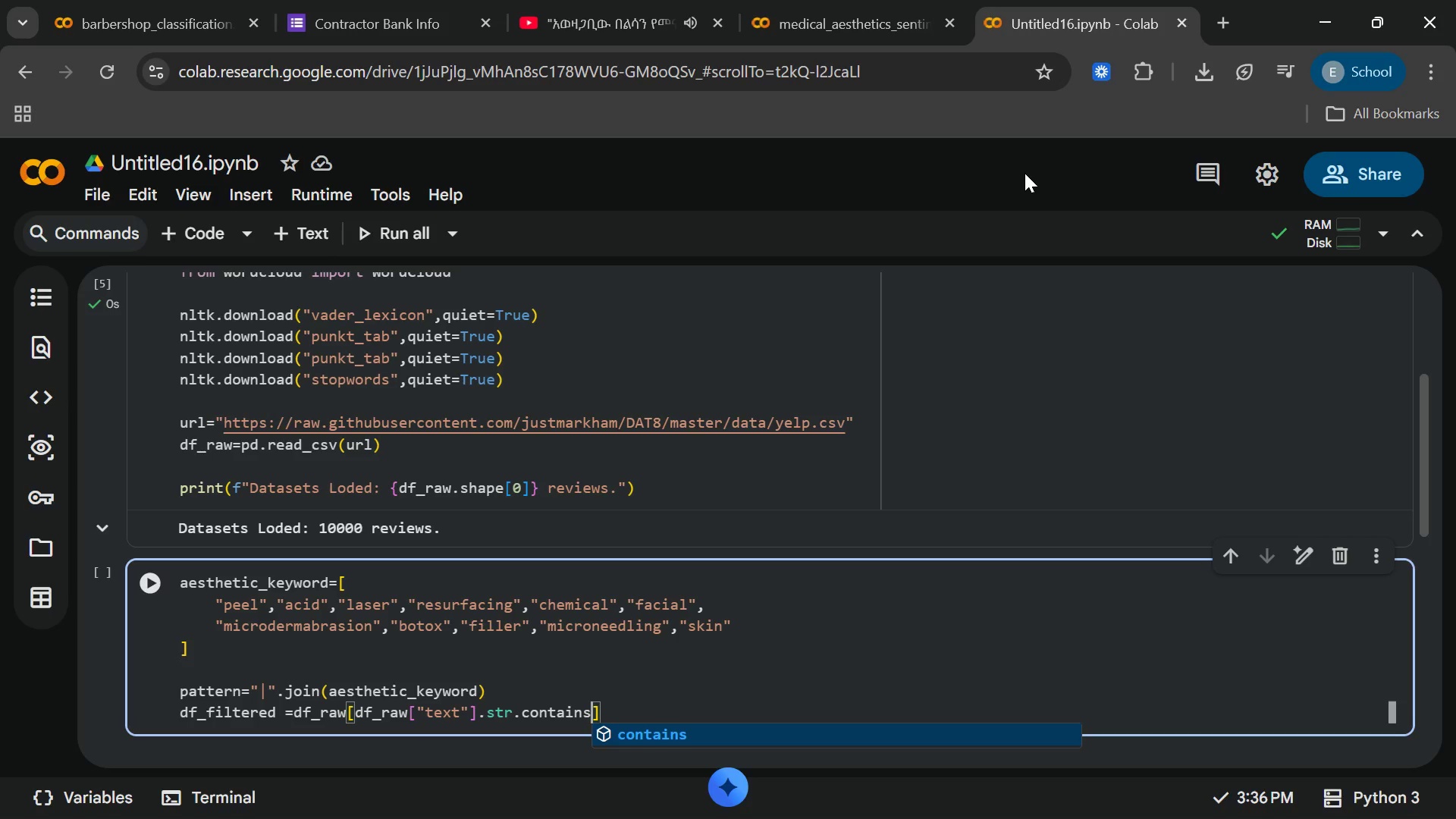 
key(Enter)
 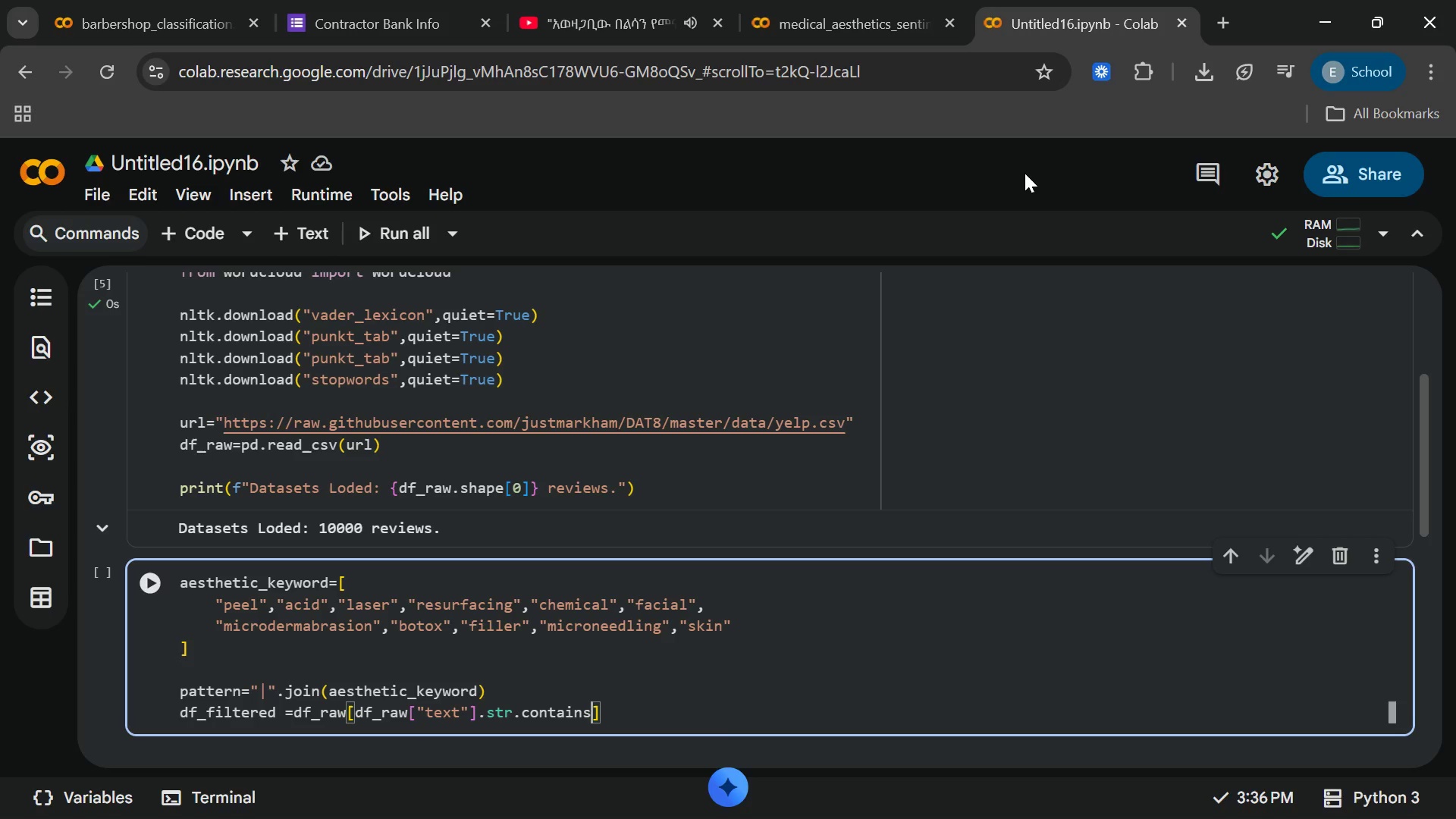 
type((patter)
 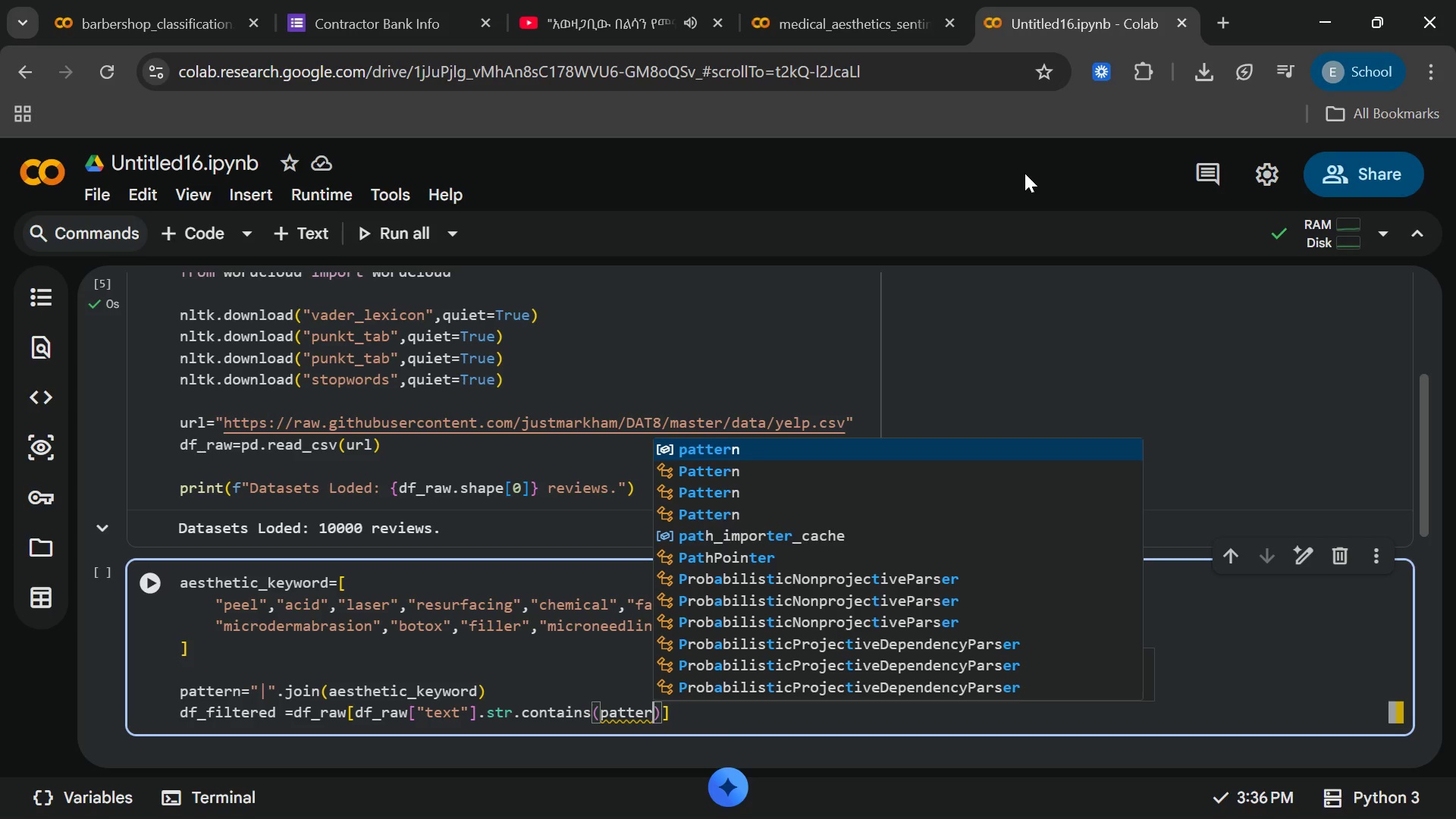 
type(n,case=False)
 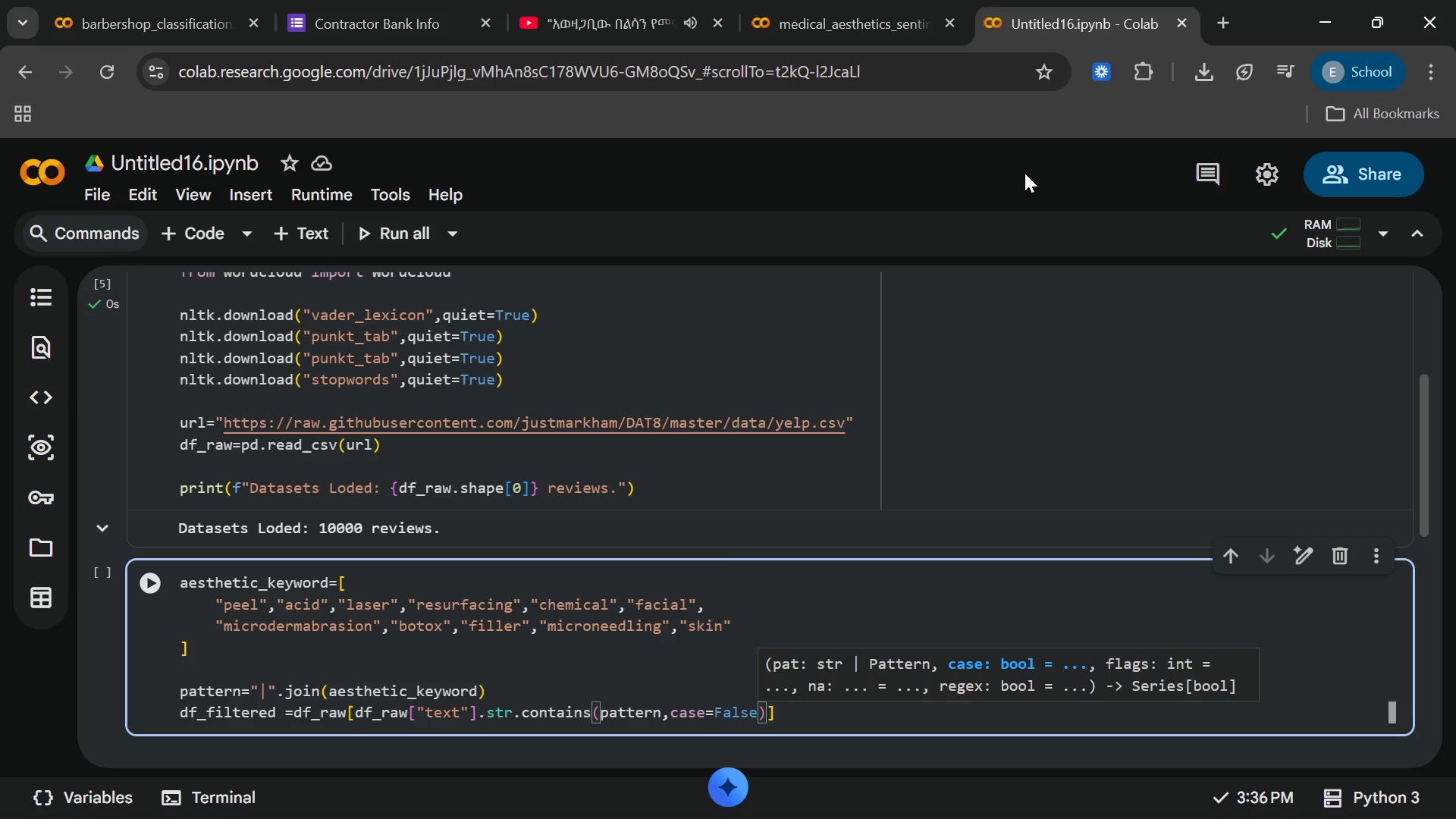 
key(ArrowRight)
 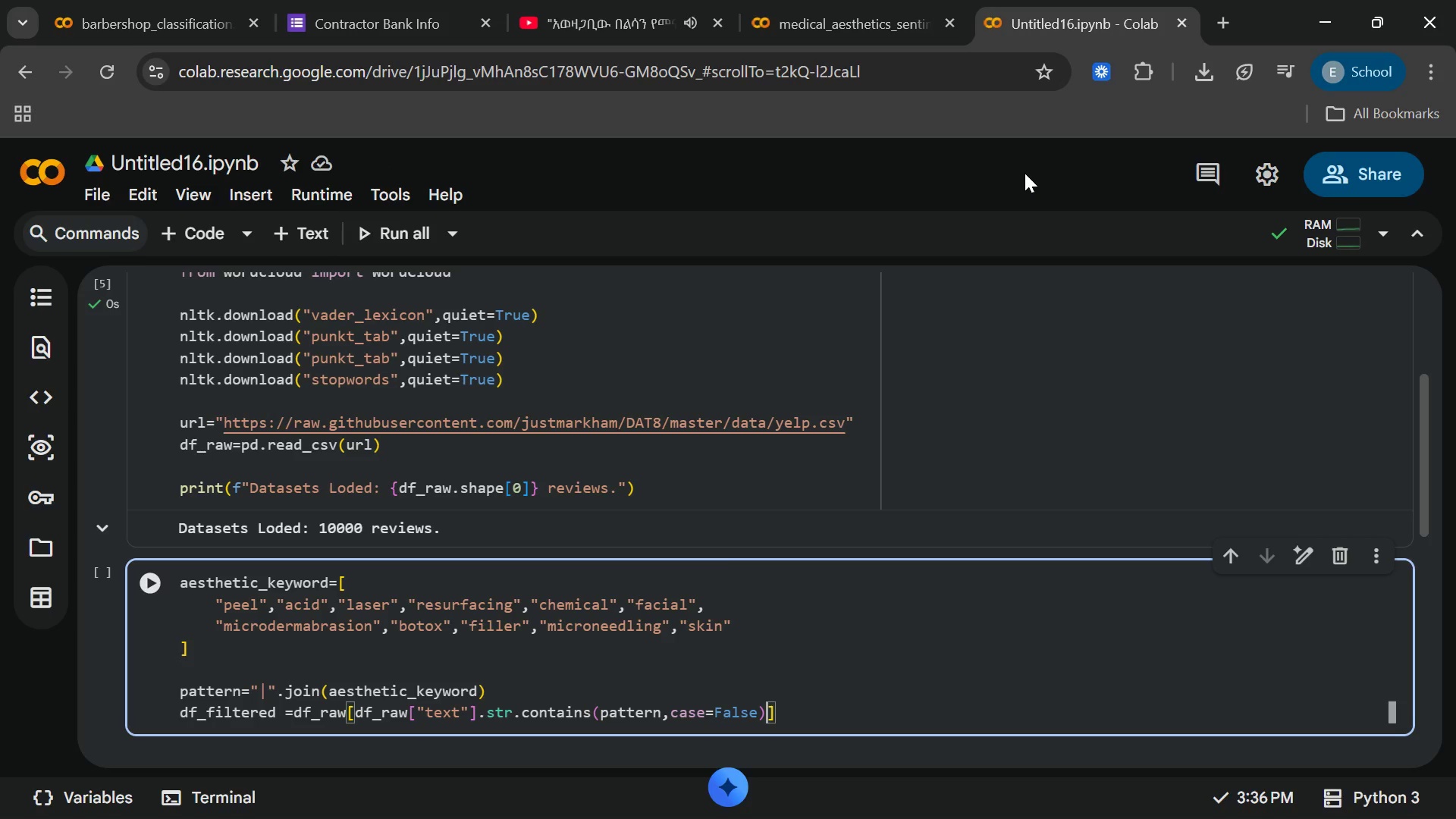 
key(ArrowLeft)
 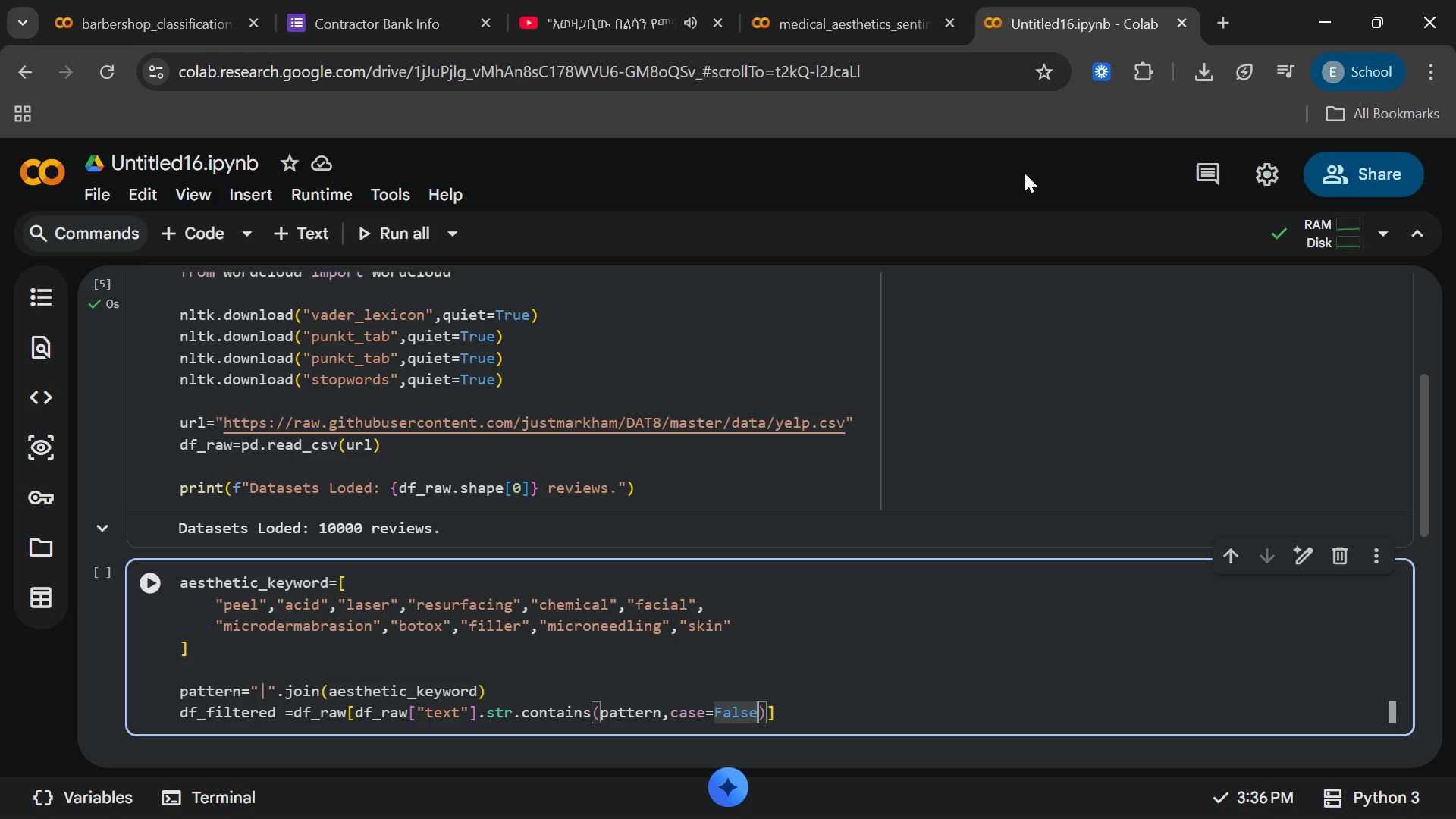 
type(,na=False)
 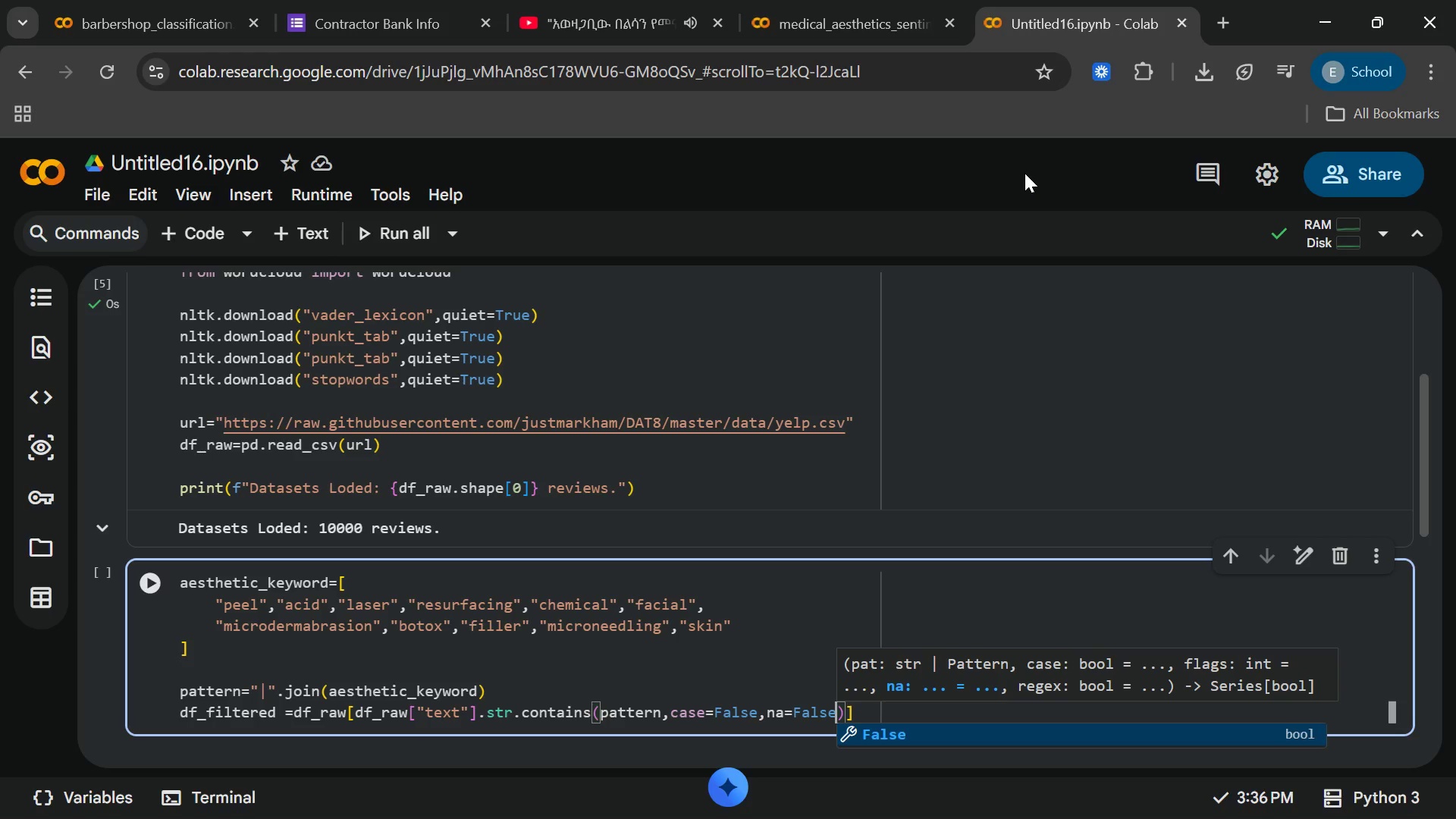 
key(ArrowRight)
 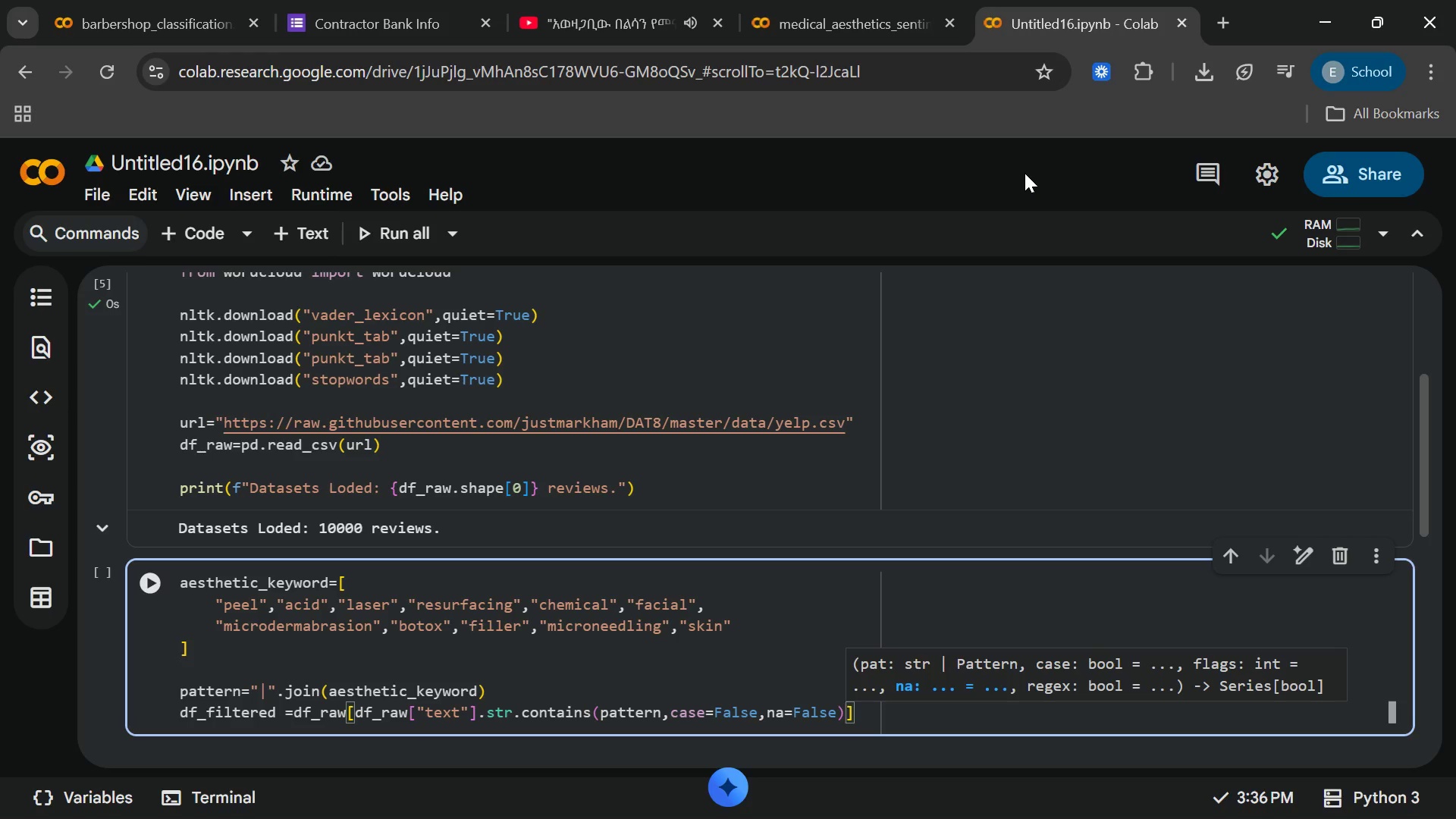 
key(ArrowRight)
 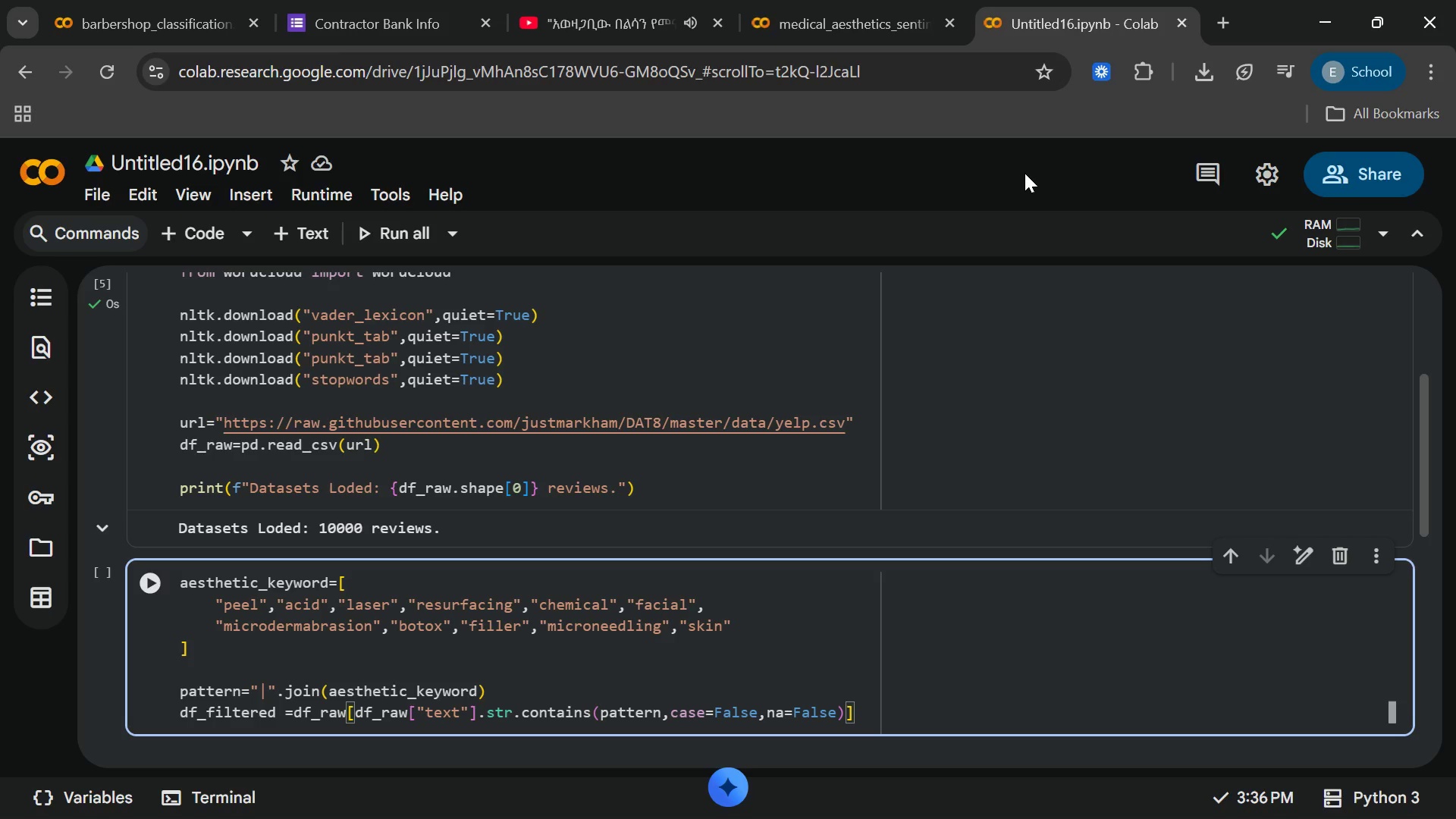 
type(.copy()
 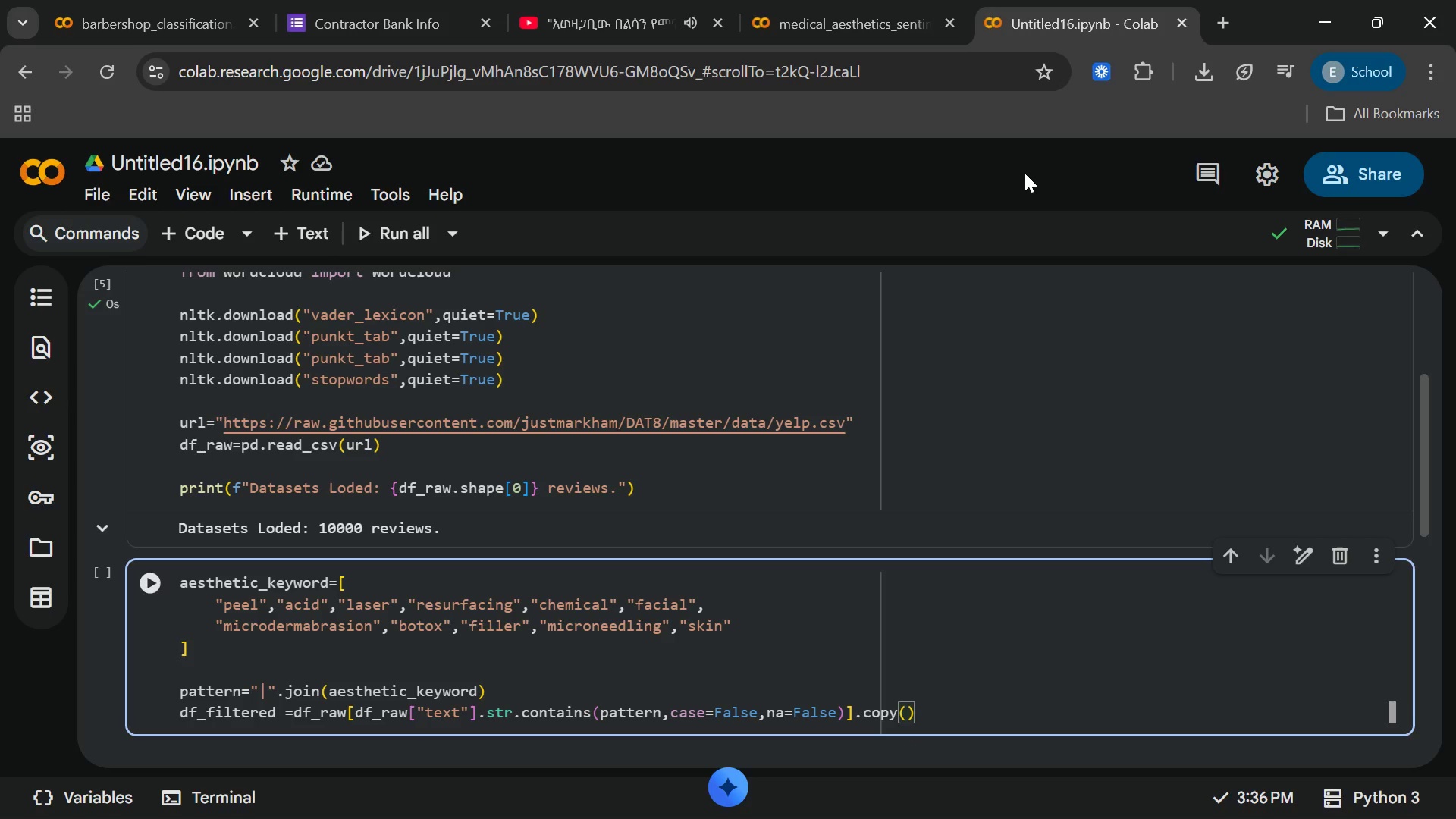 
key(ArrowRight)
 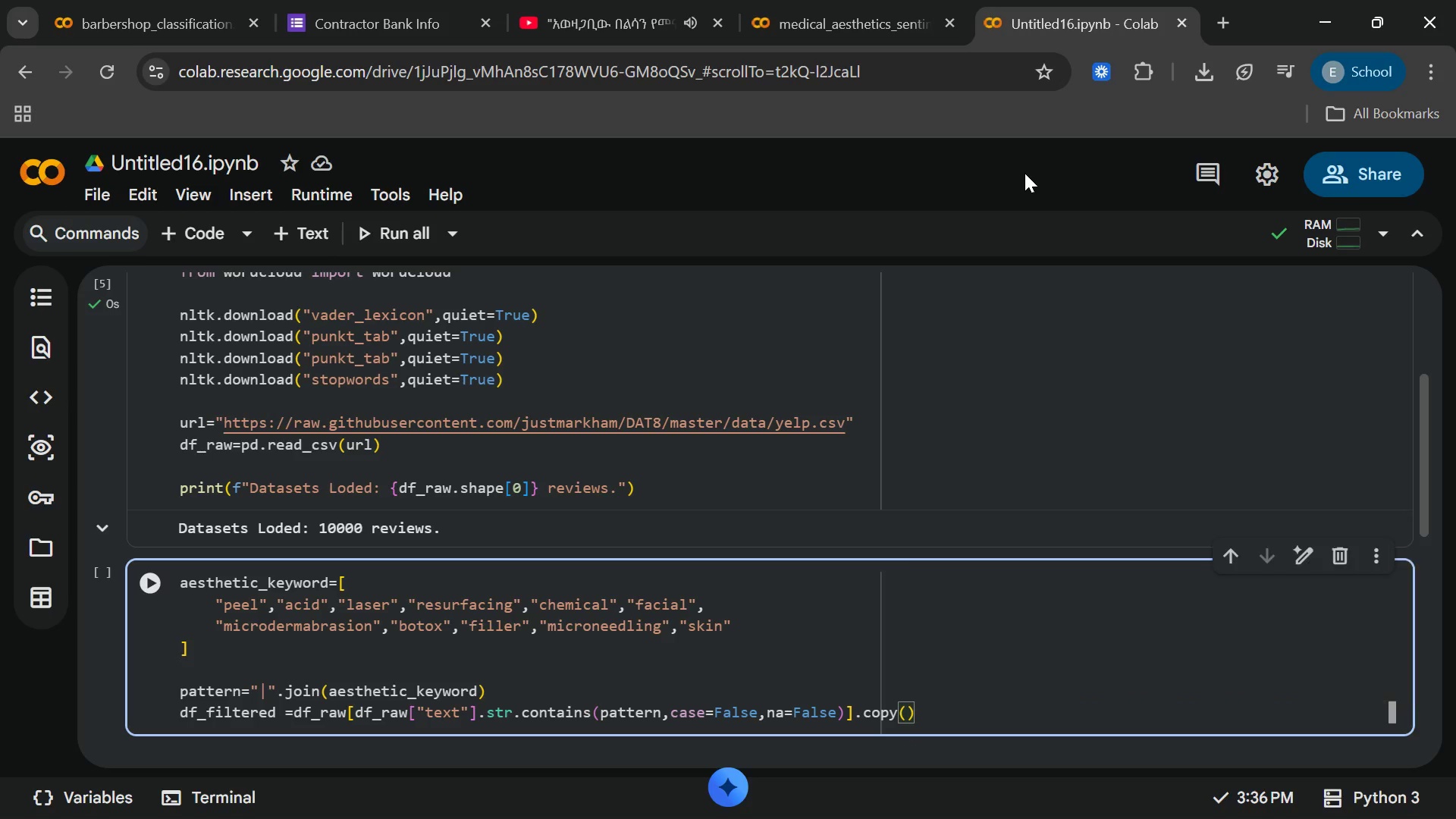 
key(Enter)
 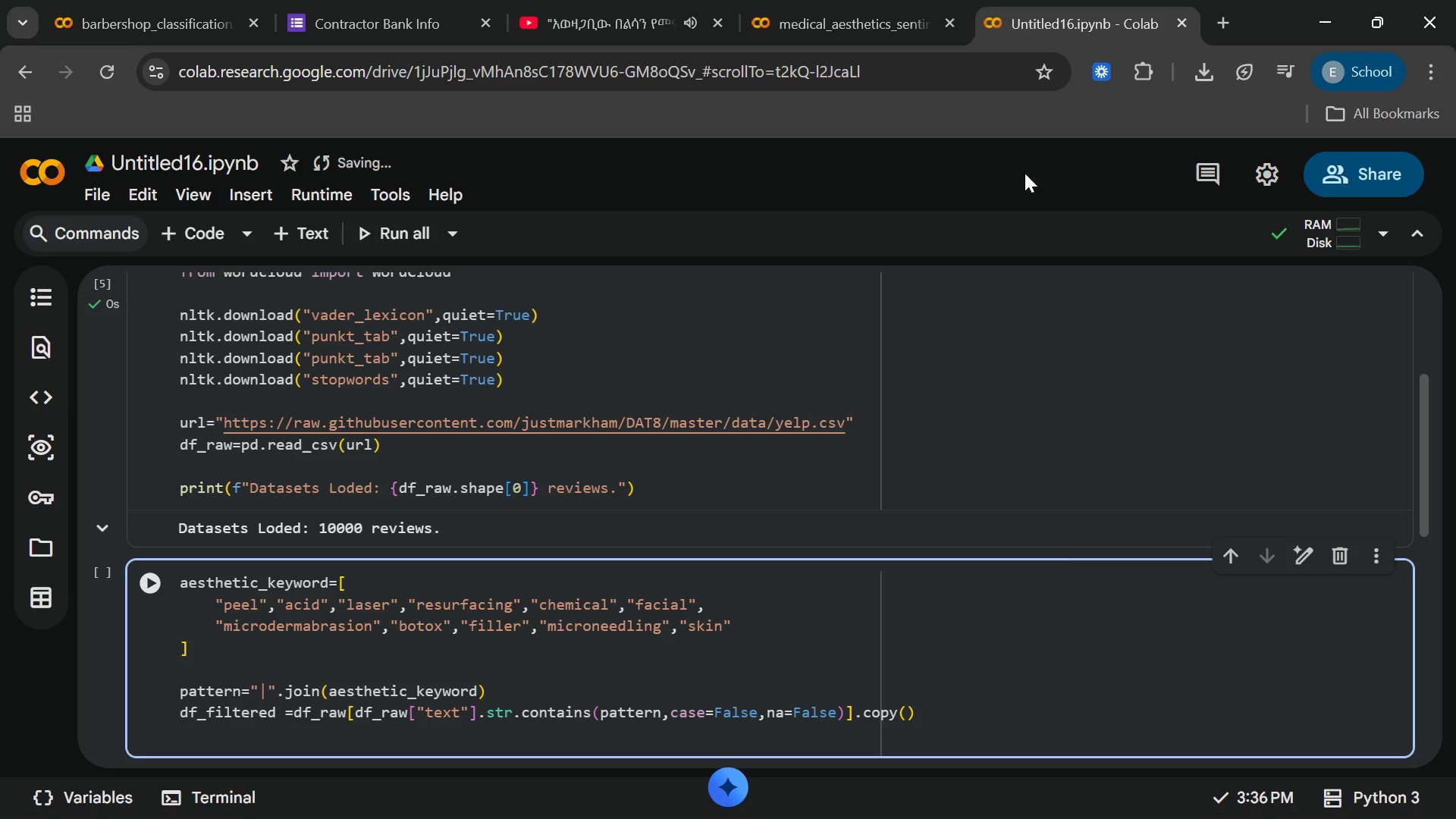 
key(Enter)
 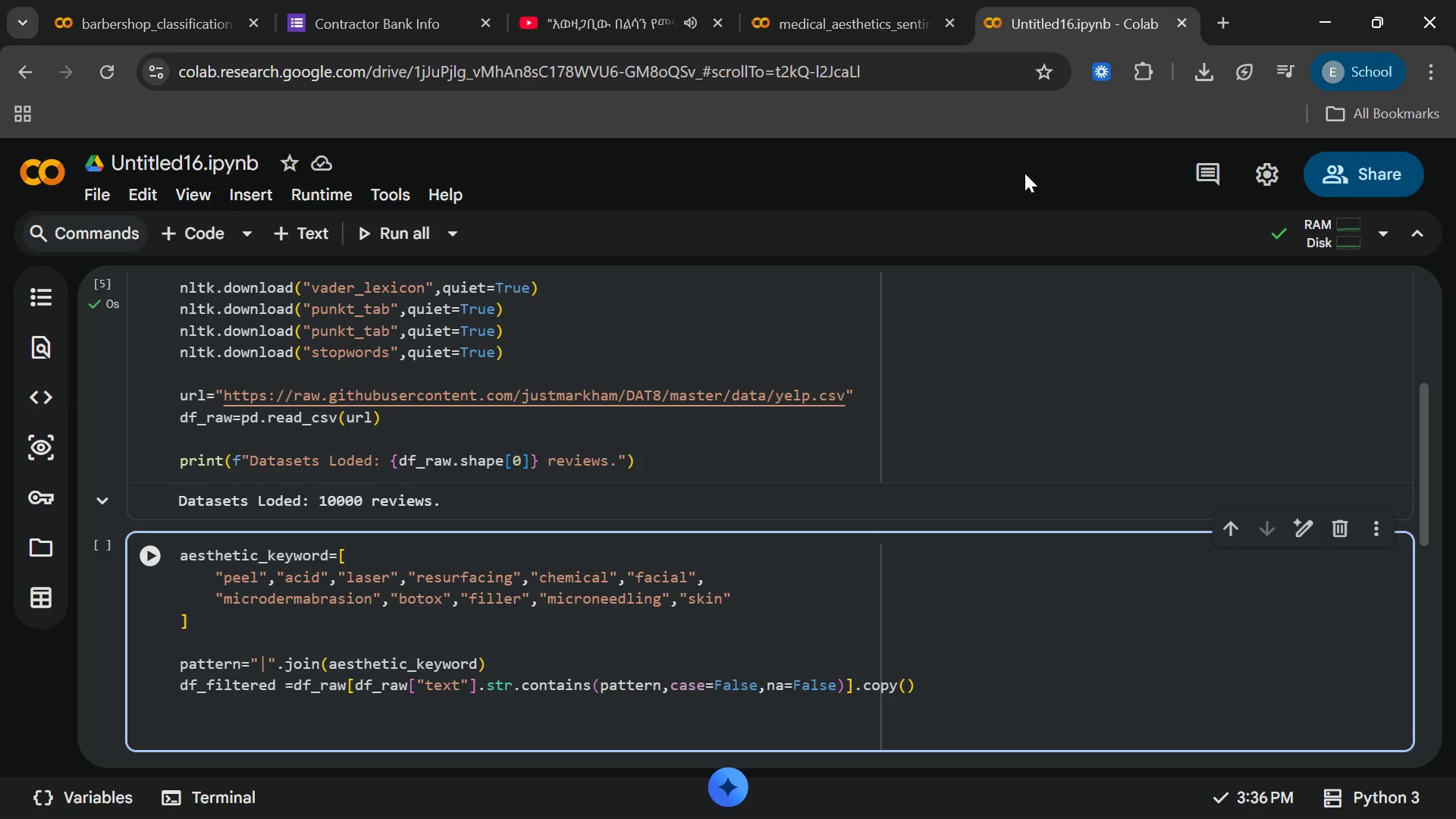 
type(exclude_keyword)
 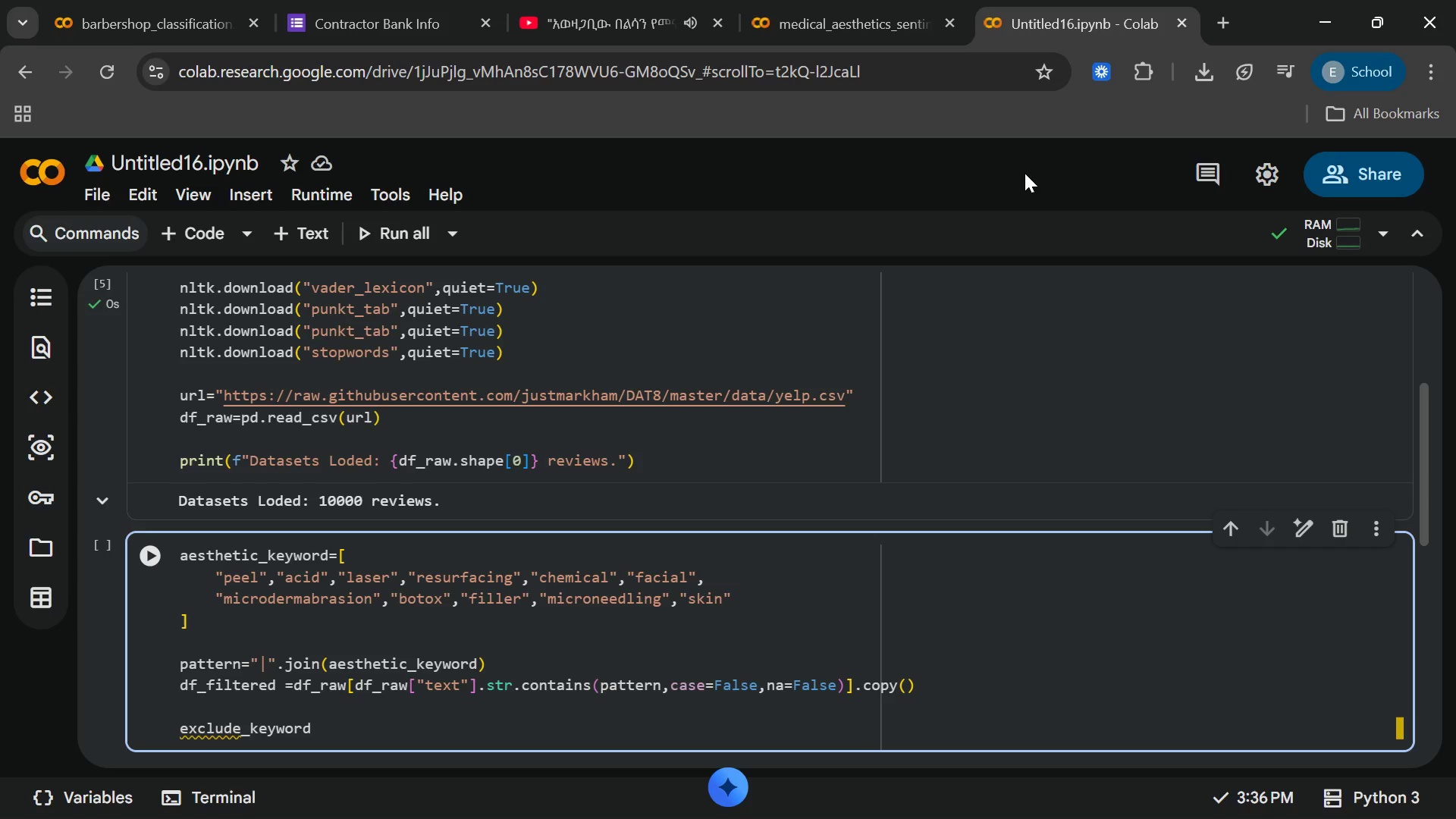 
type( =["pizza)
 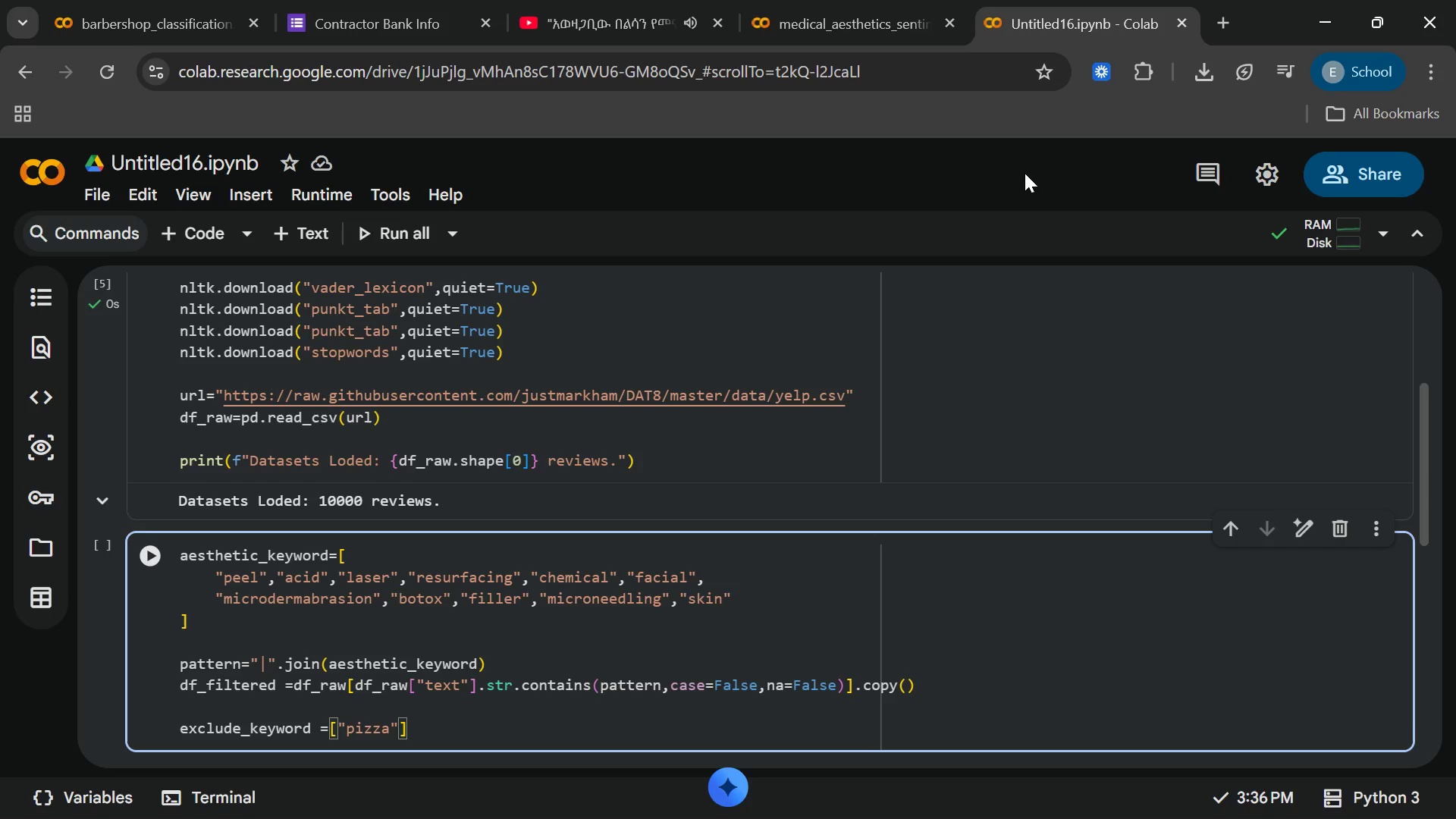 
key(ArrowRight)
 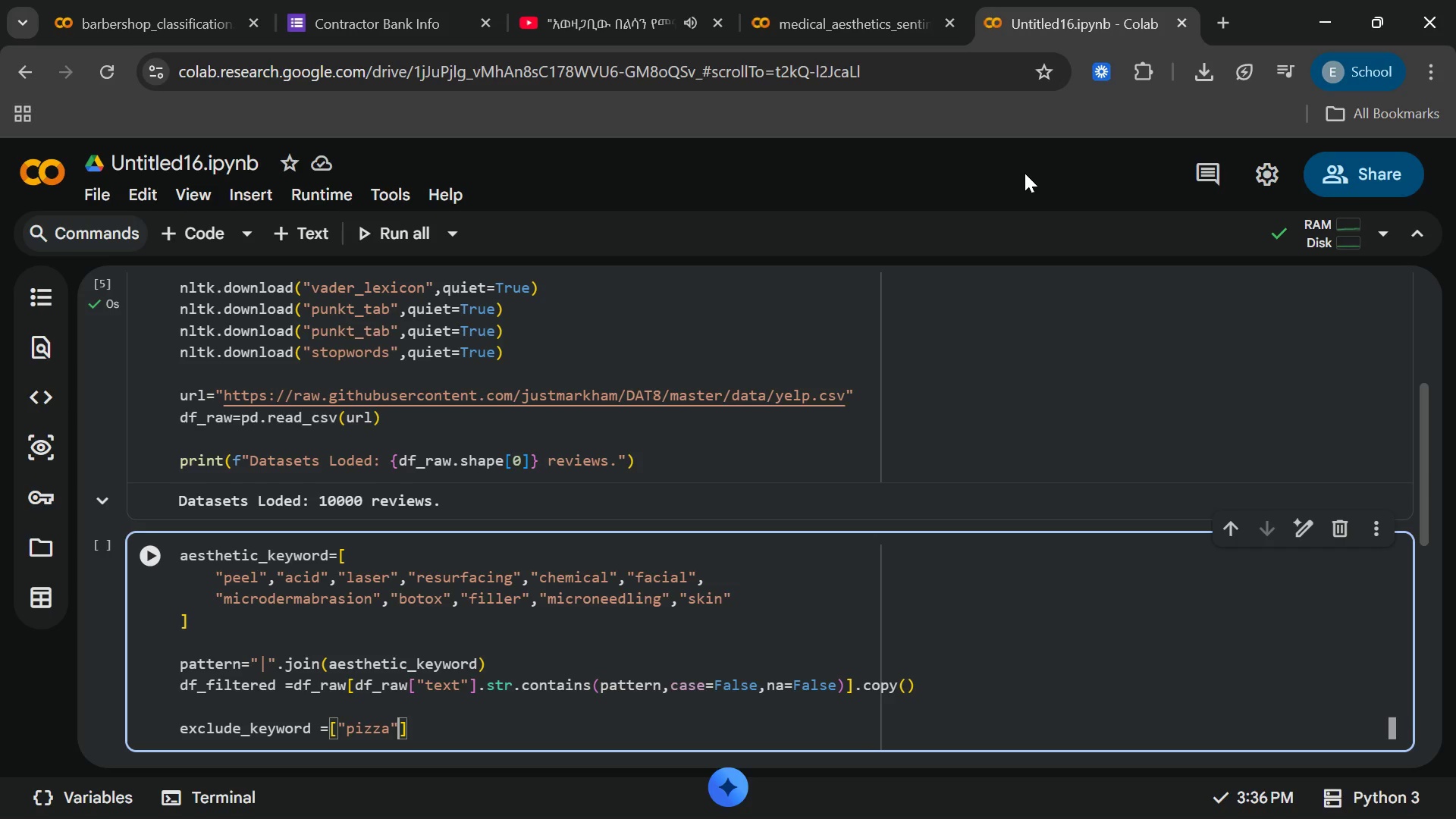 
type(,"burger)
 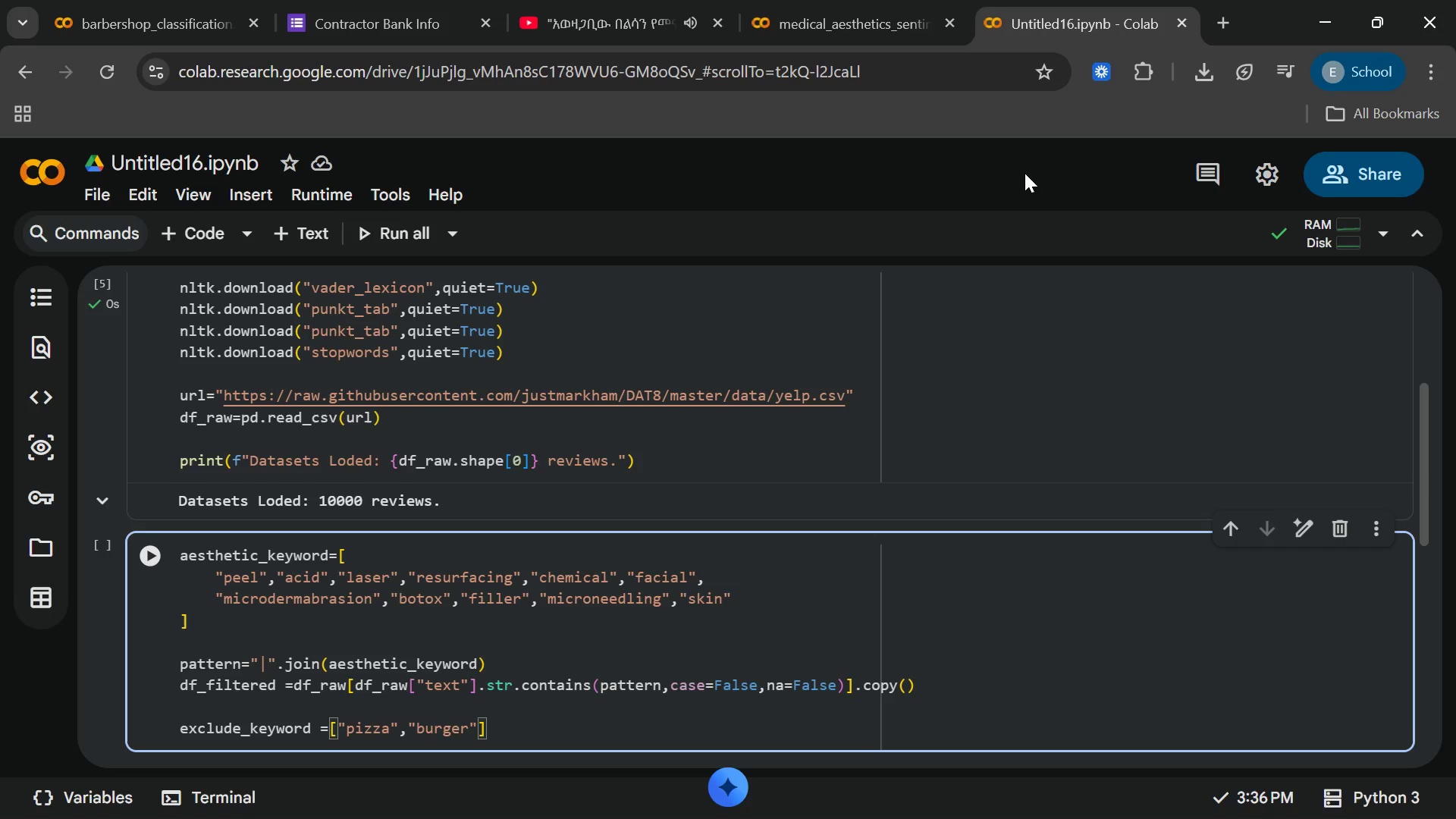 
key(ArrowRight)
 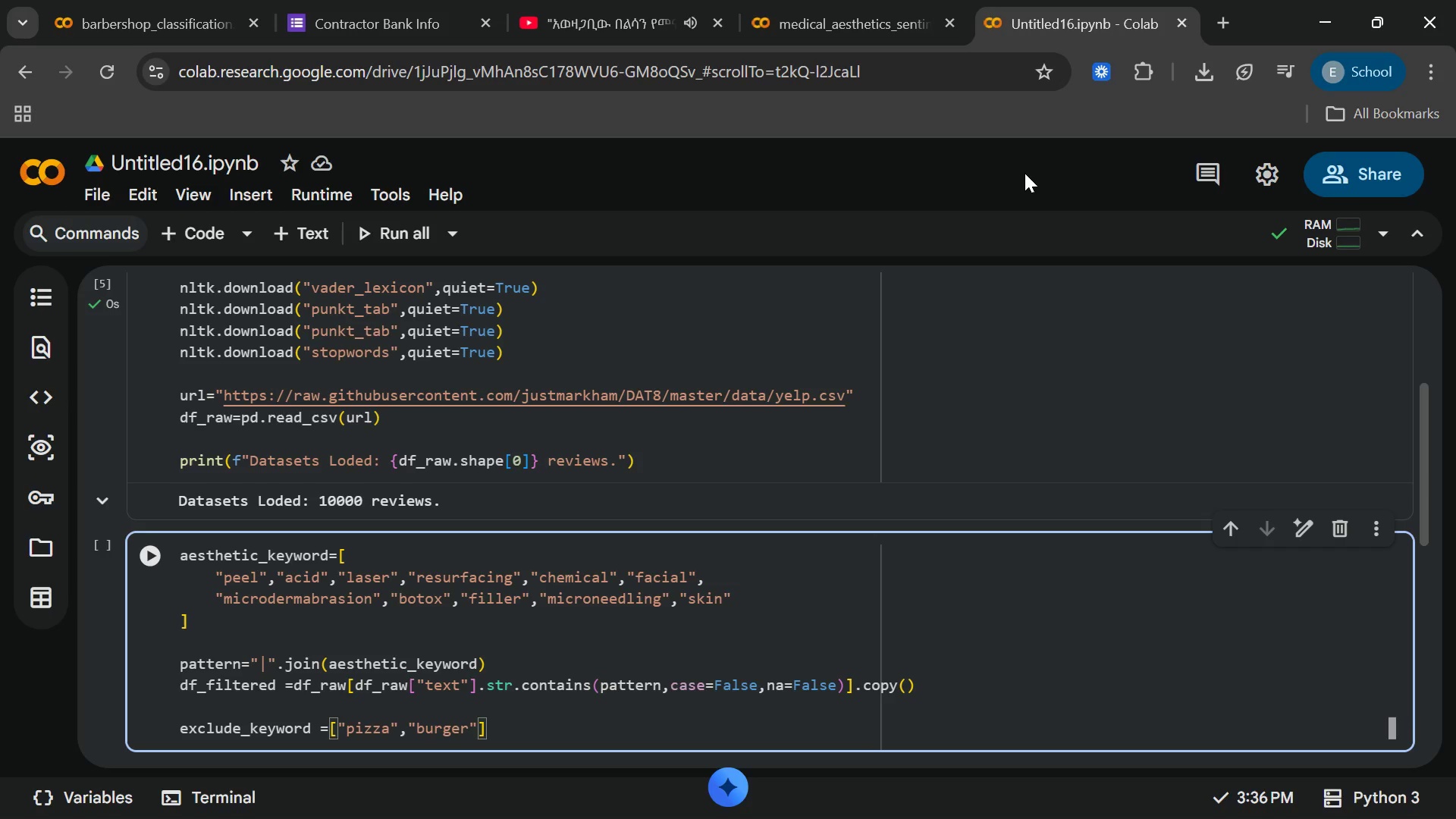 
type(,"sam)
key(Backspace)
type(ndiwich)
 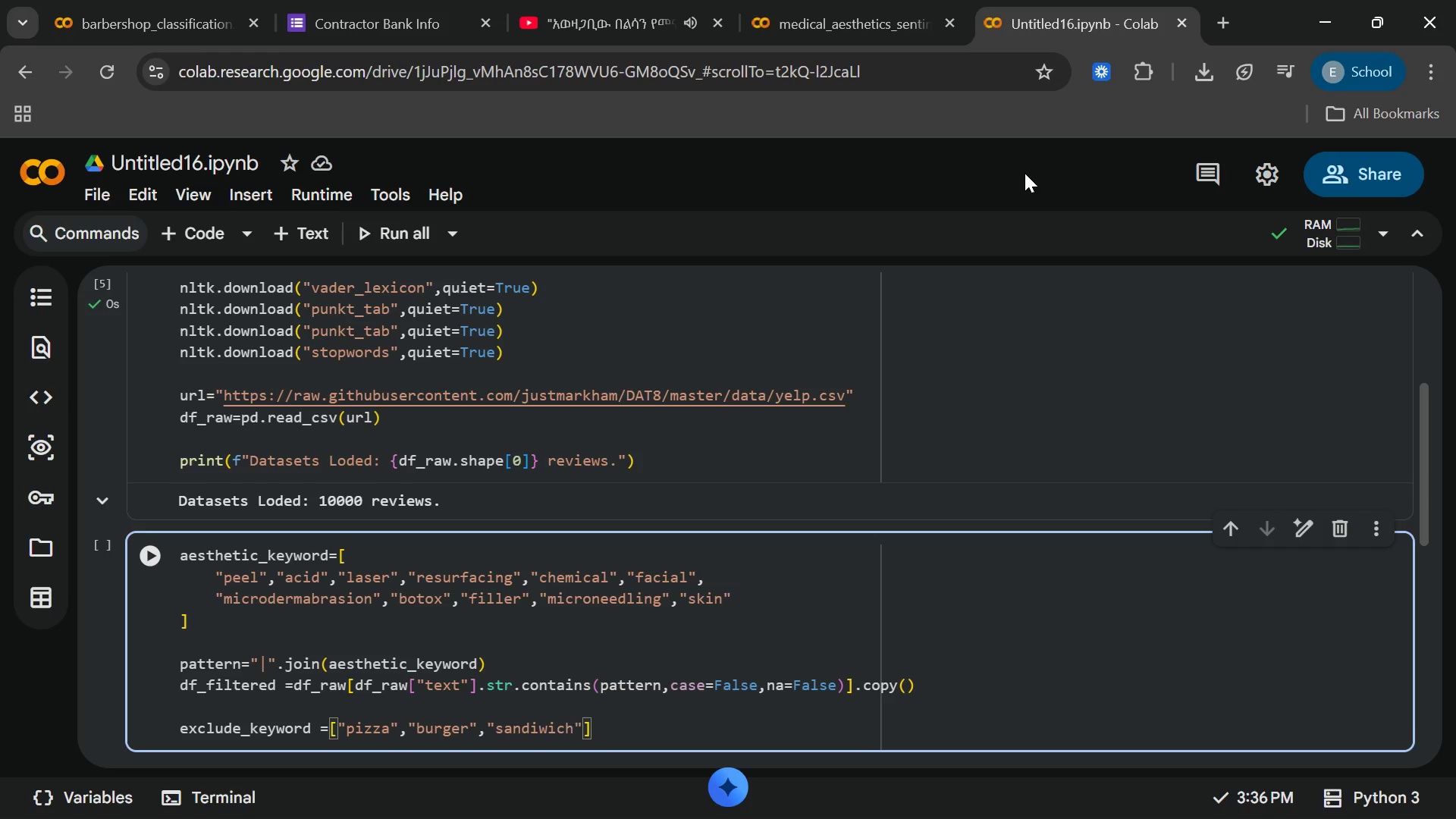 
wait(5.89)
 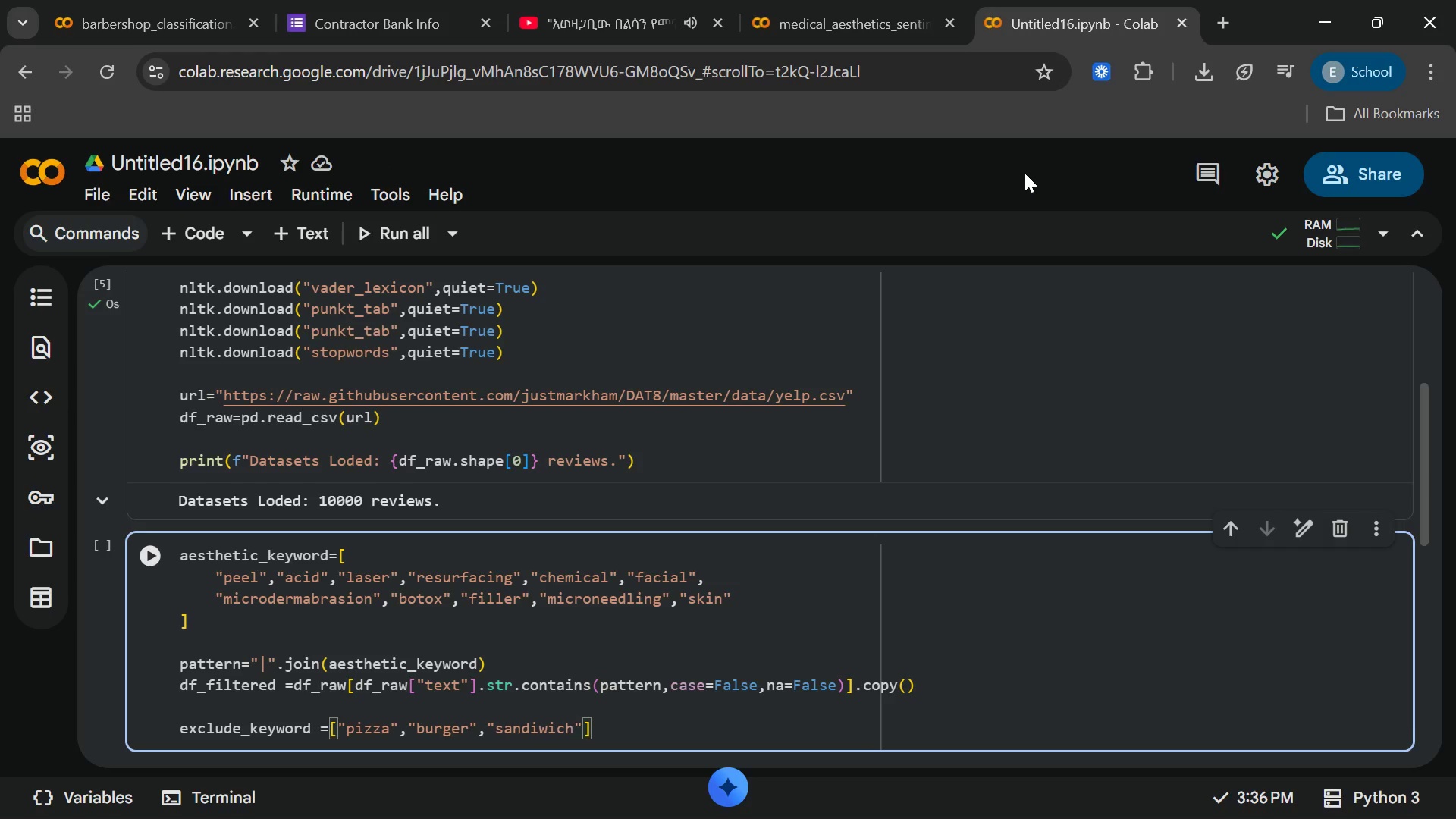 
key(ArrowRight)
 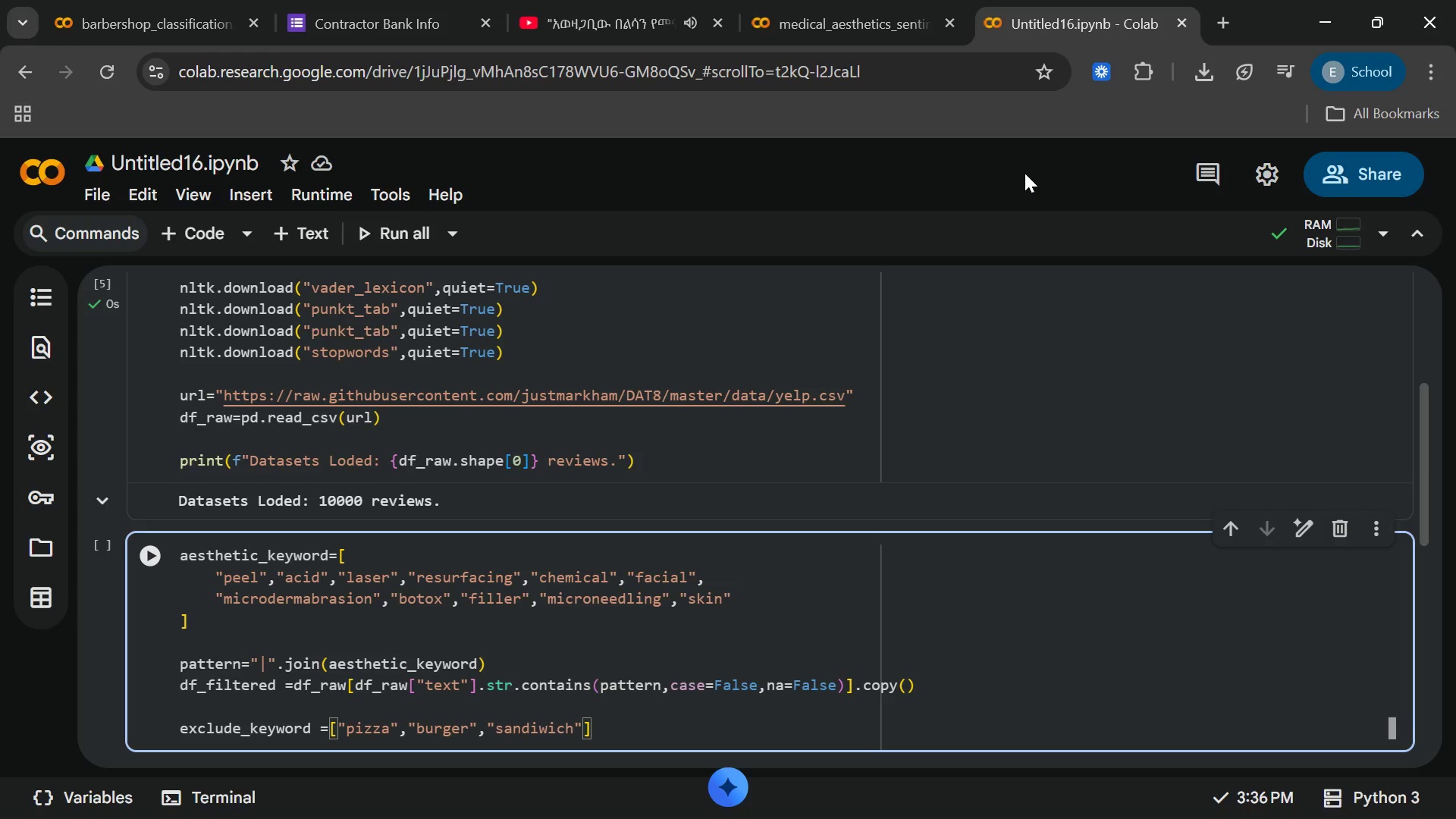 
type(,"food)
 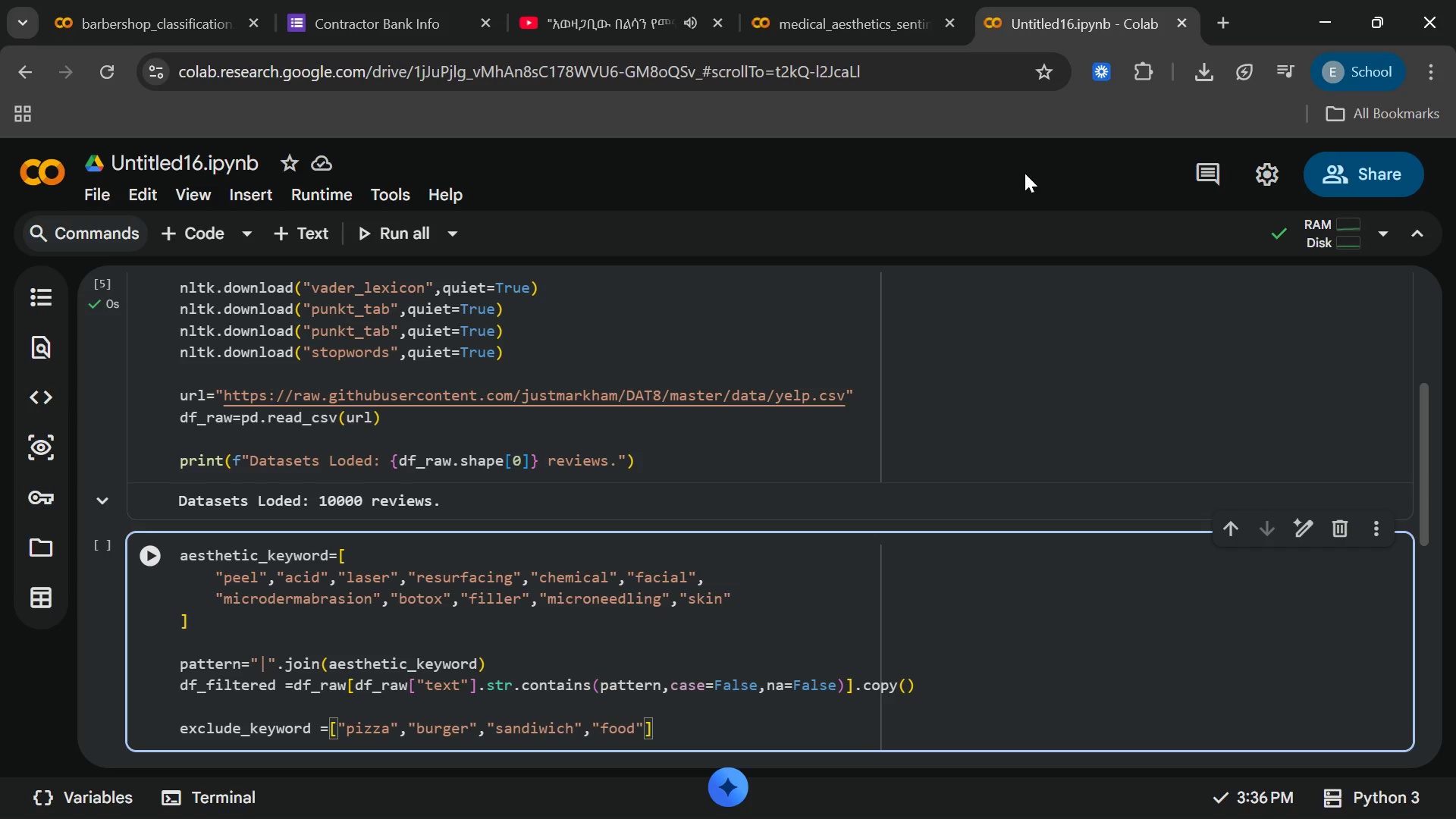 
key(ArrowRight)
 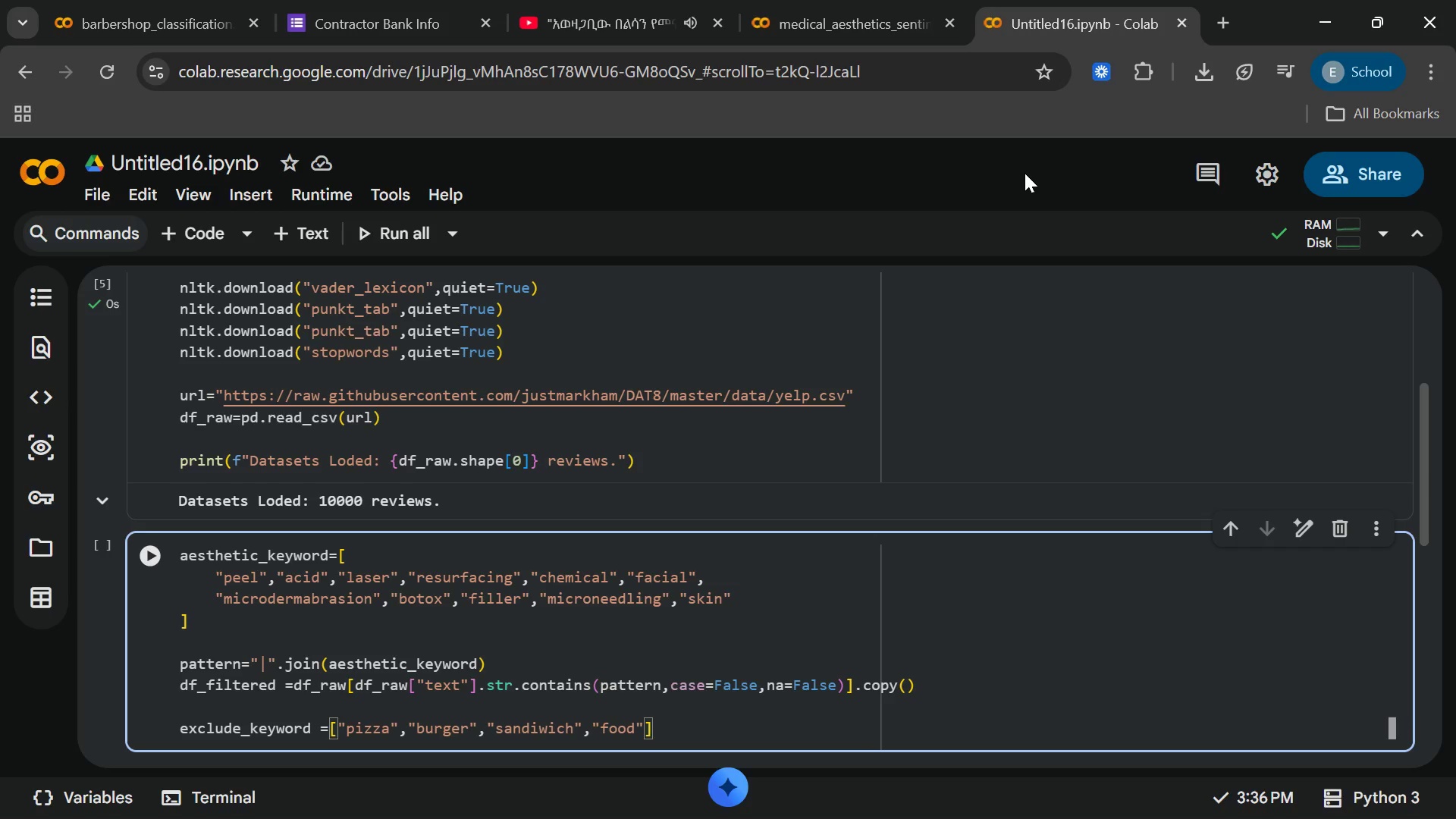 
key(Comma)
 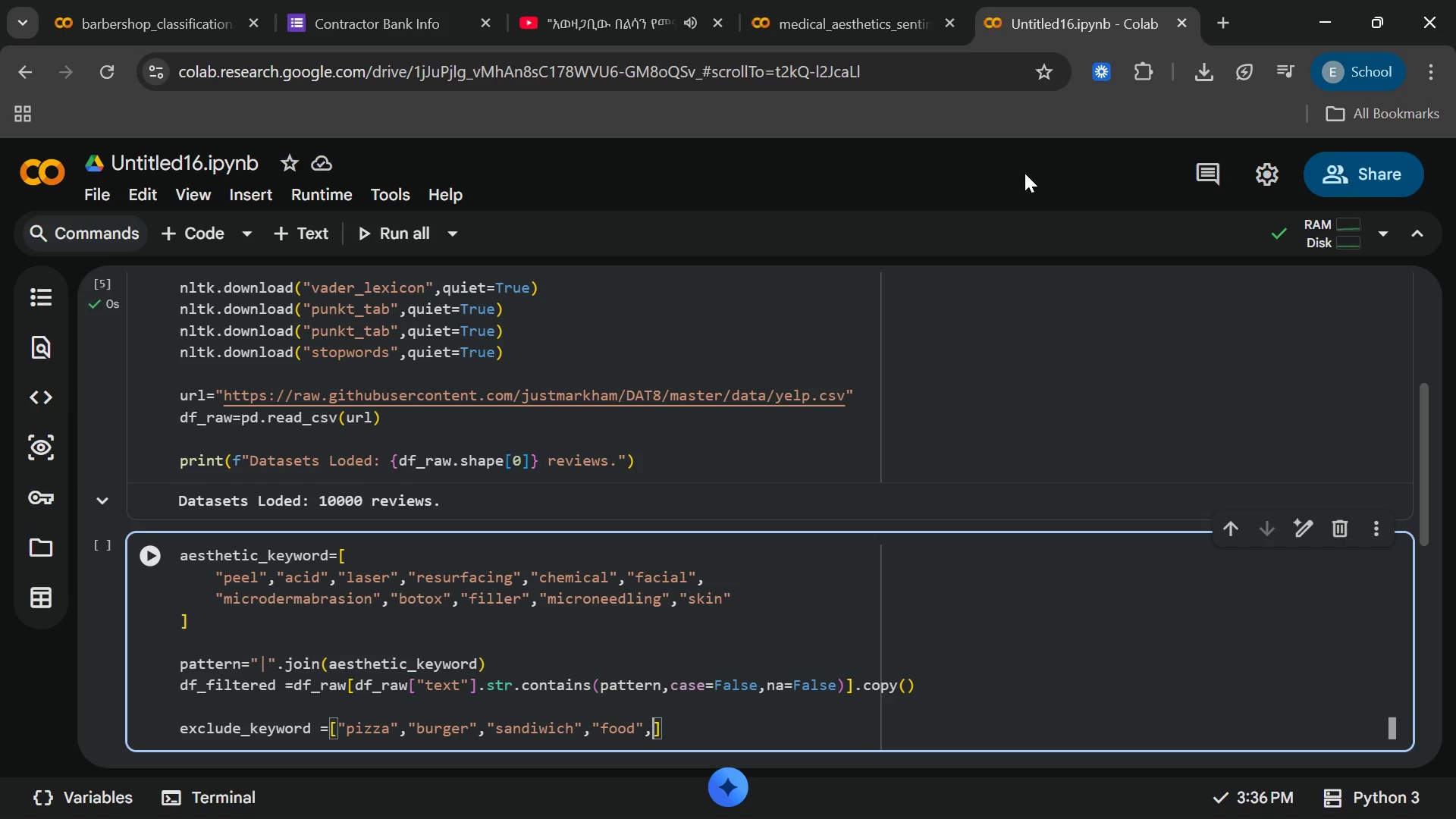 
key(Shift+Quote)
 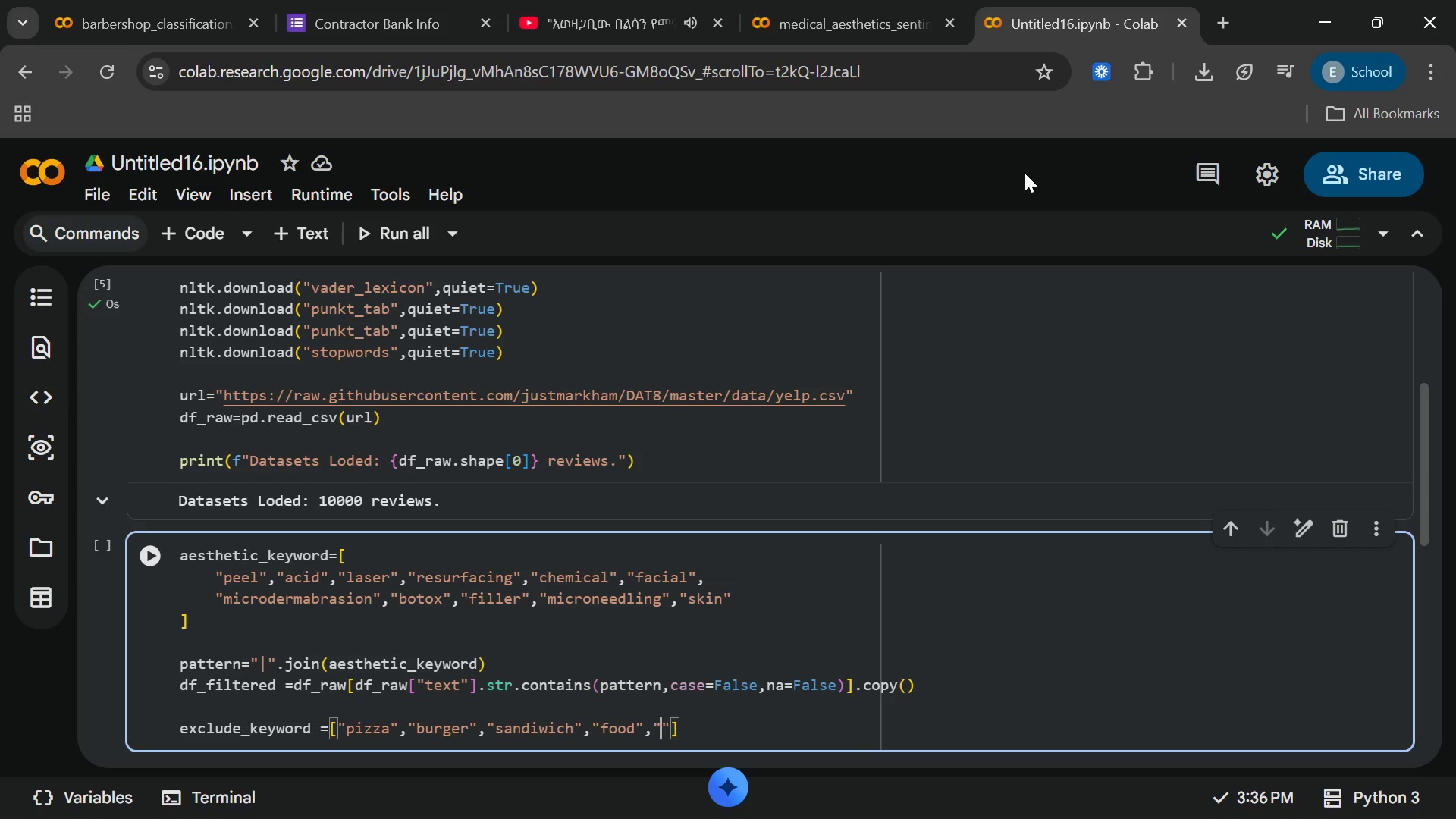 
type(meh)
key(Backspace)
type(chanic)
 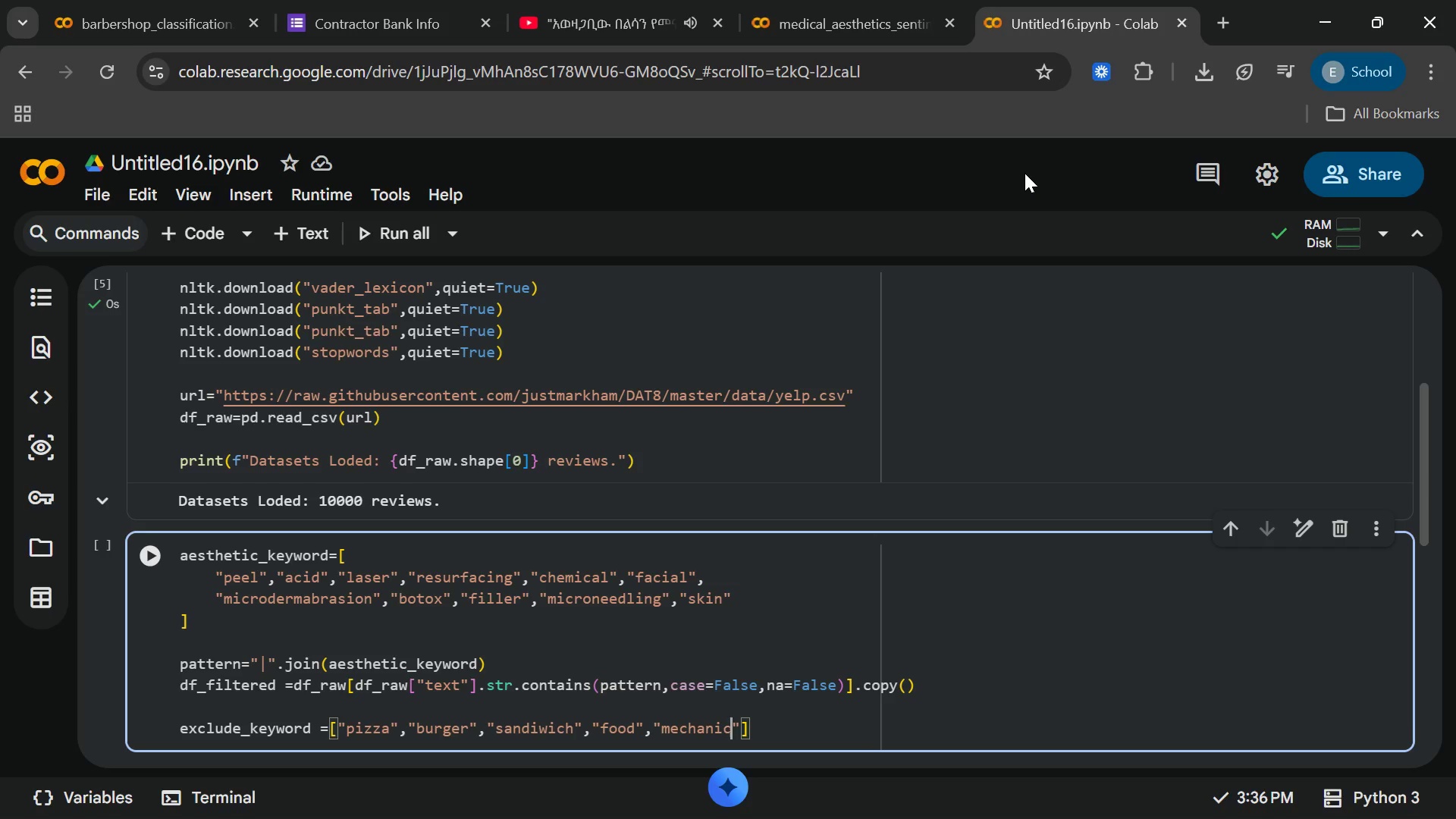 
wait(5.16)
 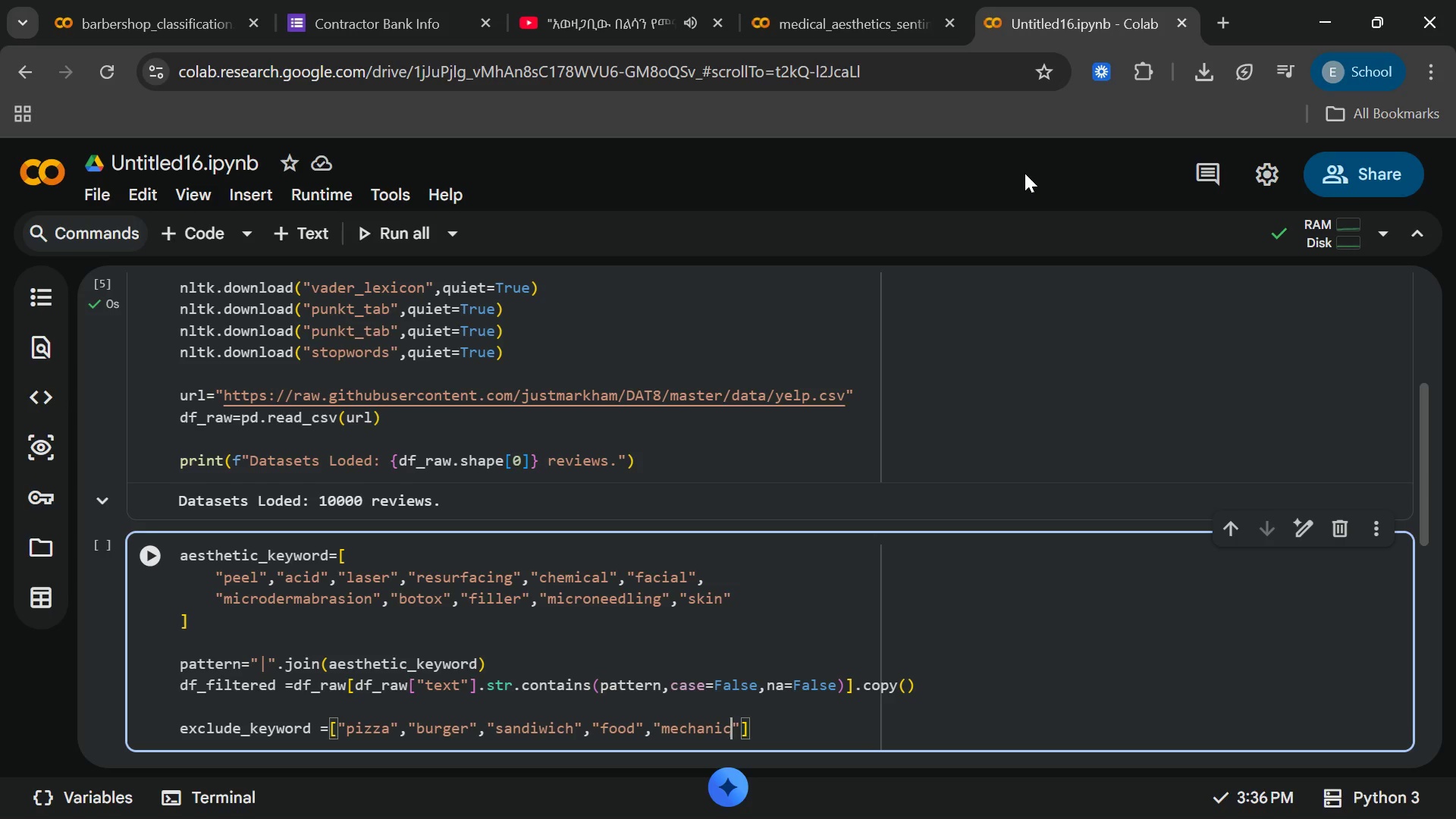 
key(ArrowRight)
 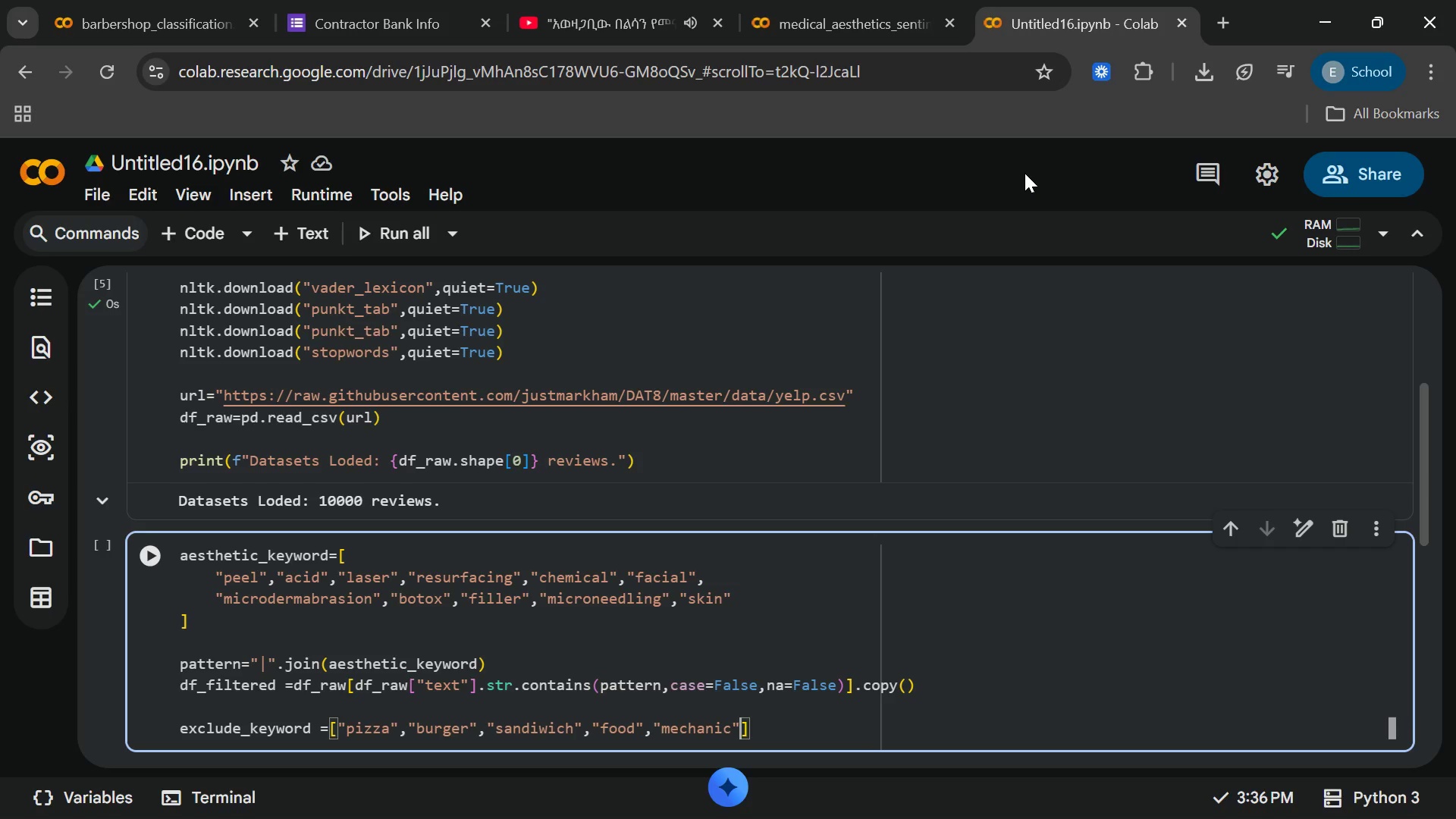 
key(ArrowRight)
 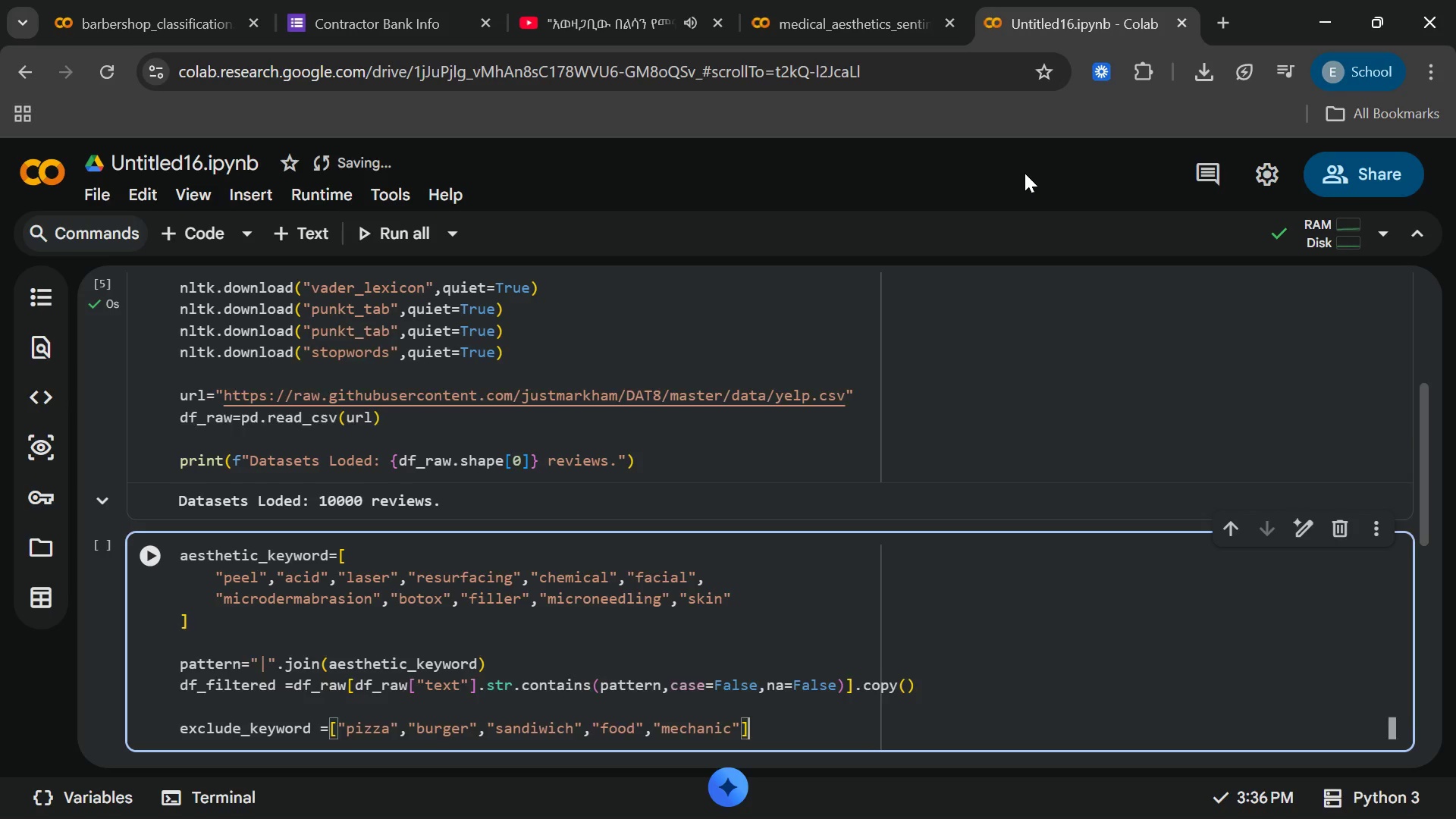 
key(Enter)
 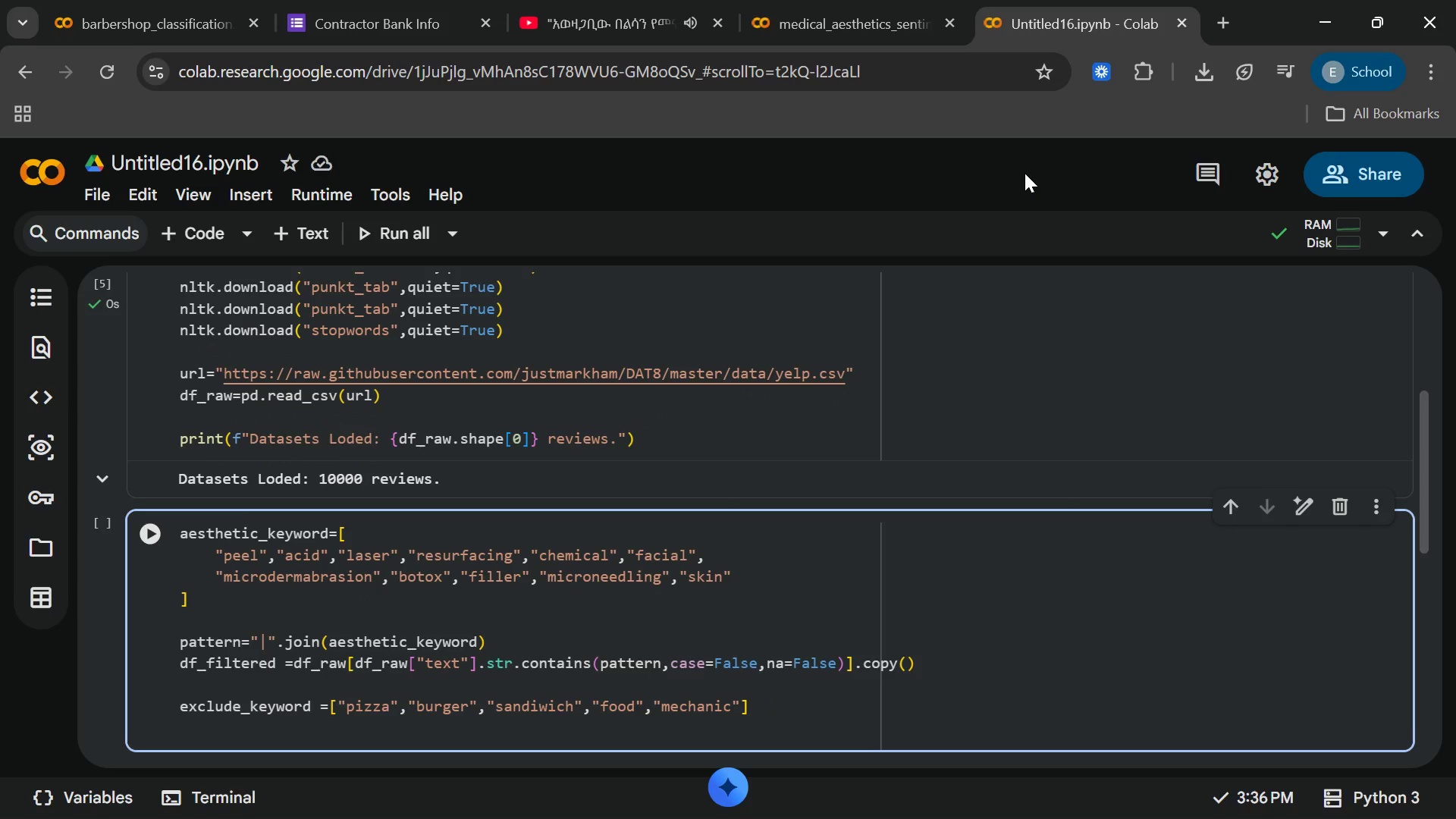 
type(df_filtered)
 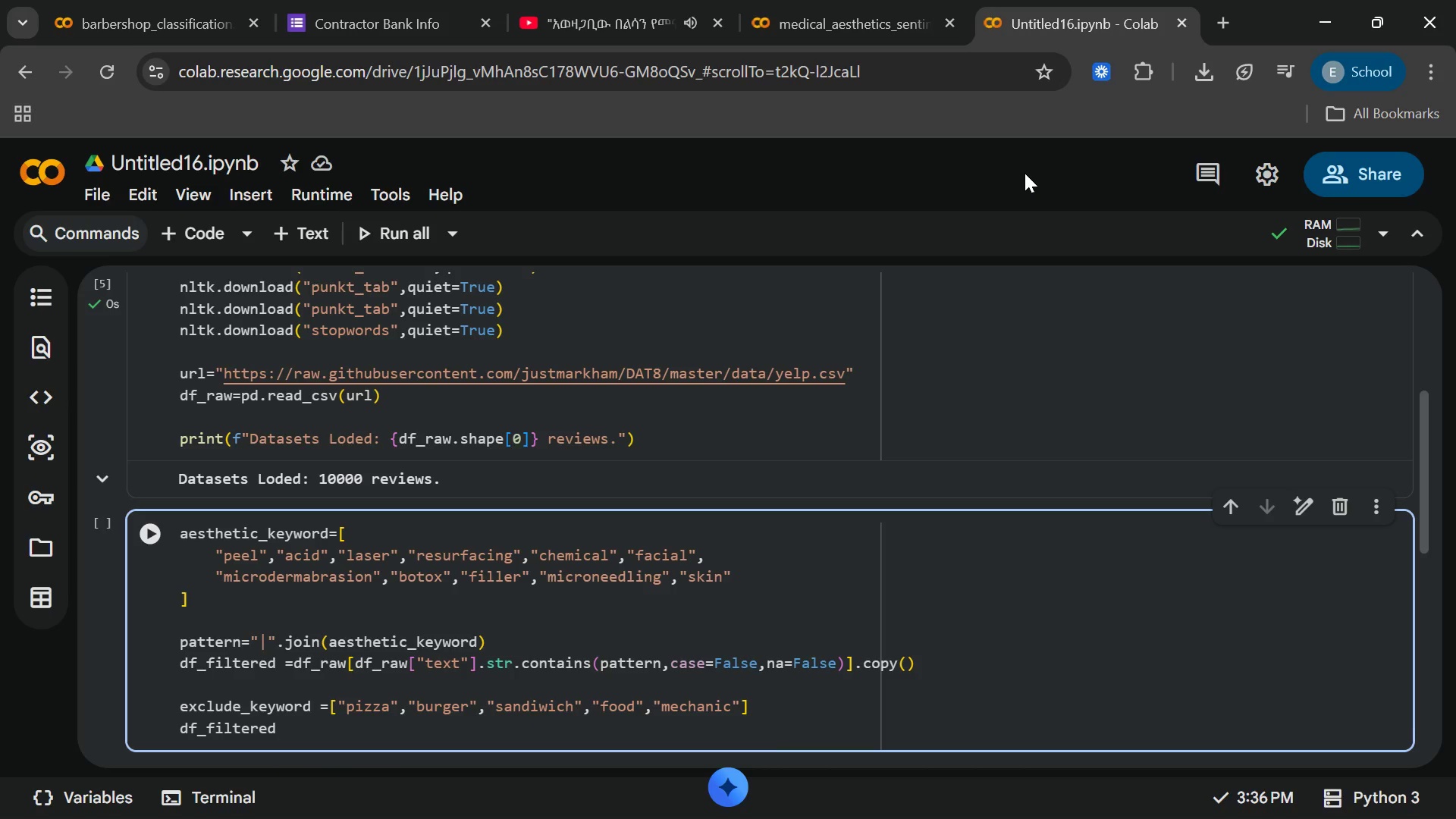 
 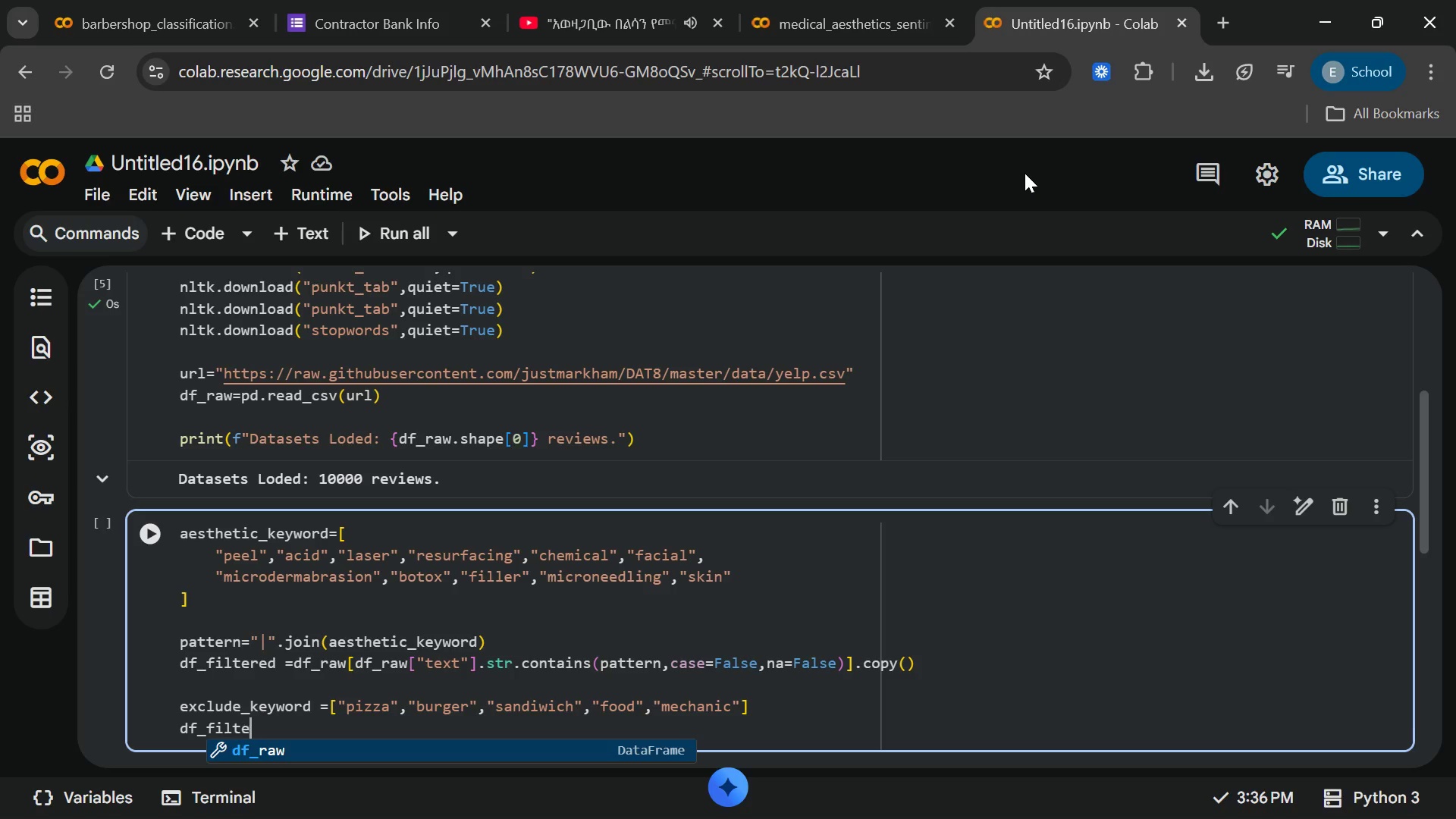 
key(Enter)
 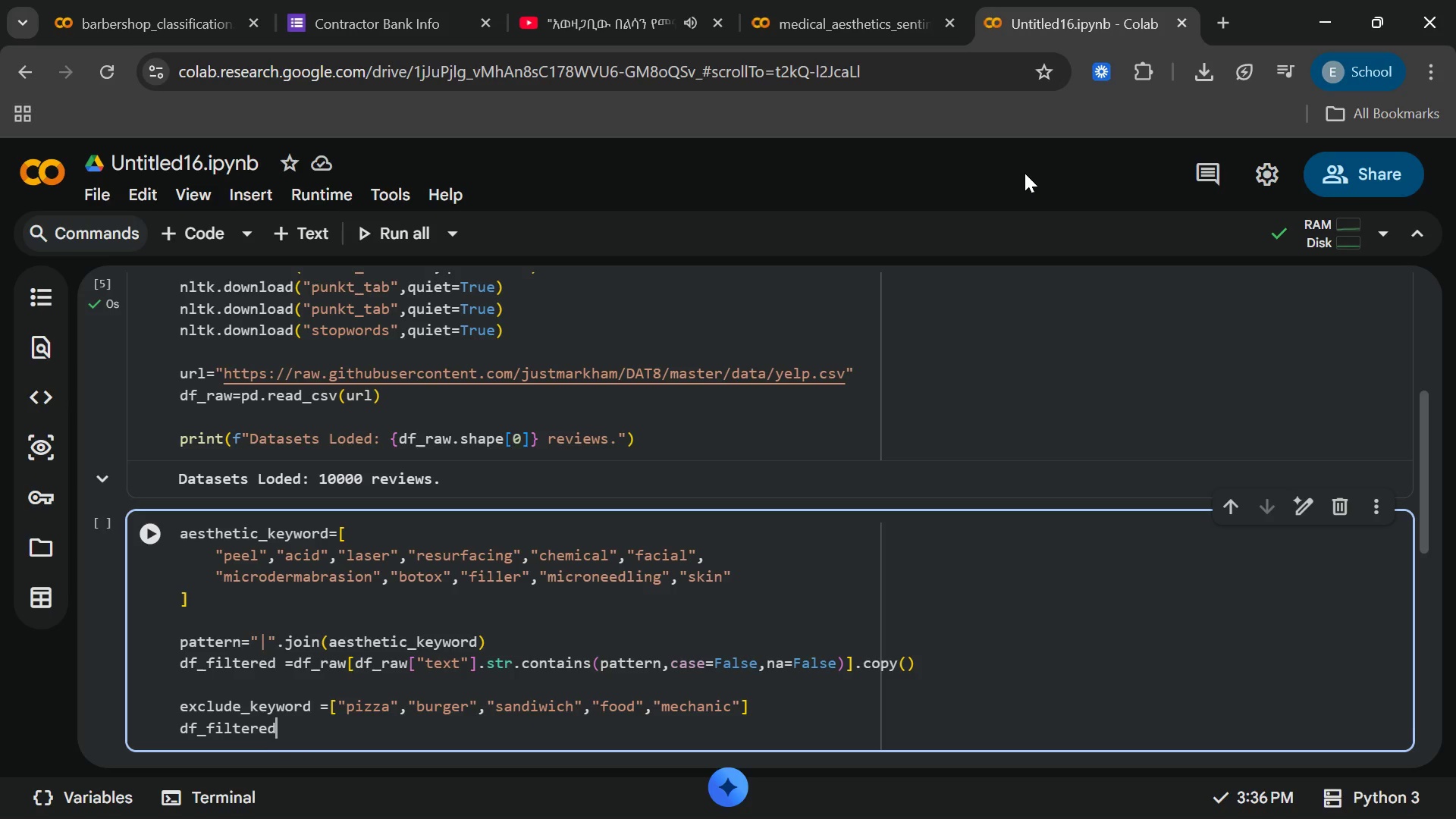 
type(=df_raw)
 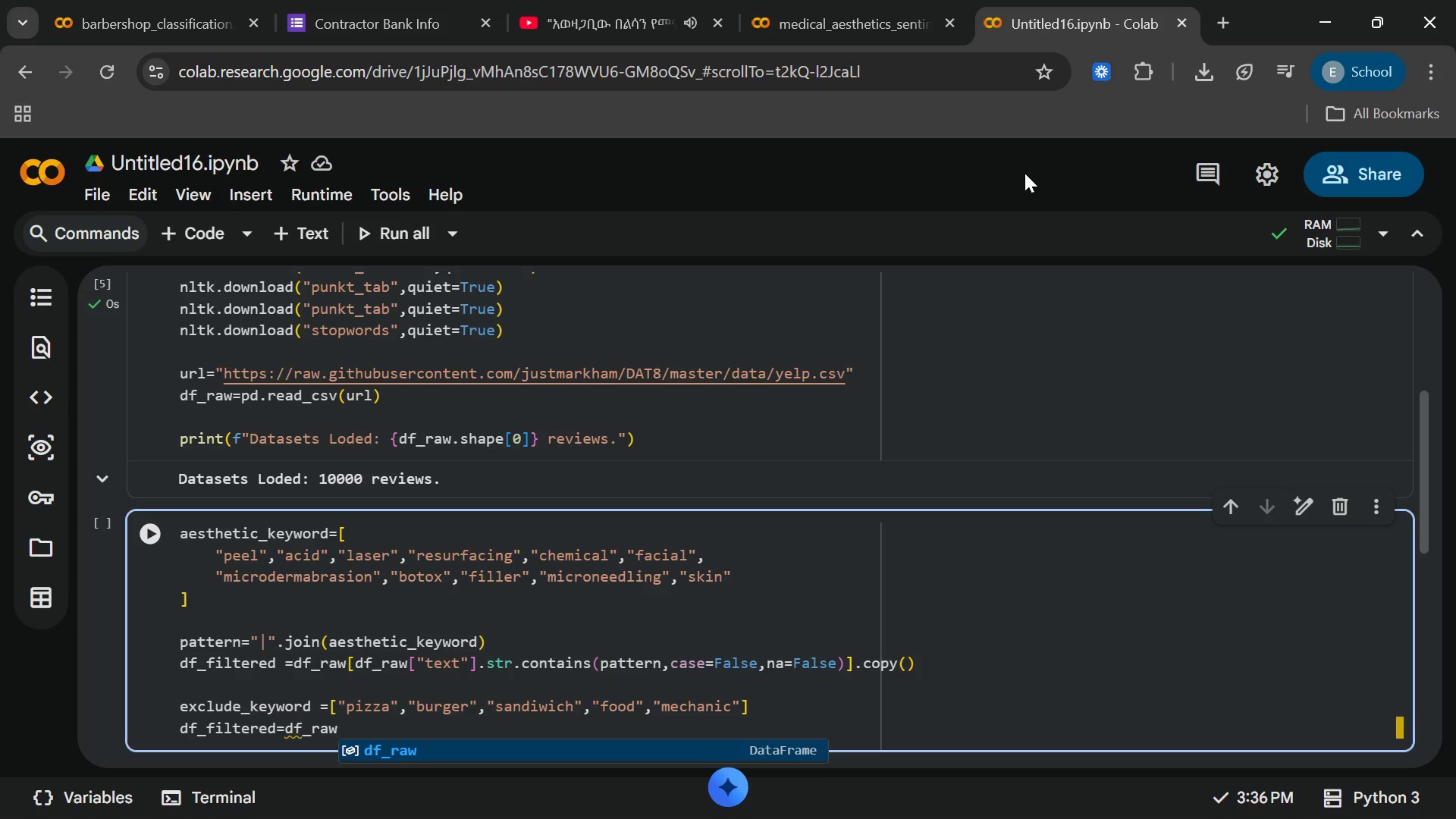 
key(Enter)
 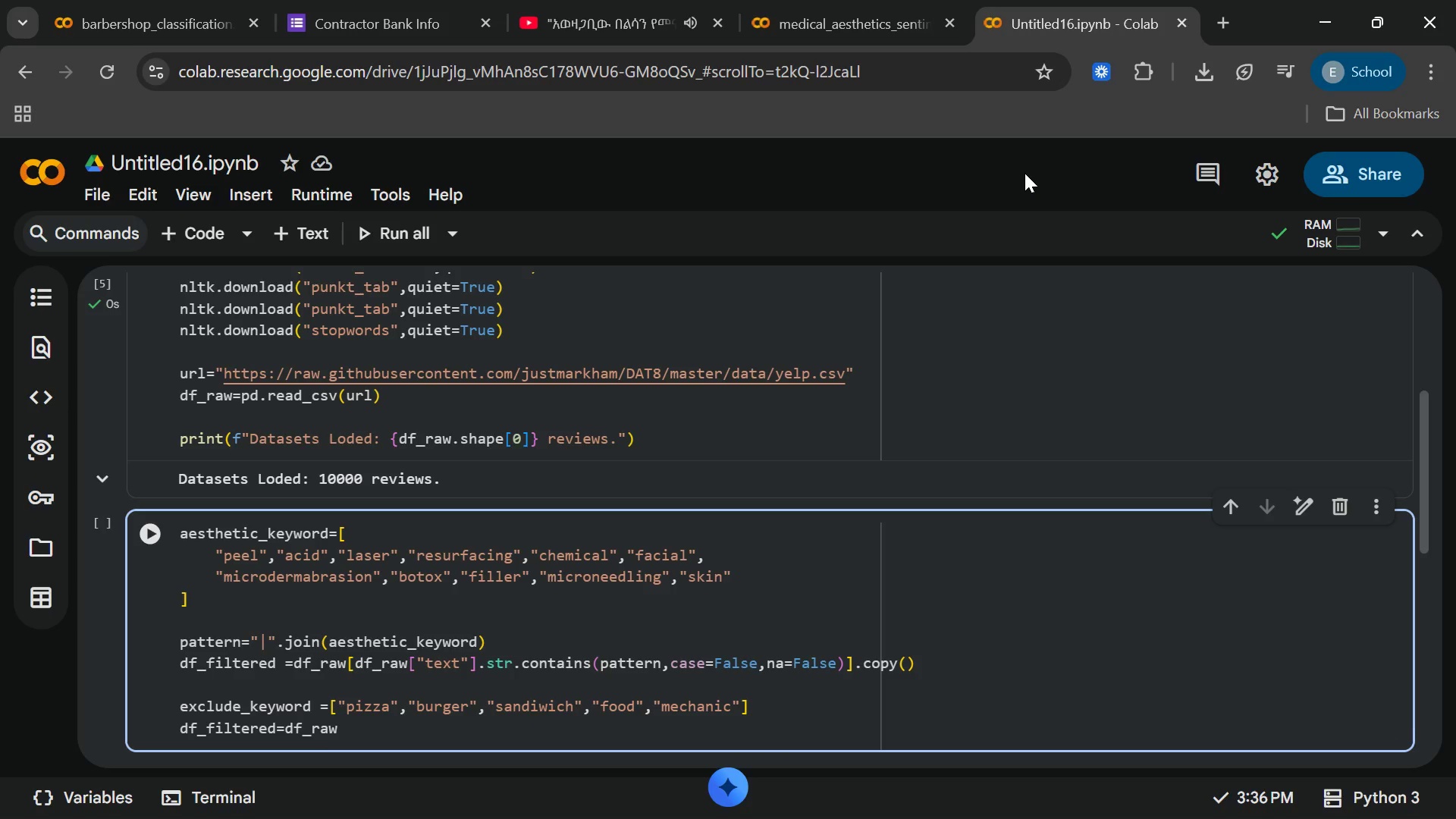 
key(BracketLeft)
 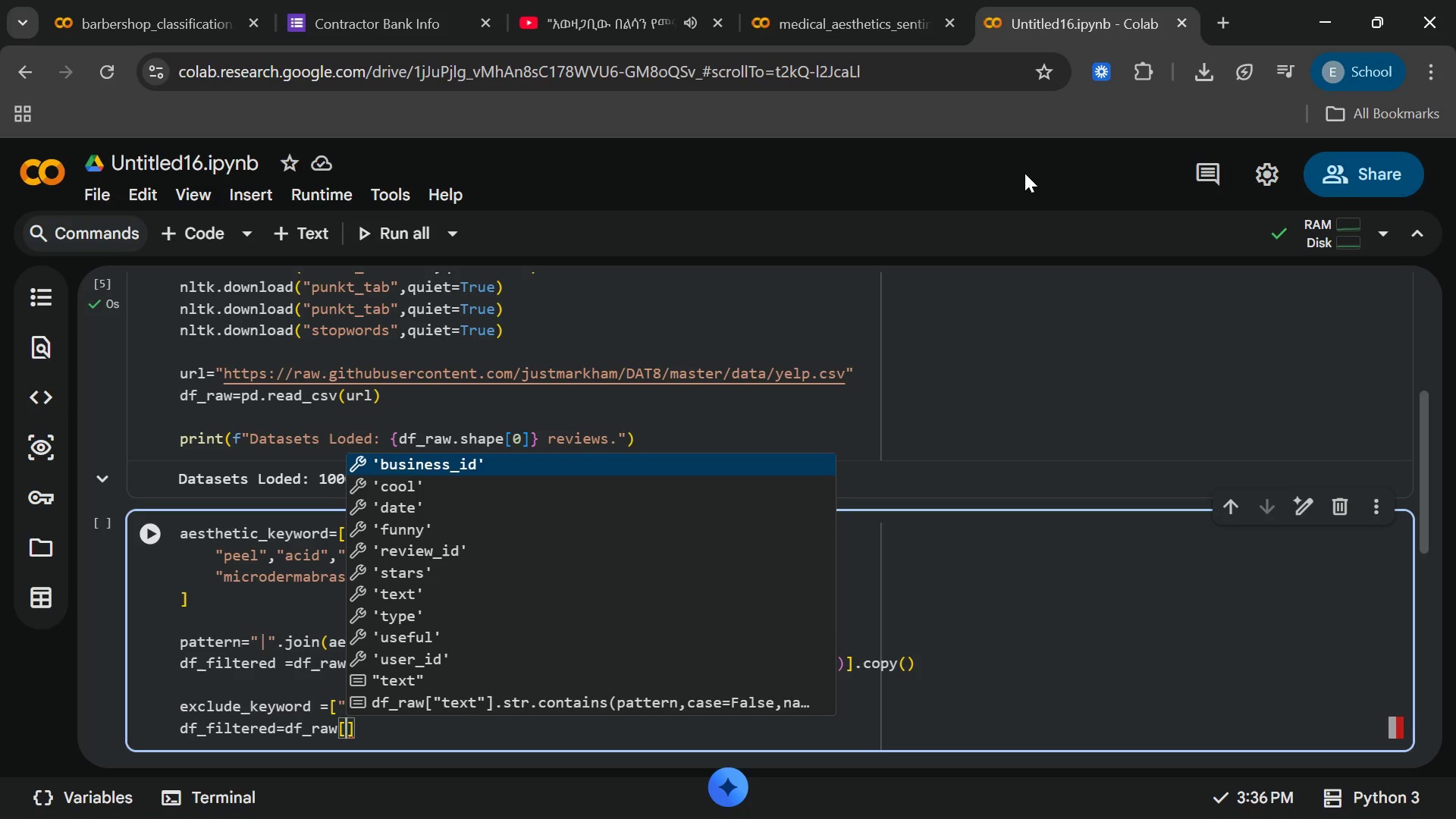 
wait(12.08)
 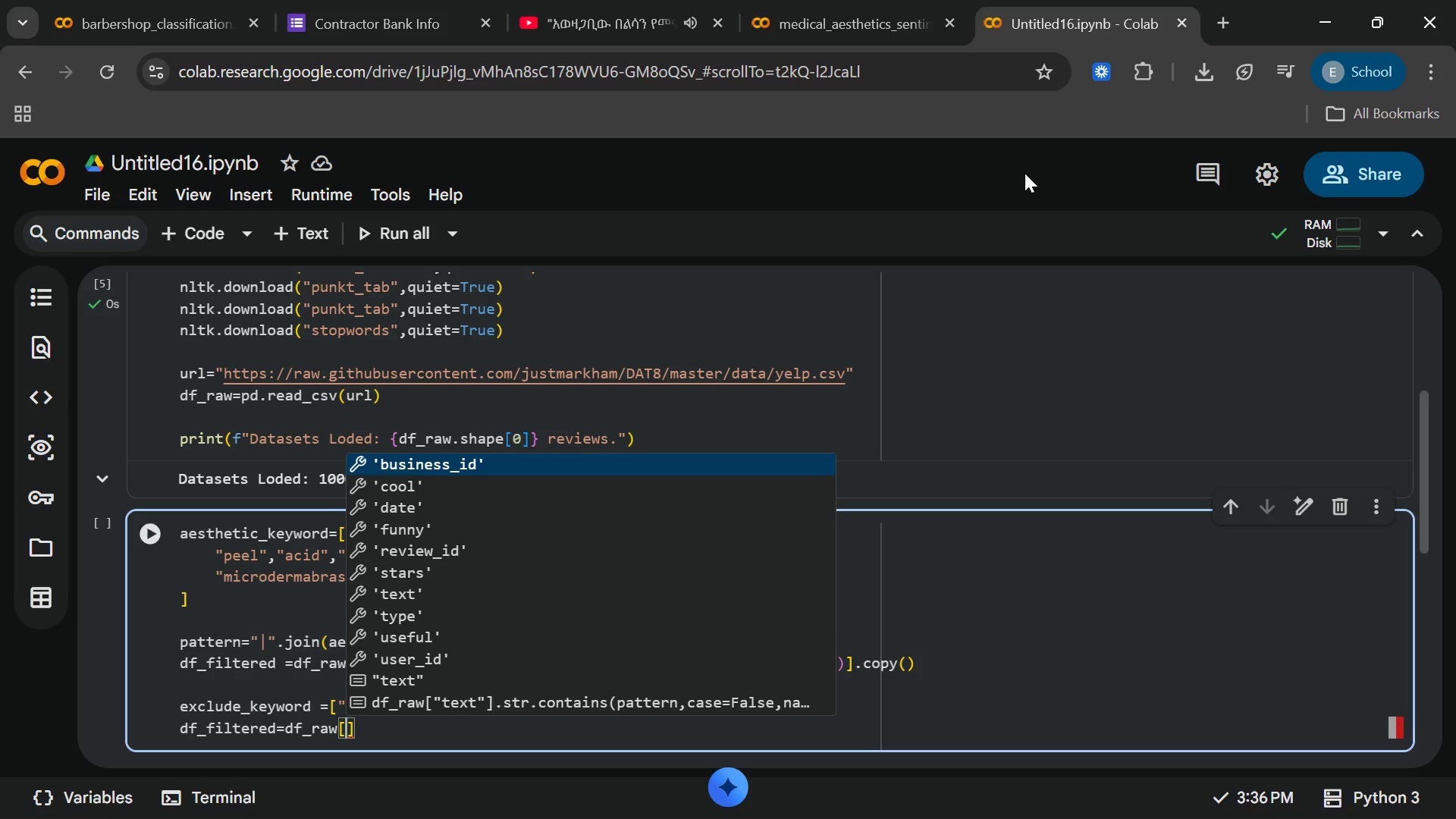 
type(~df)
 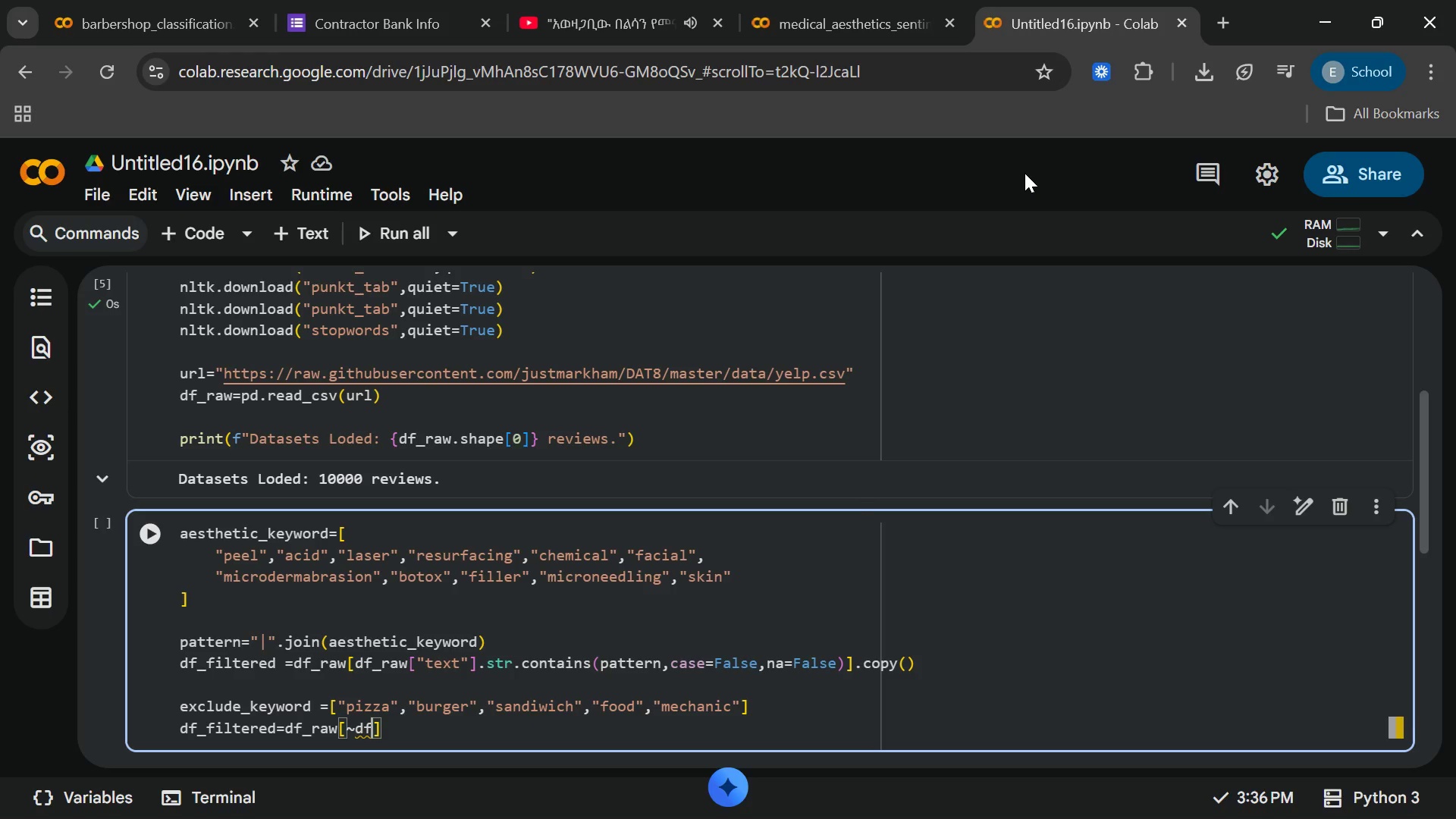 
key(Shift+Minus)
 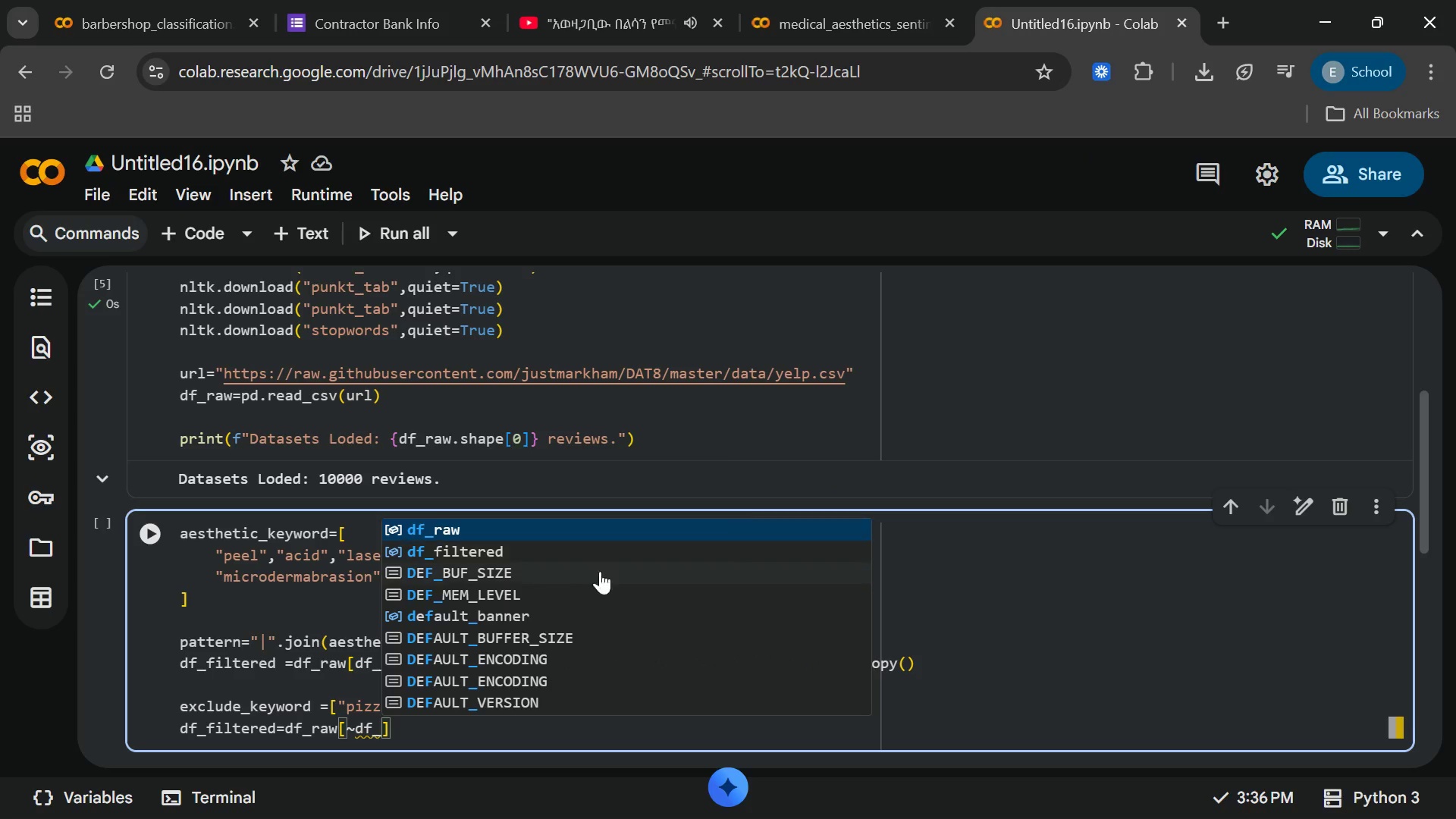 
left_click([568, 551])
 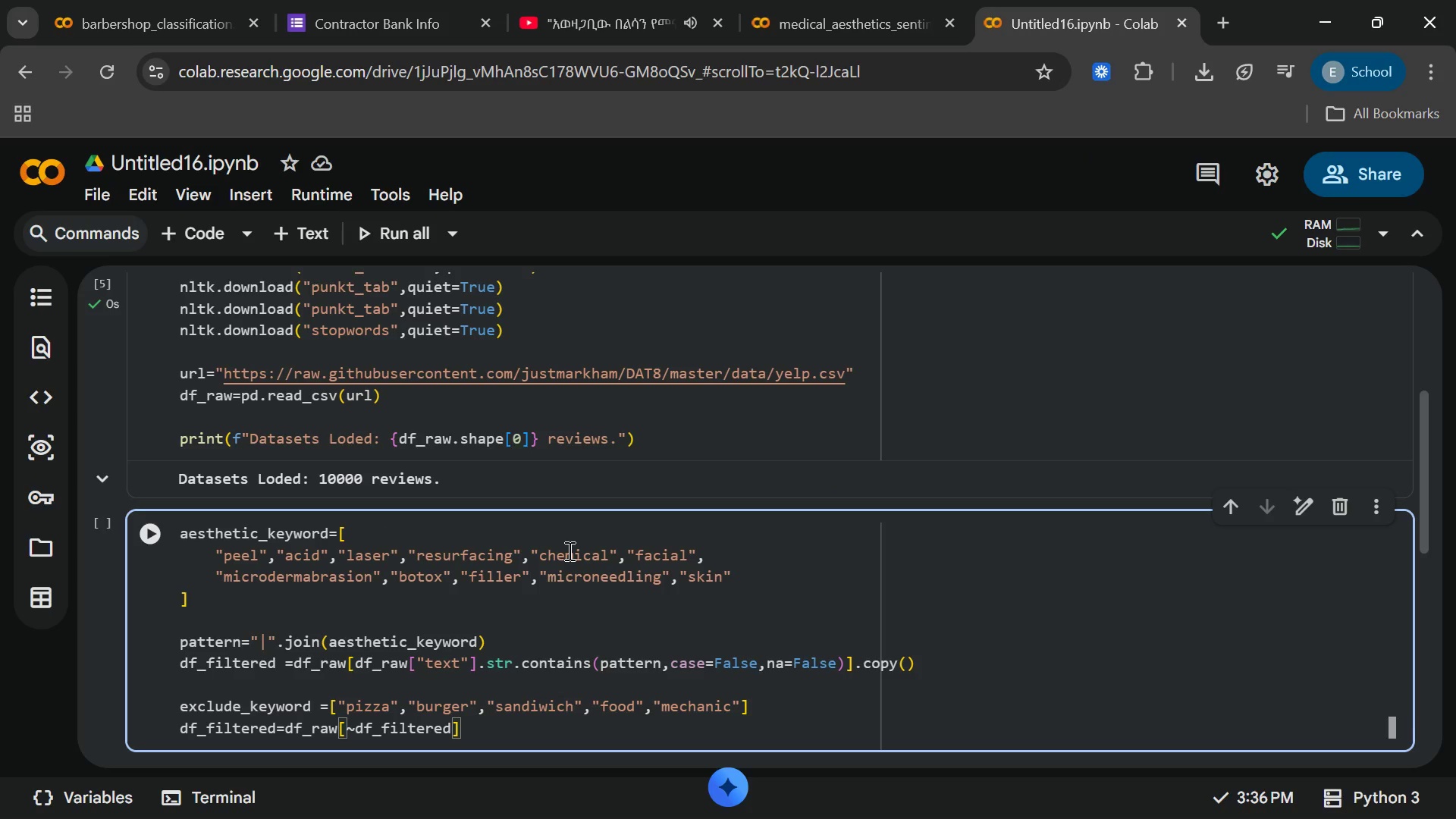 
type(["text)
 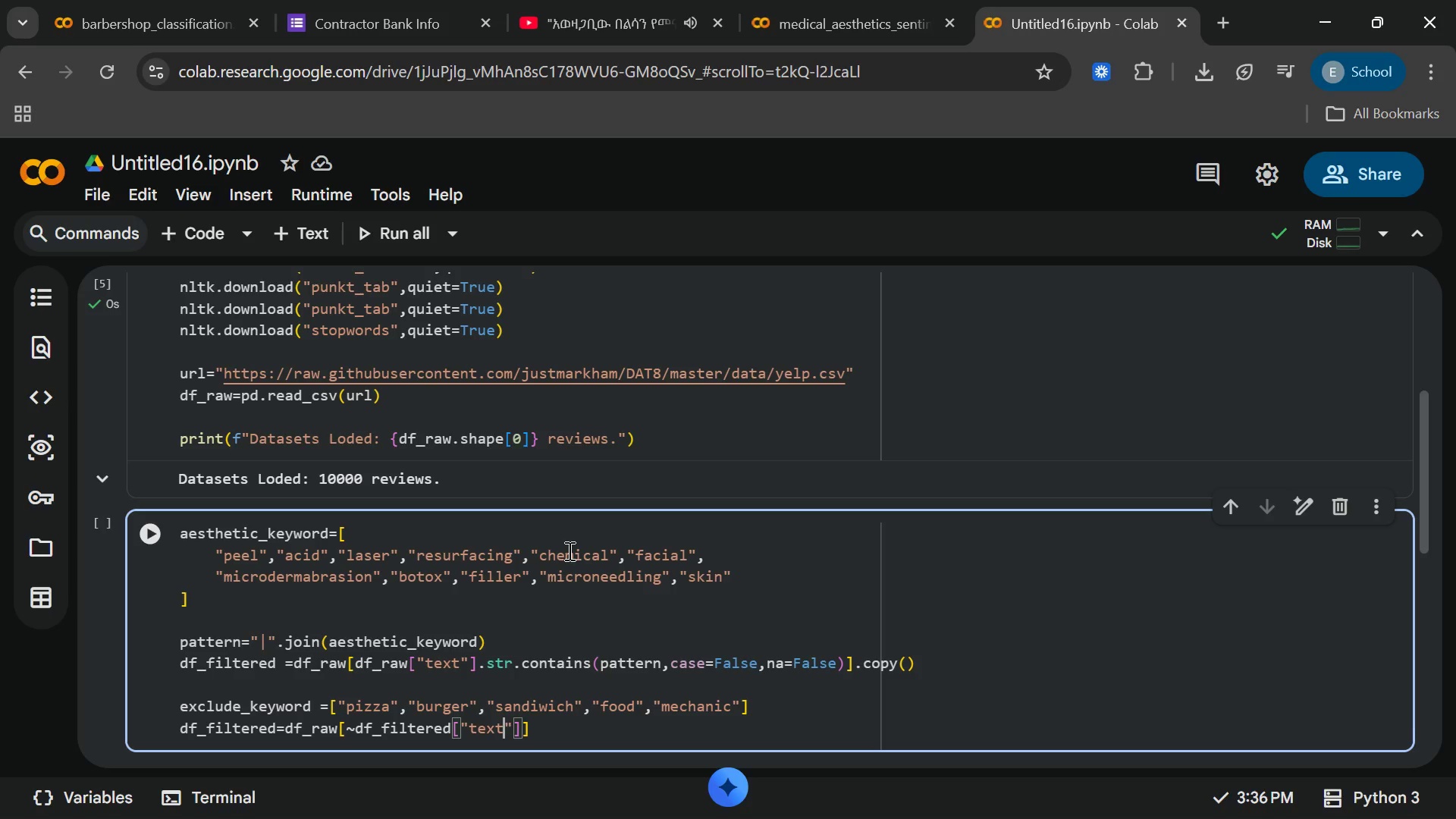 
key(ArrowRight)
 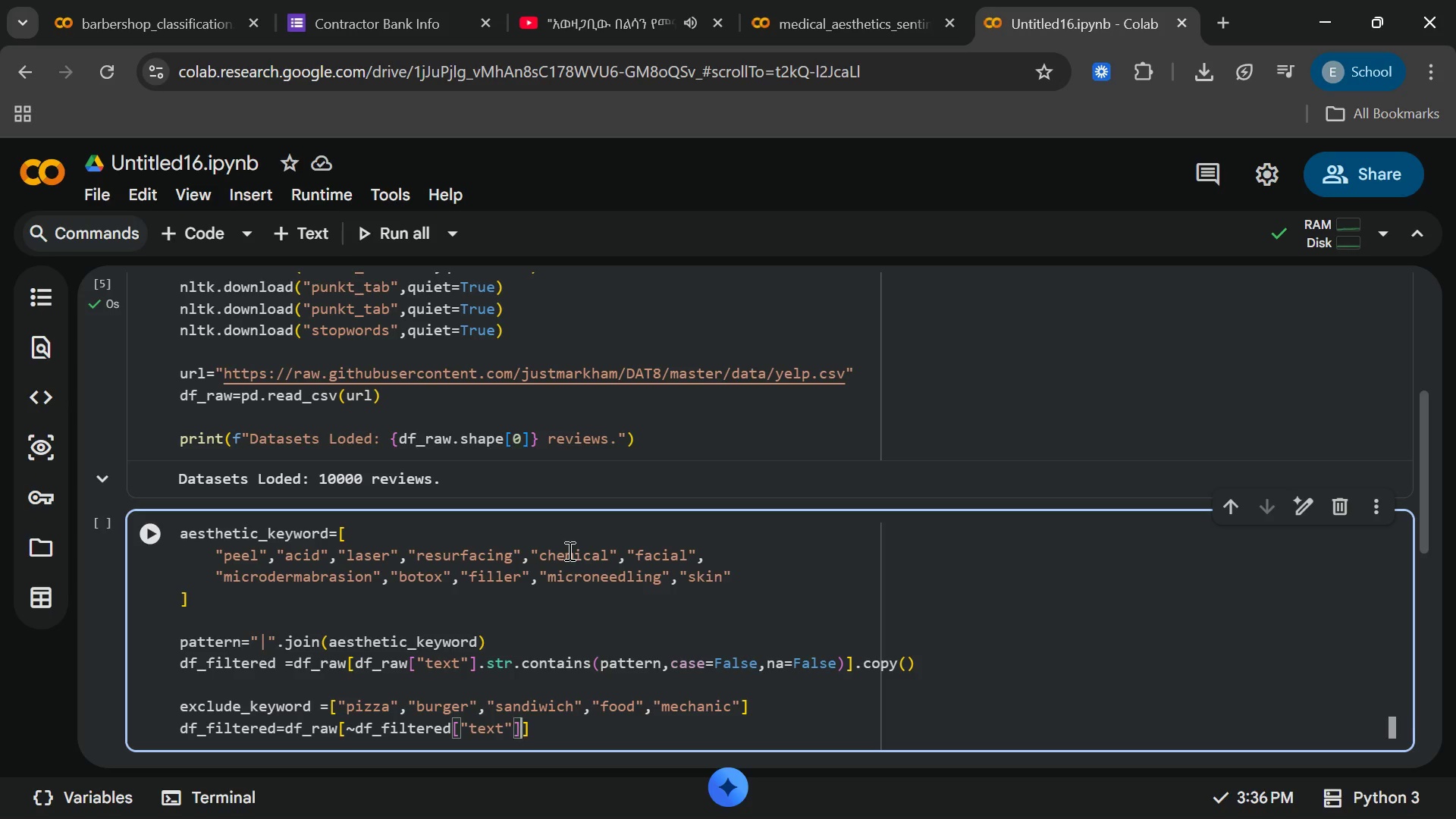 
key(ArrowRight)
 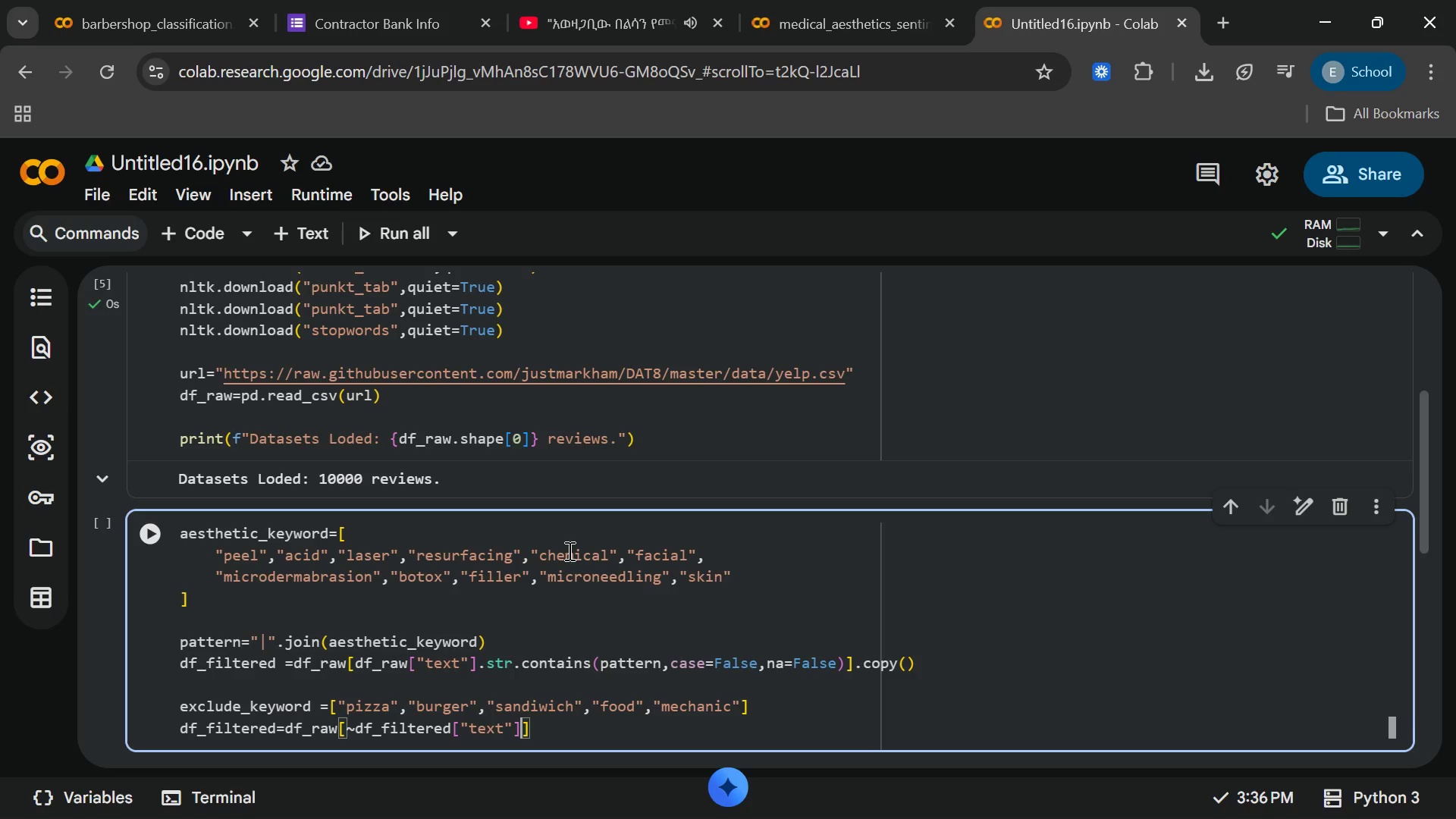 
type(.str.contains()
 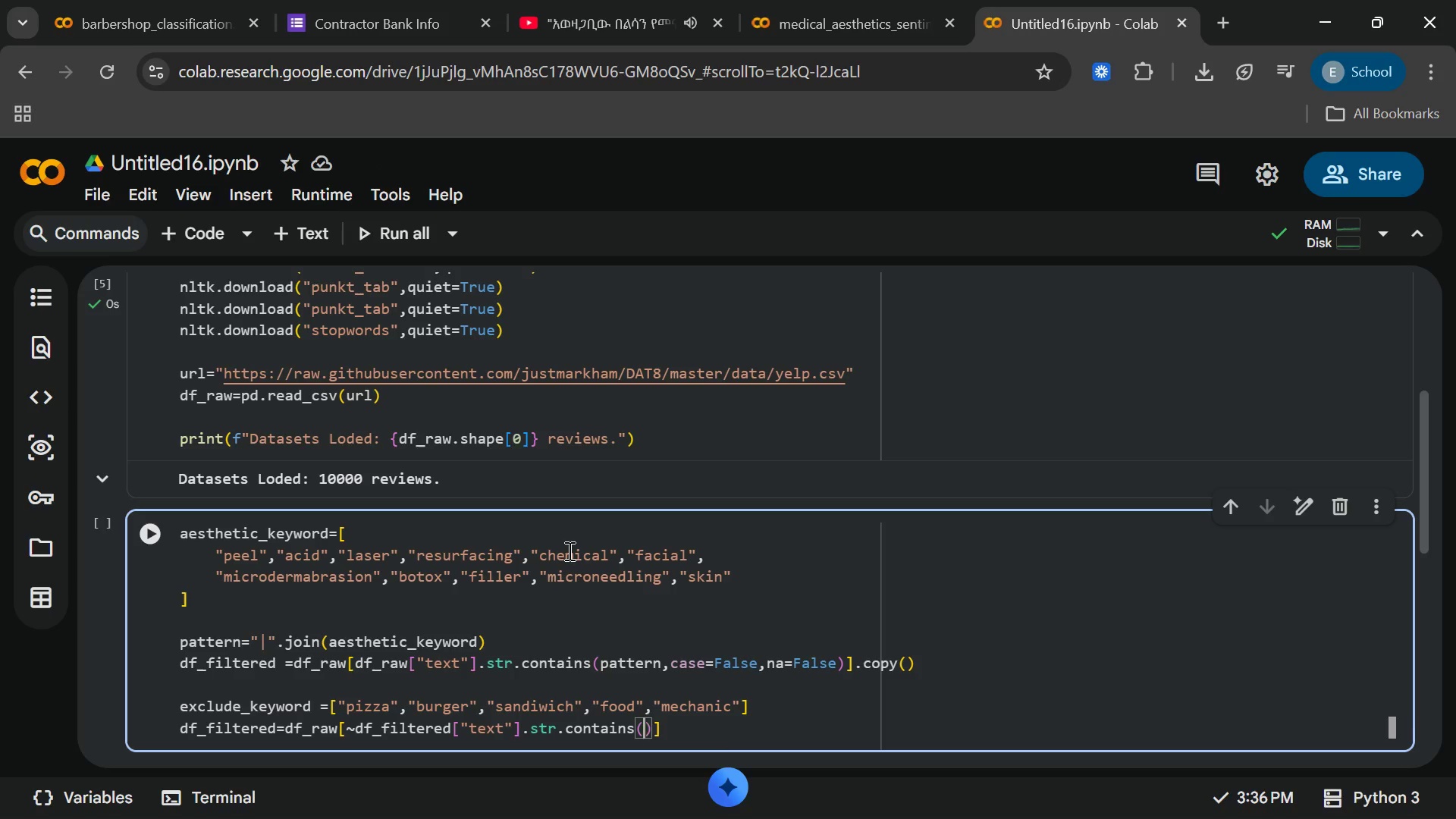 
key(Shift+Quote)
 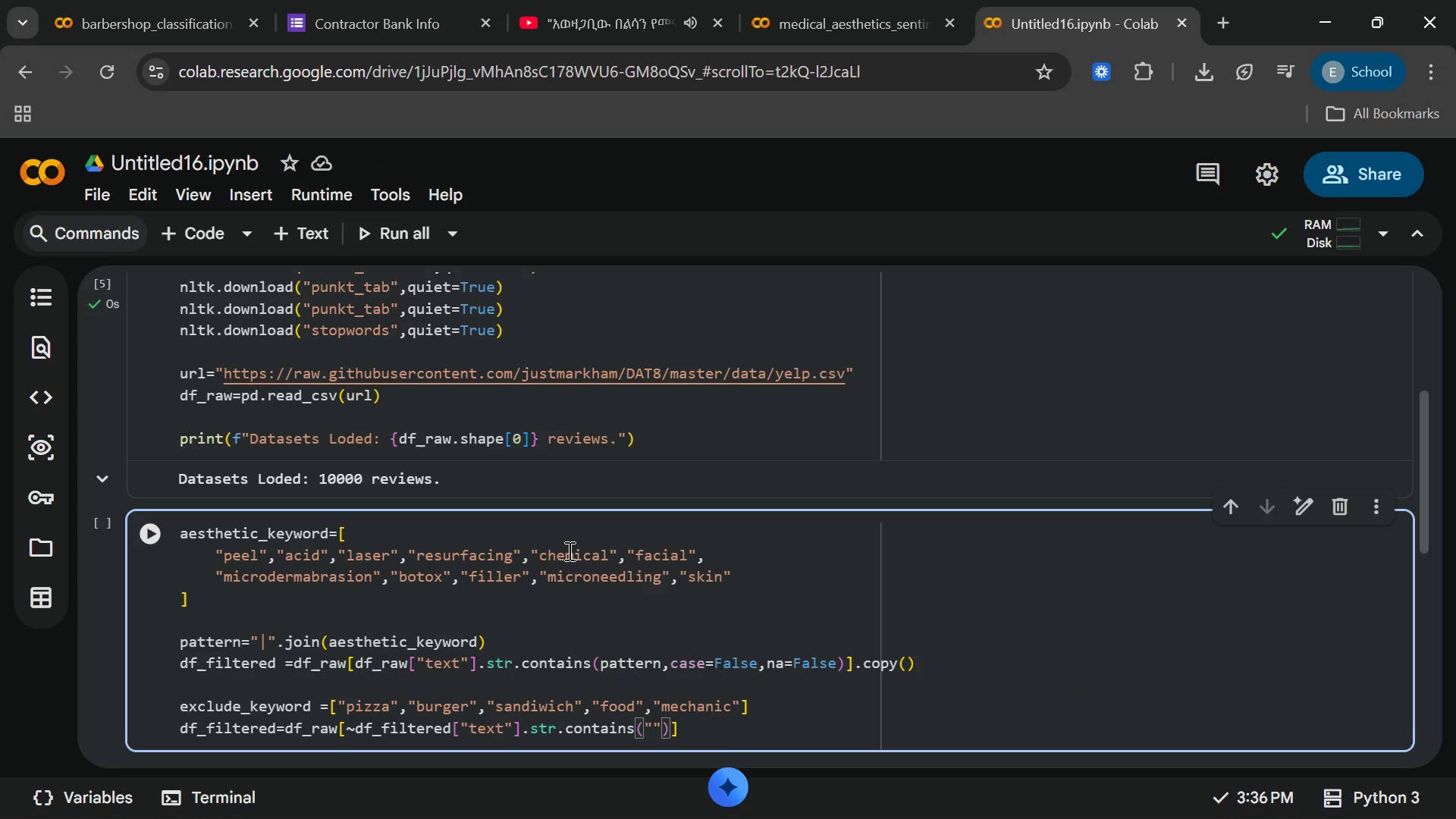 
key(Shift+Backslash)
 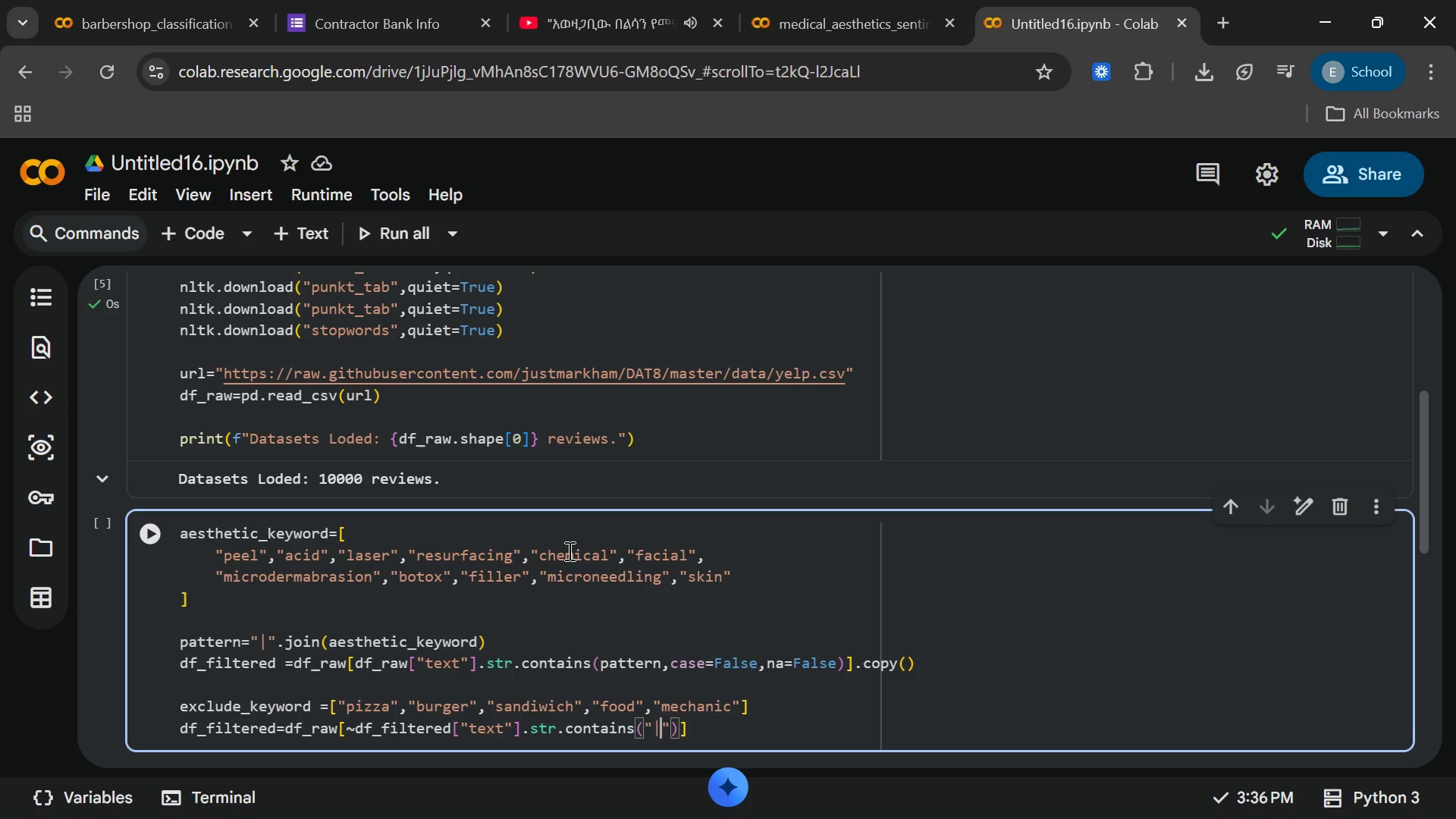 
key(ArrowRight)
 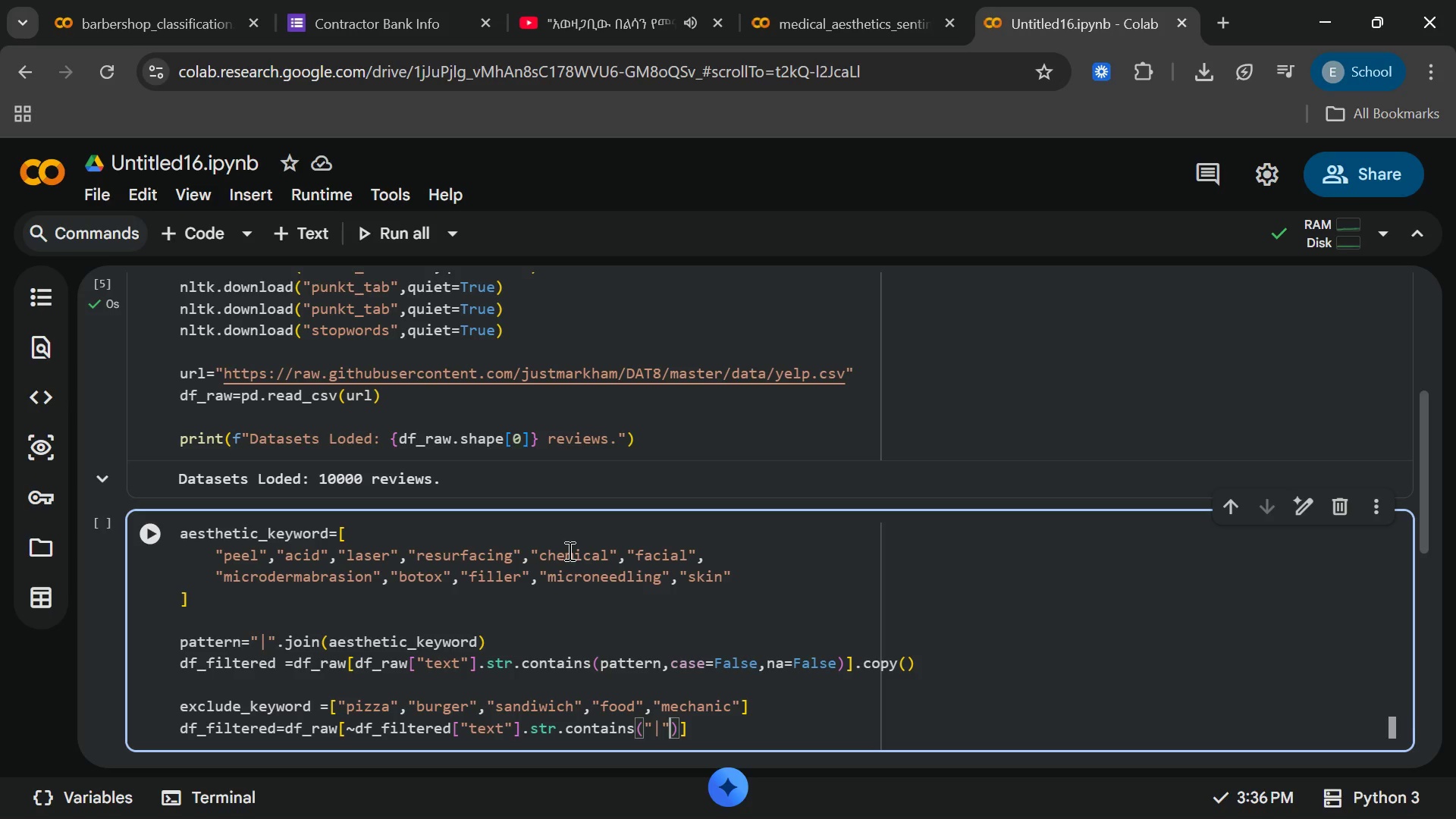 
type(.join(exclude)
 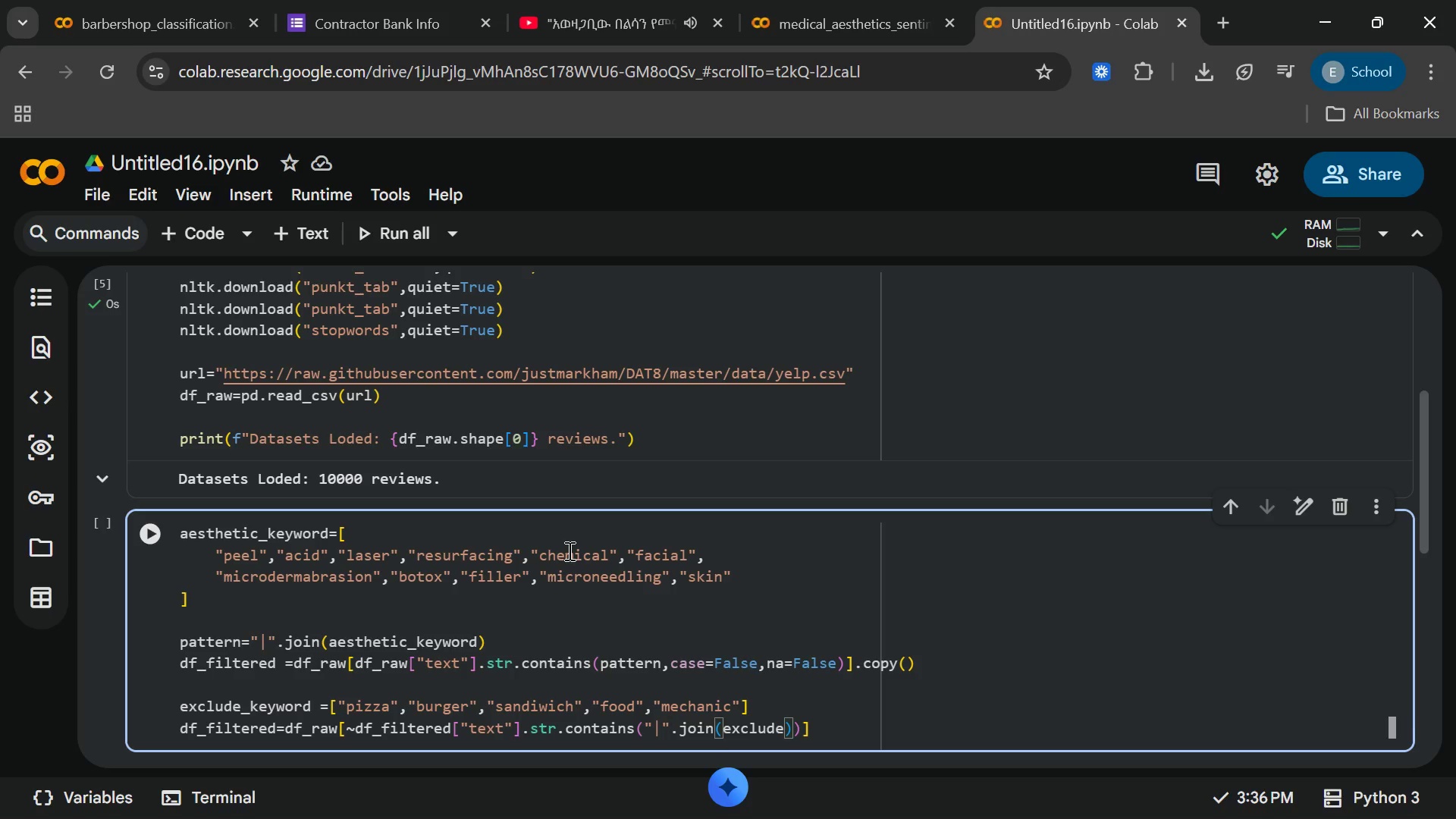 
key(Shift+Minus)
 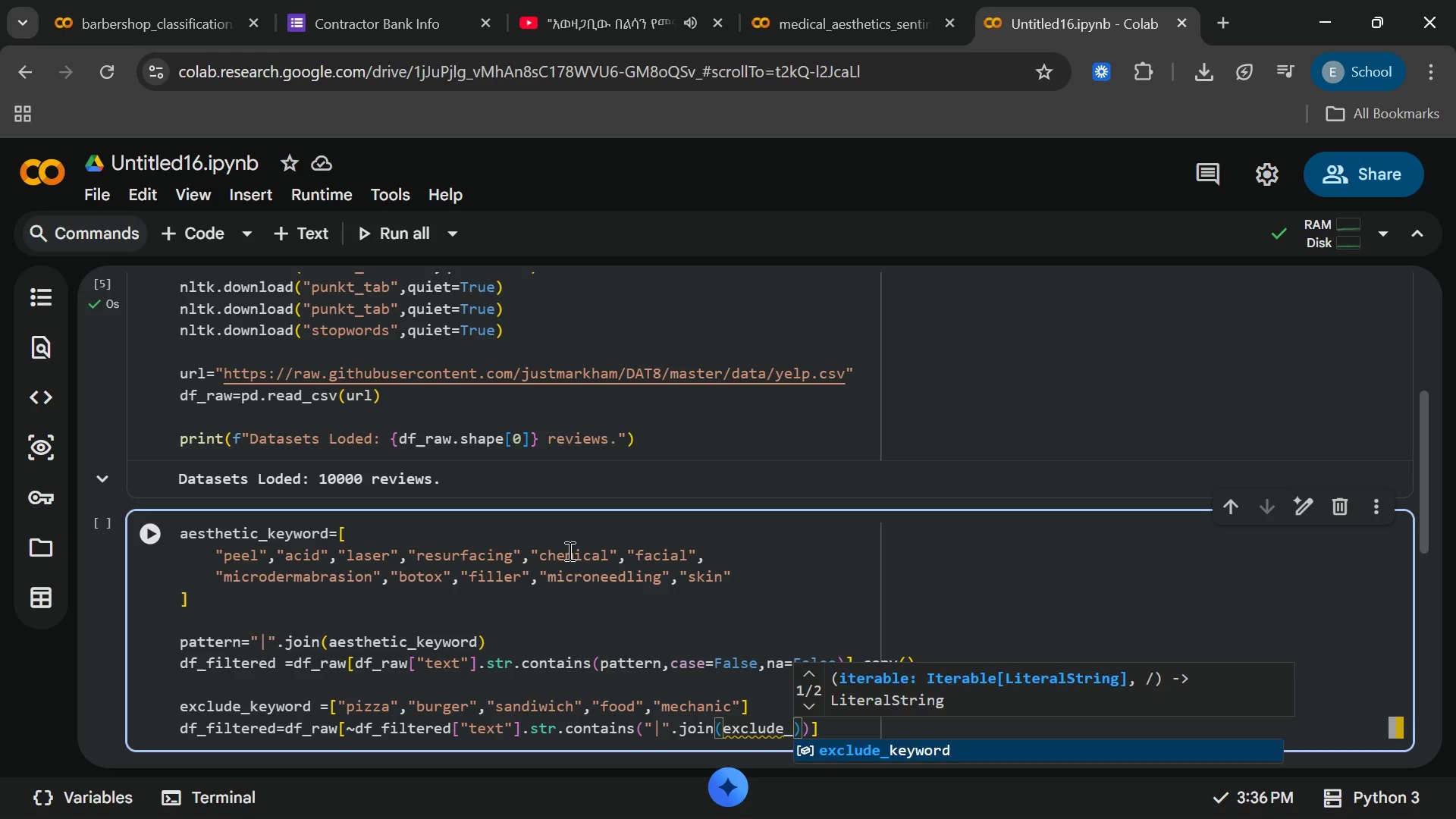 
key(Enter)
 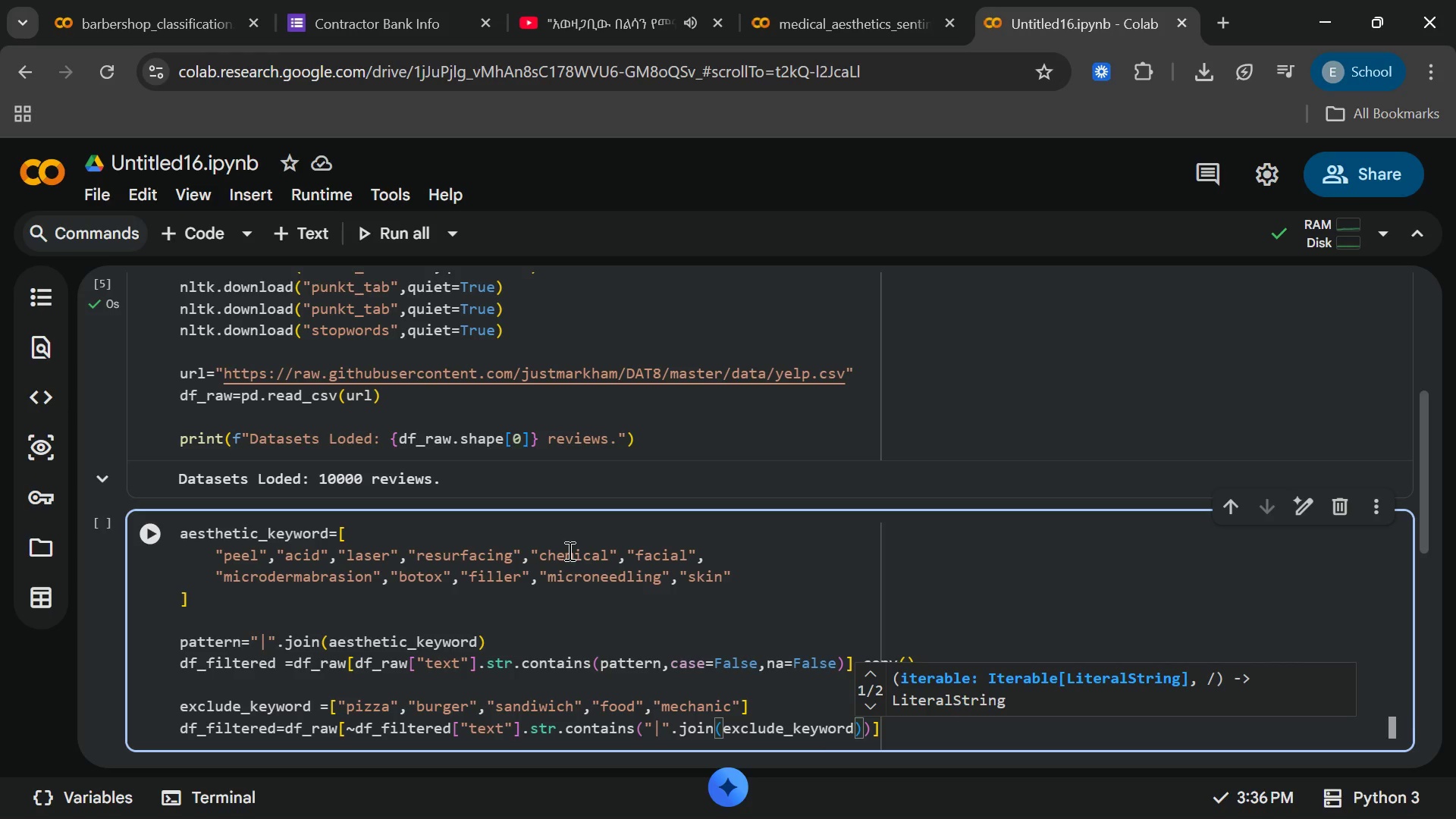 
key(ArrowRight)
 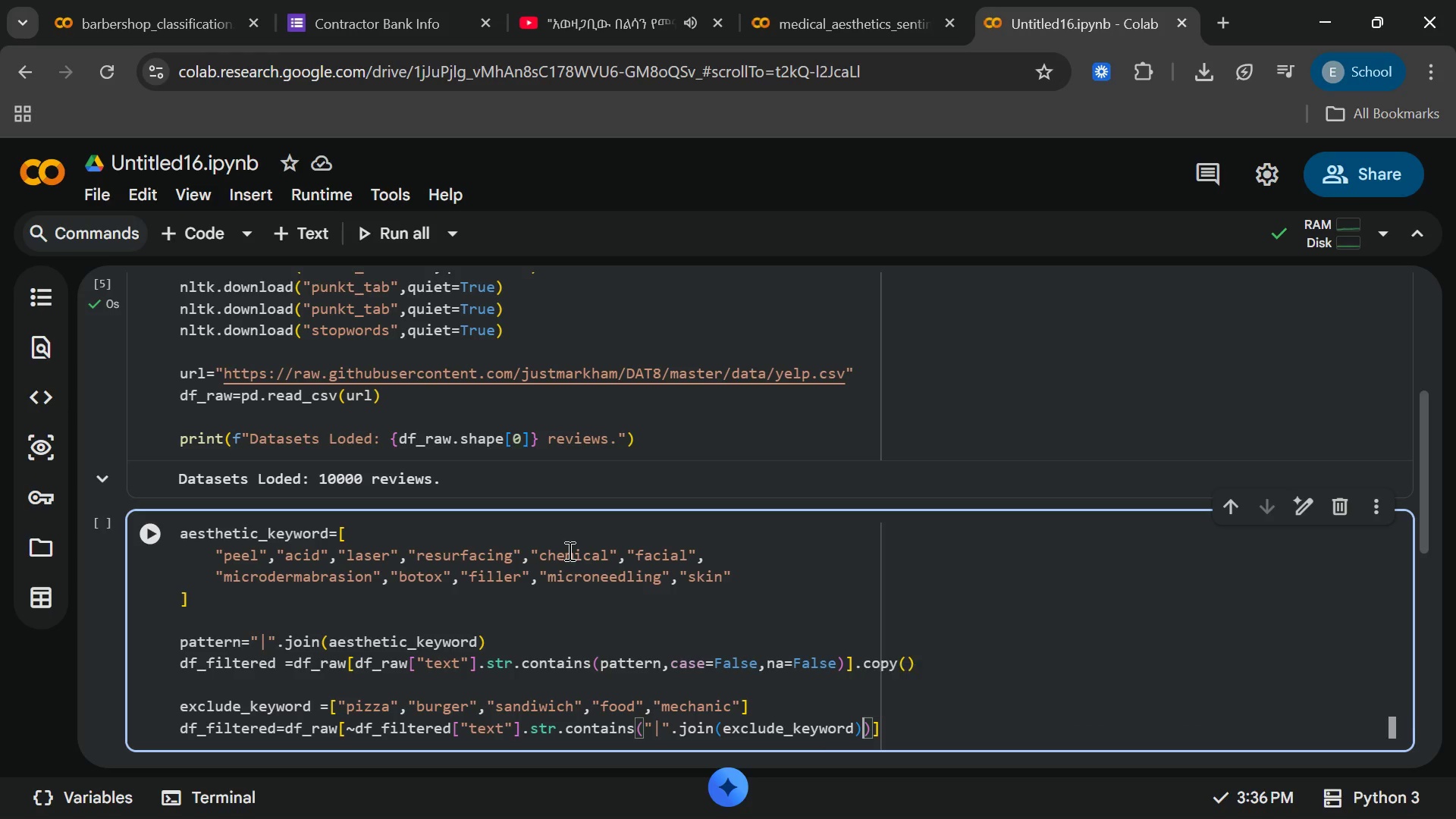 
type(,case=FA)
key(Backspace)
type(slse)
key(Backspace)
key(Backspace)
key(Backspace)
key(Backspace)
type(alse)
 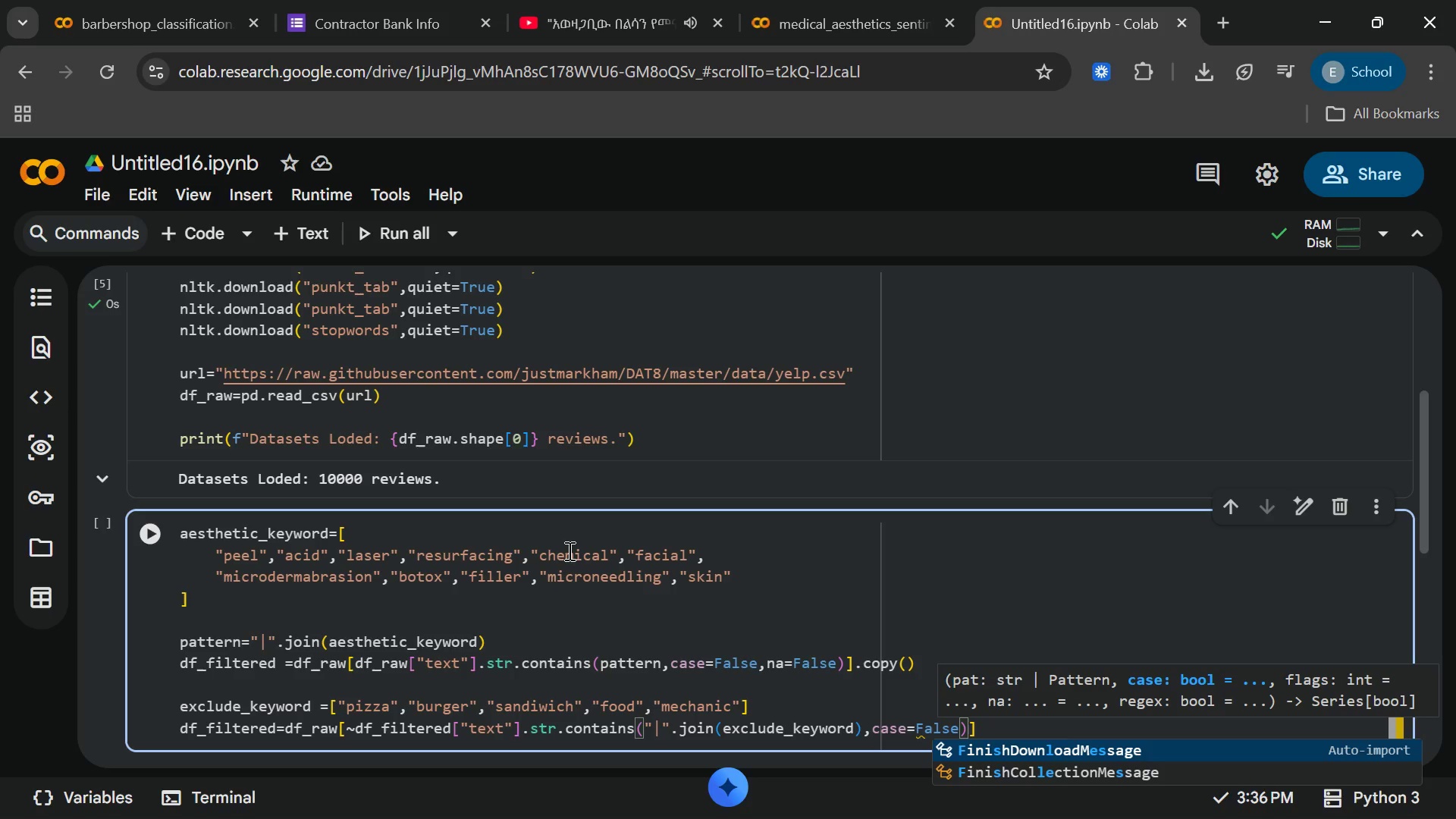 
key(ArrowRight)
 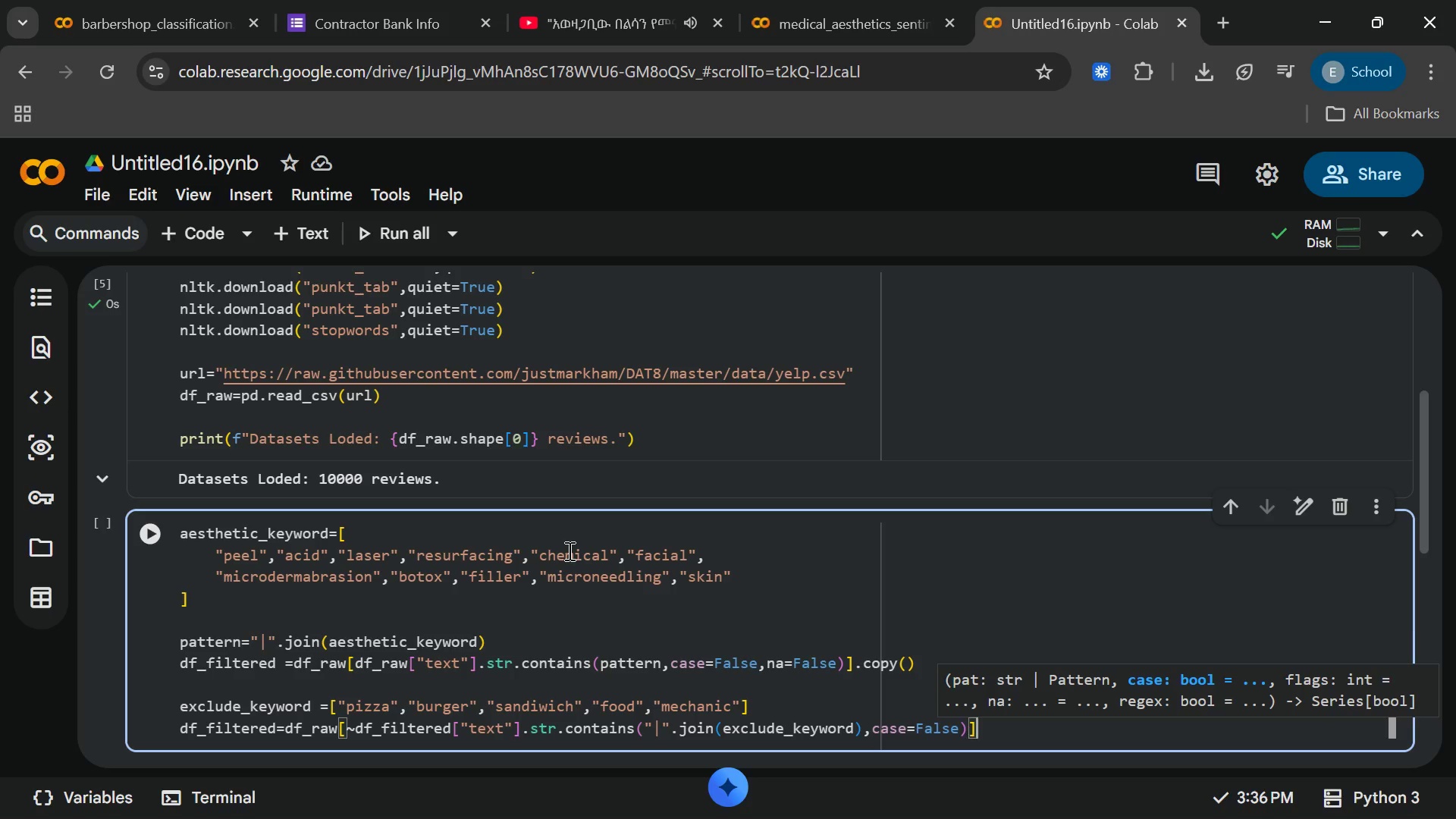 
key(ArrowRight)
 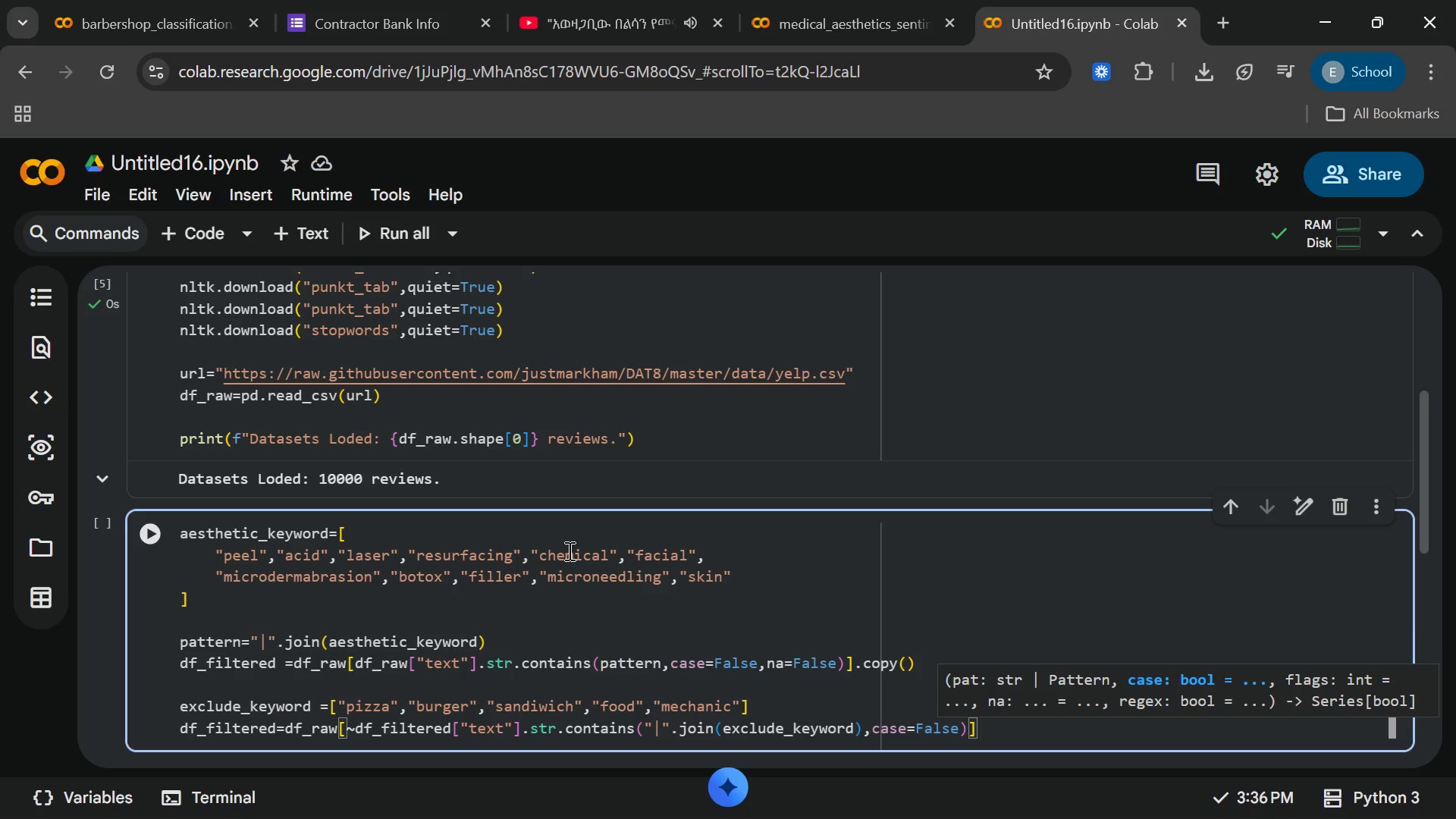 
key(Enter)
 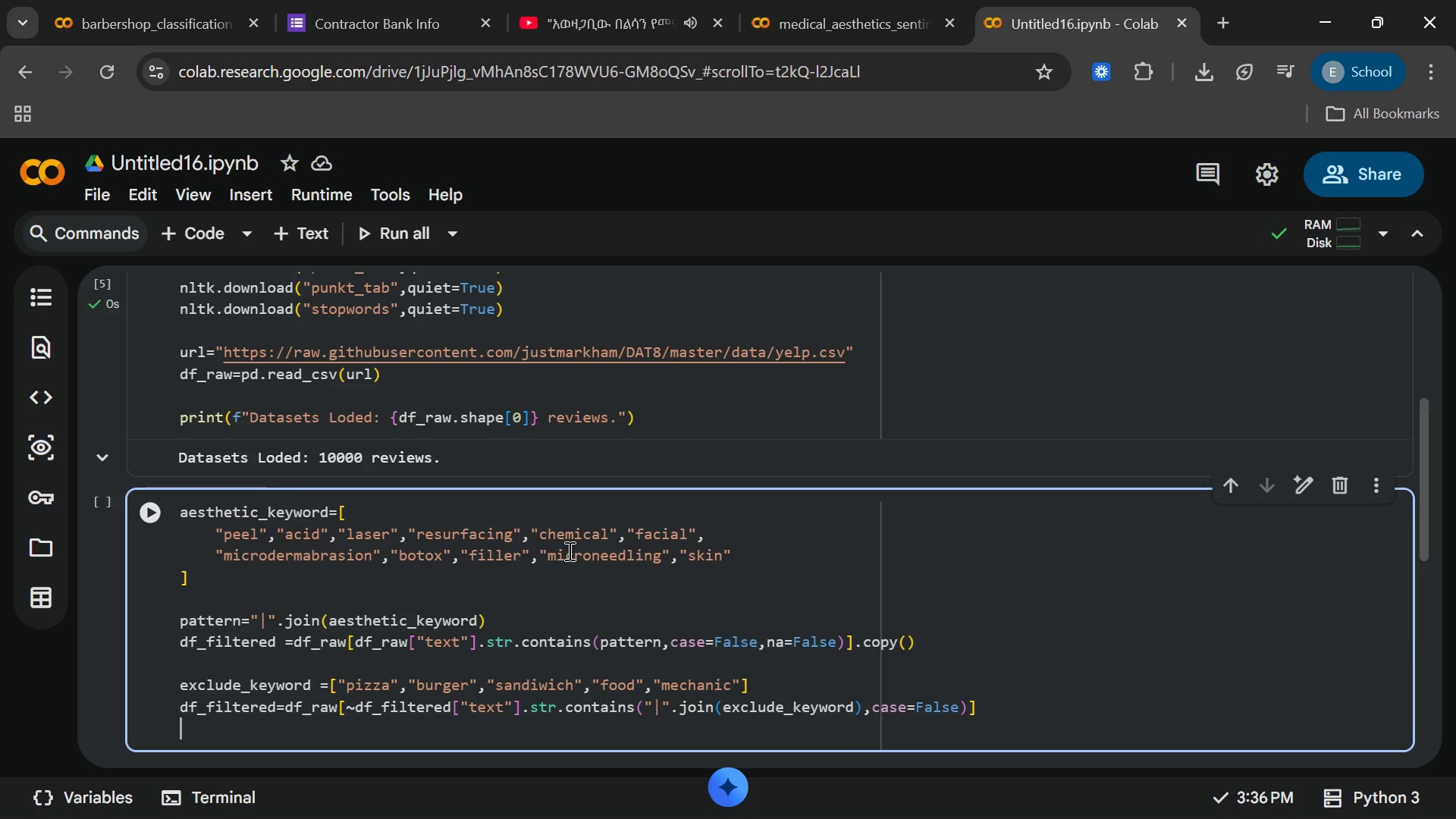 
wait(5.42)
 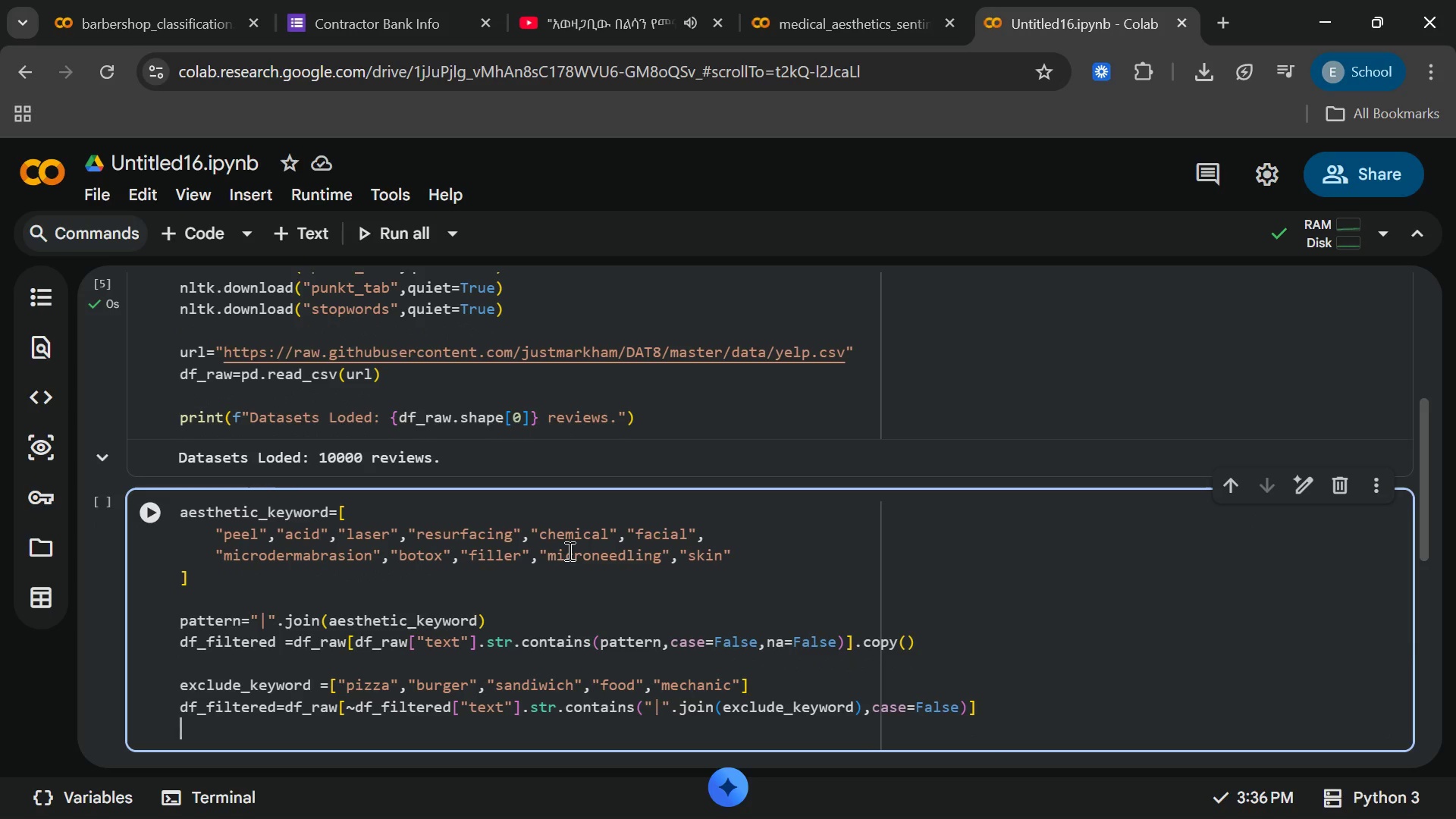 
type(print(")
key(Backspace)
type(f"Filterd for med)
key(Backspace)
key(Backspace)
key(Backspace)
type(Med-)
 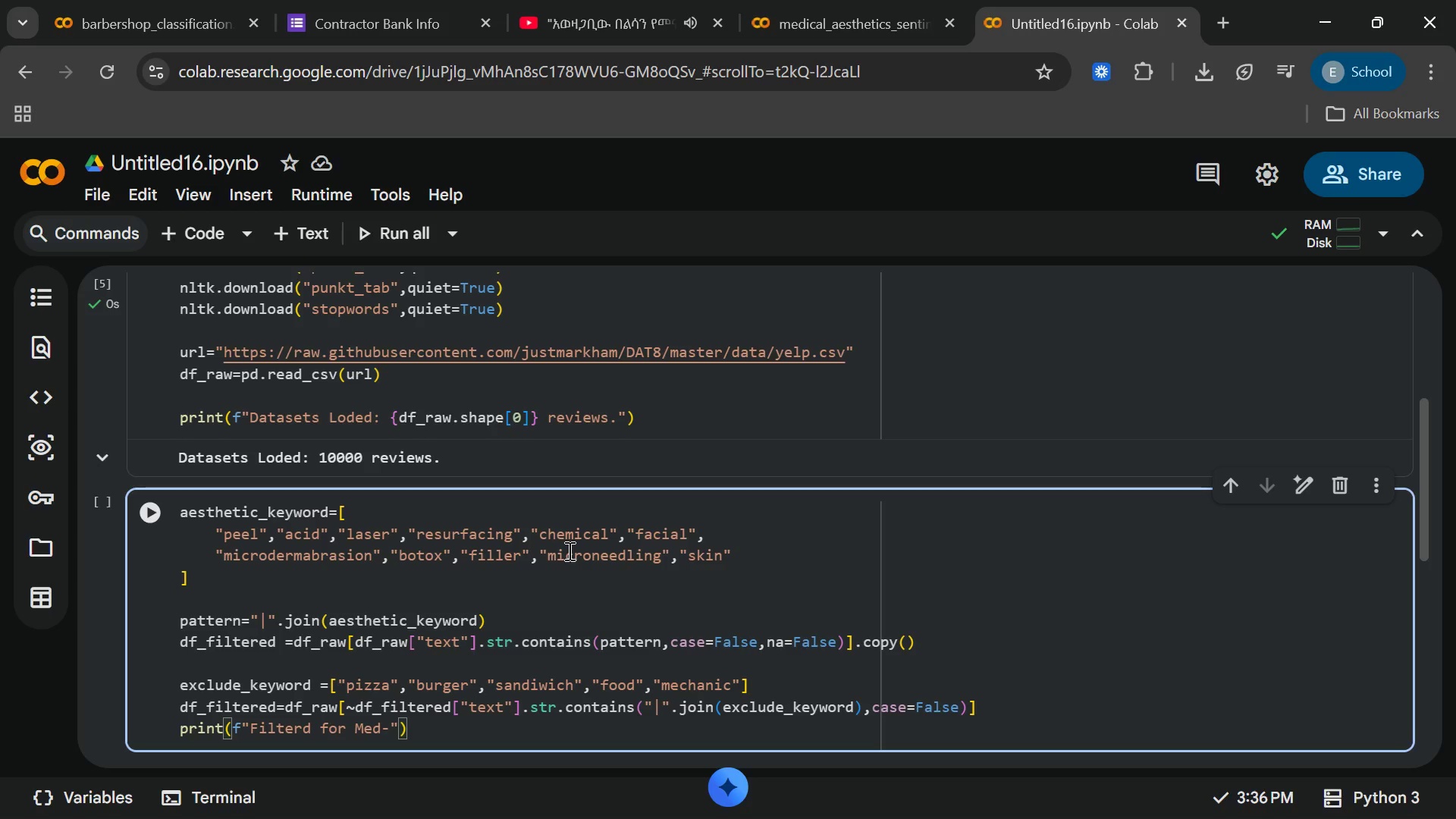 
type(Aesthethic::)
key(Backspace)
type({)
 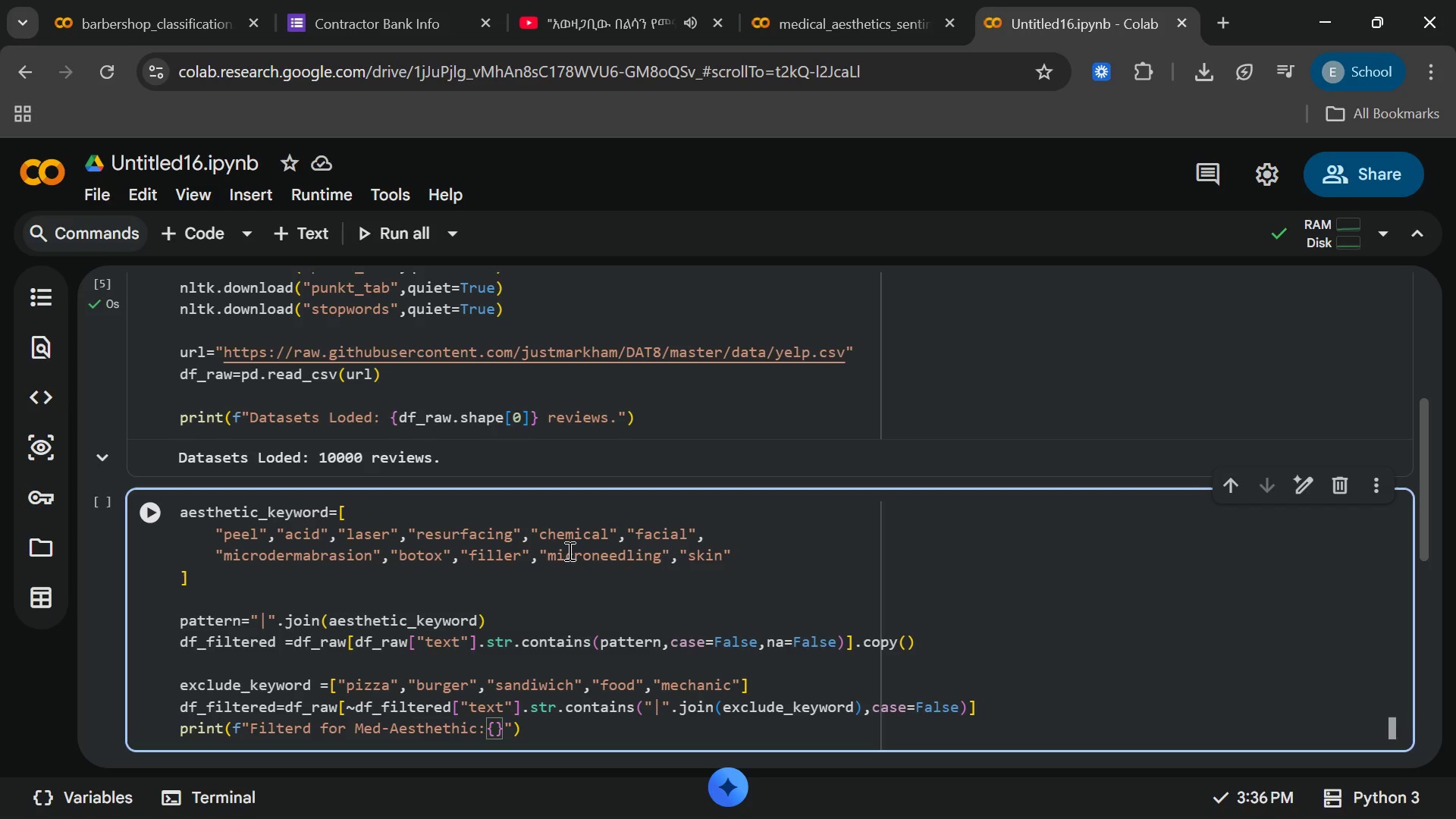 
type(df_filtered.shape[)
 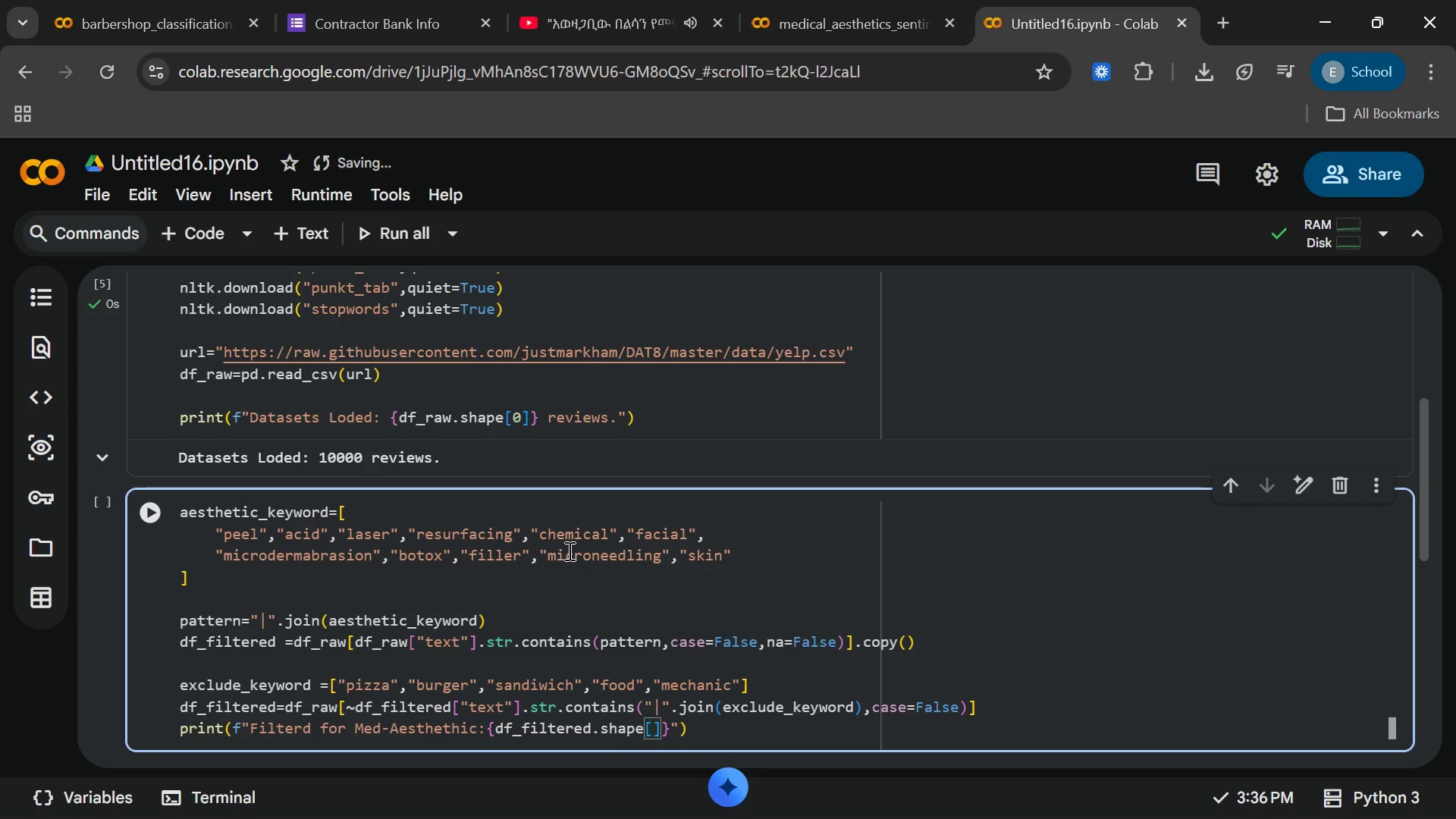 
key(0)
 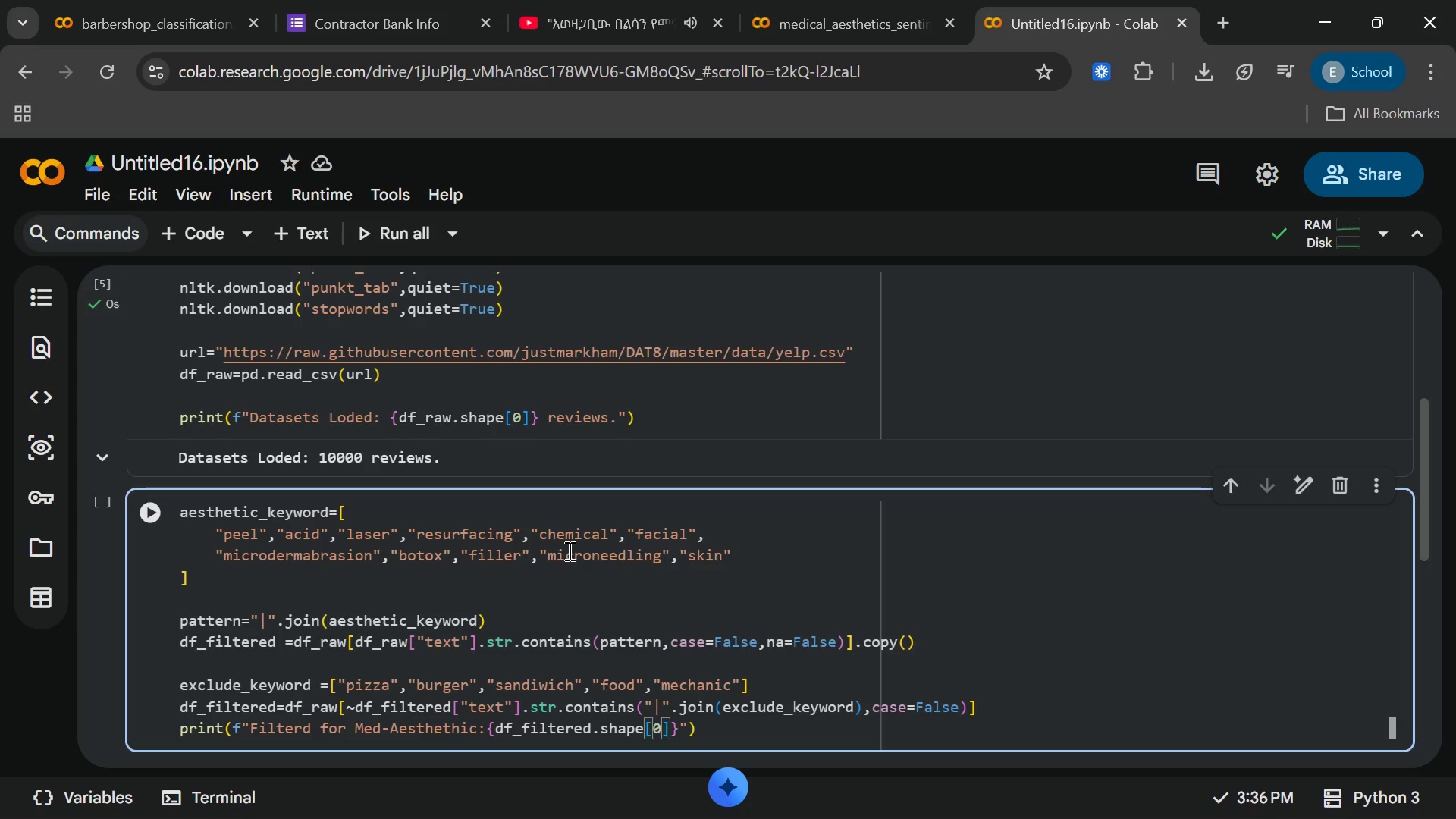 
wait(7.28)
 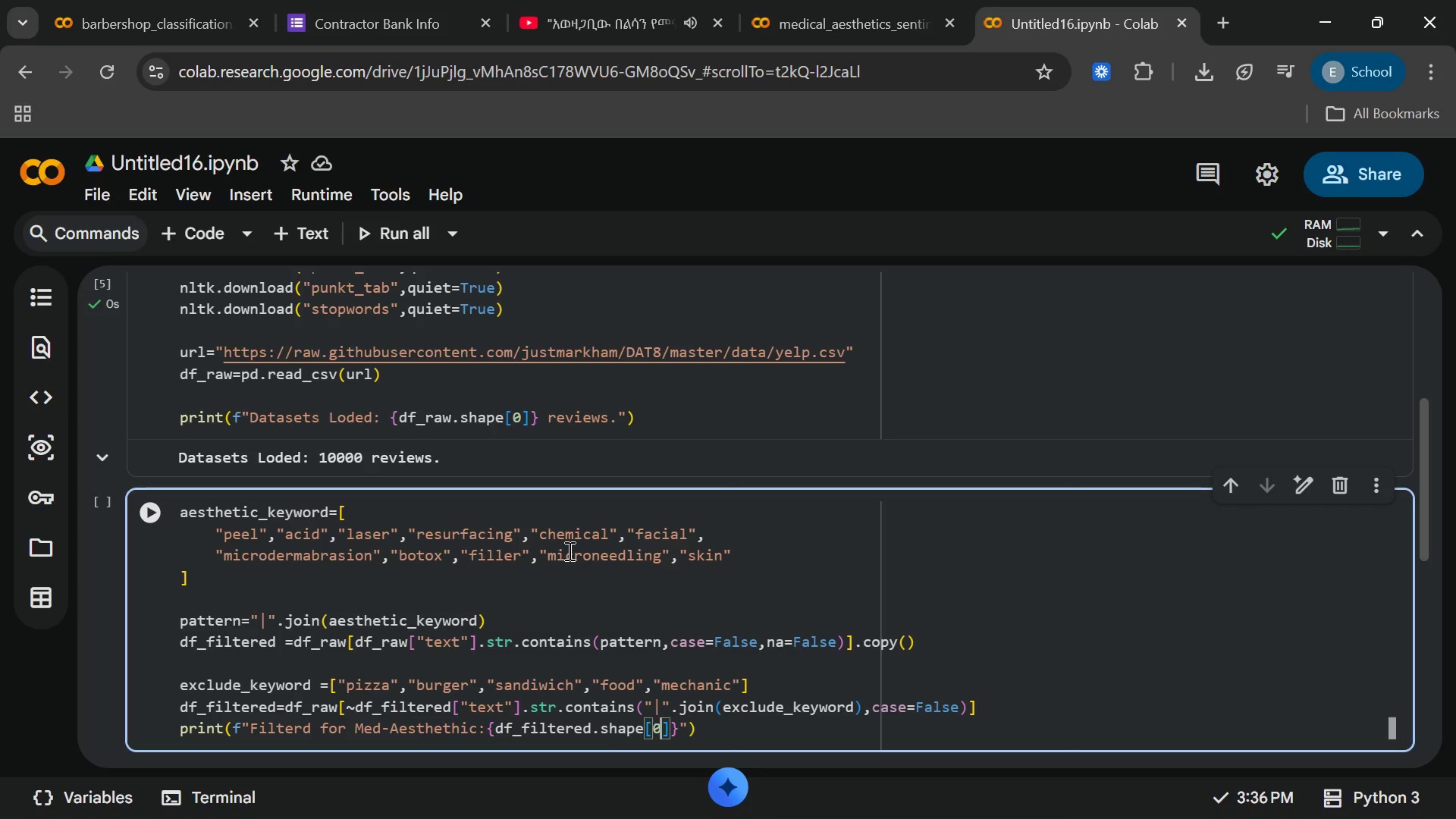 
key(ArrowRight)
 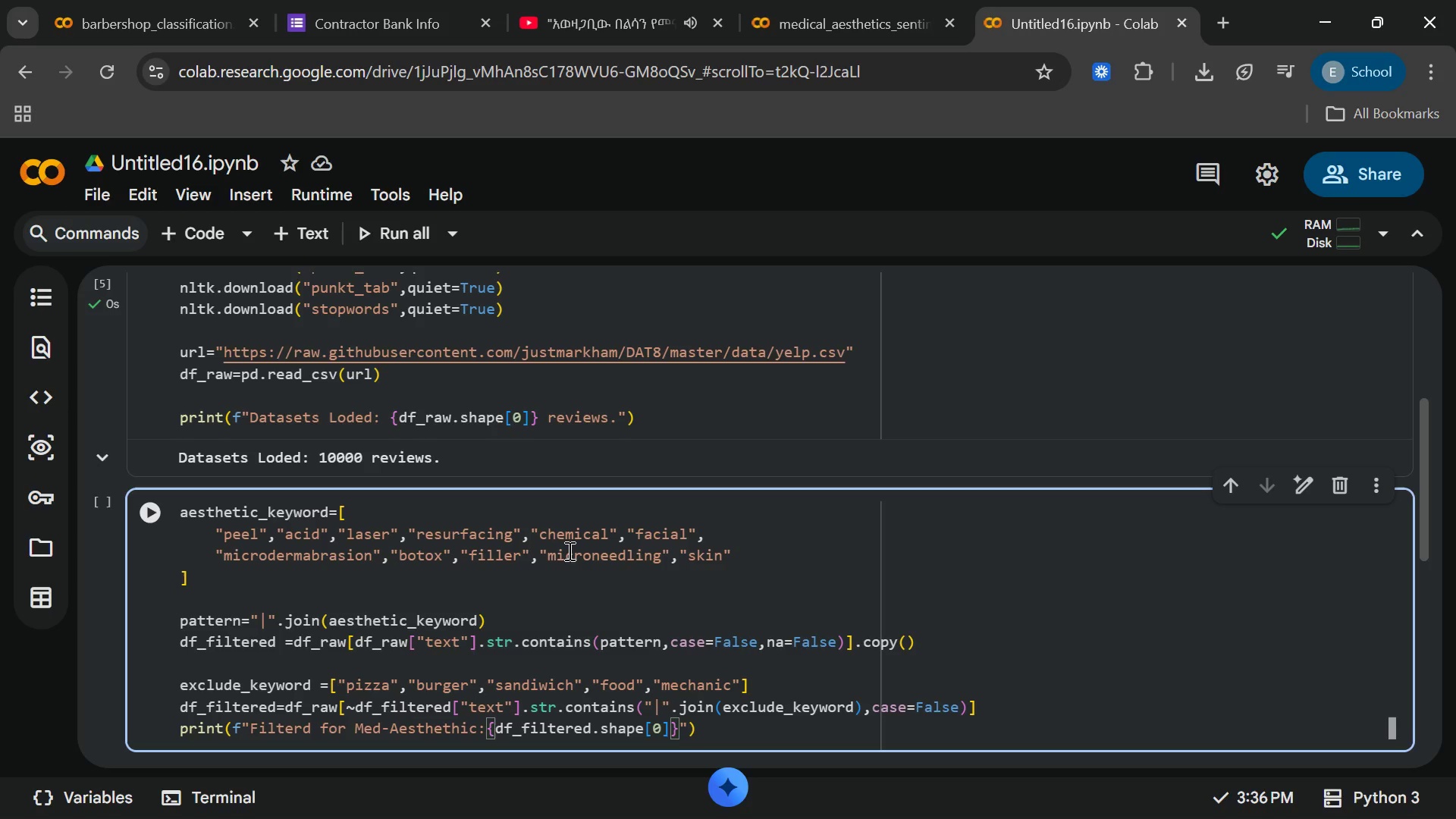 
key(ArrowRight)
 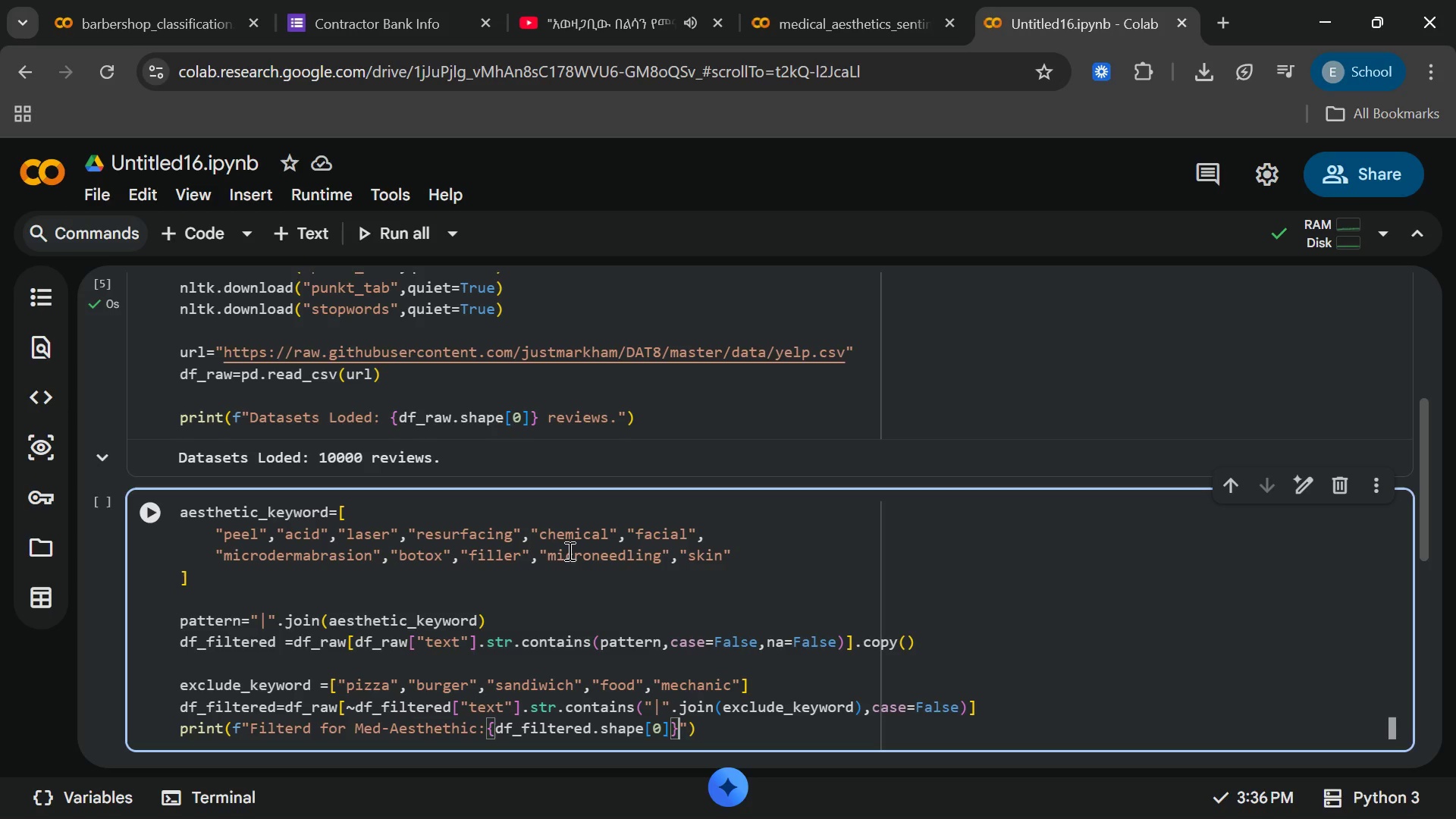 
type( reviws)
key(Backspace)
key(Backspace)
type(ews)
 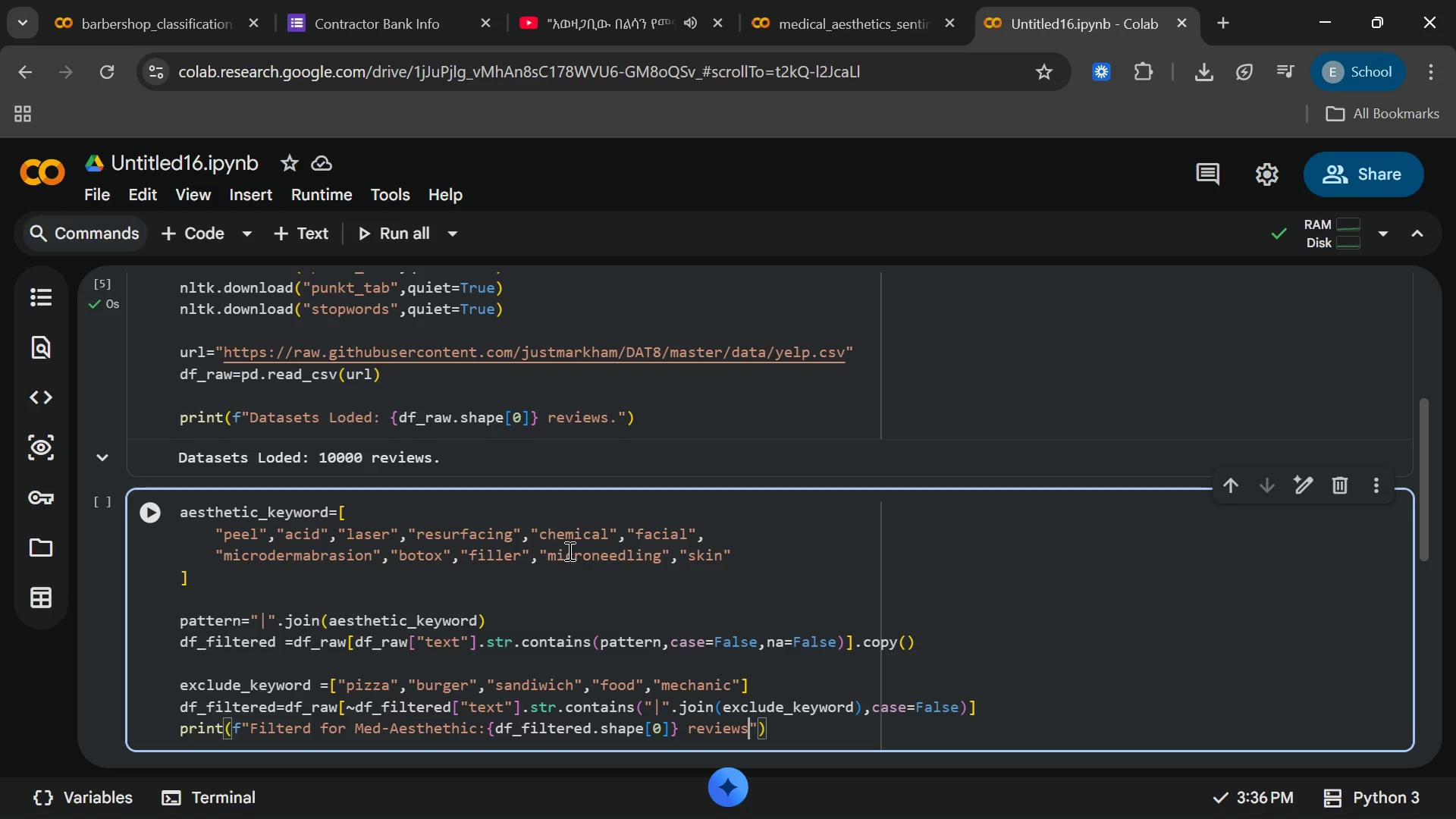 
key(ArrowRight)
 